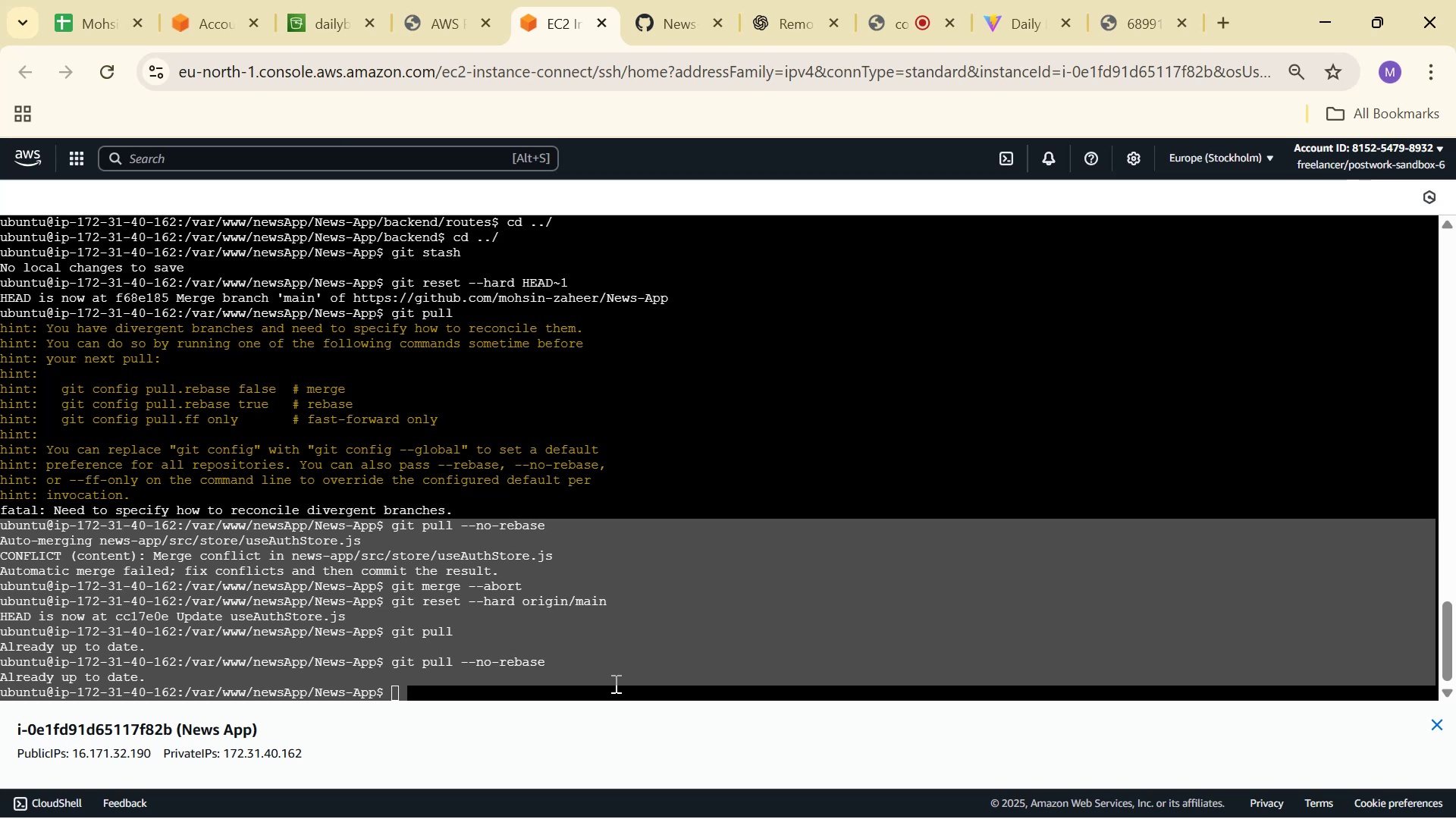 
triple_click([614, 683])
 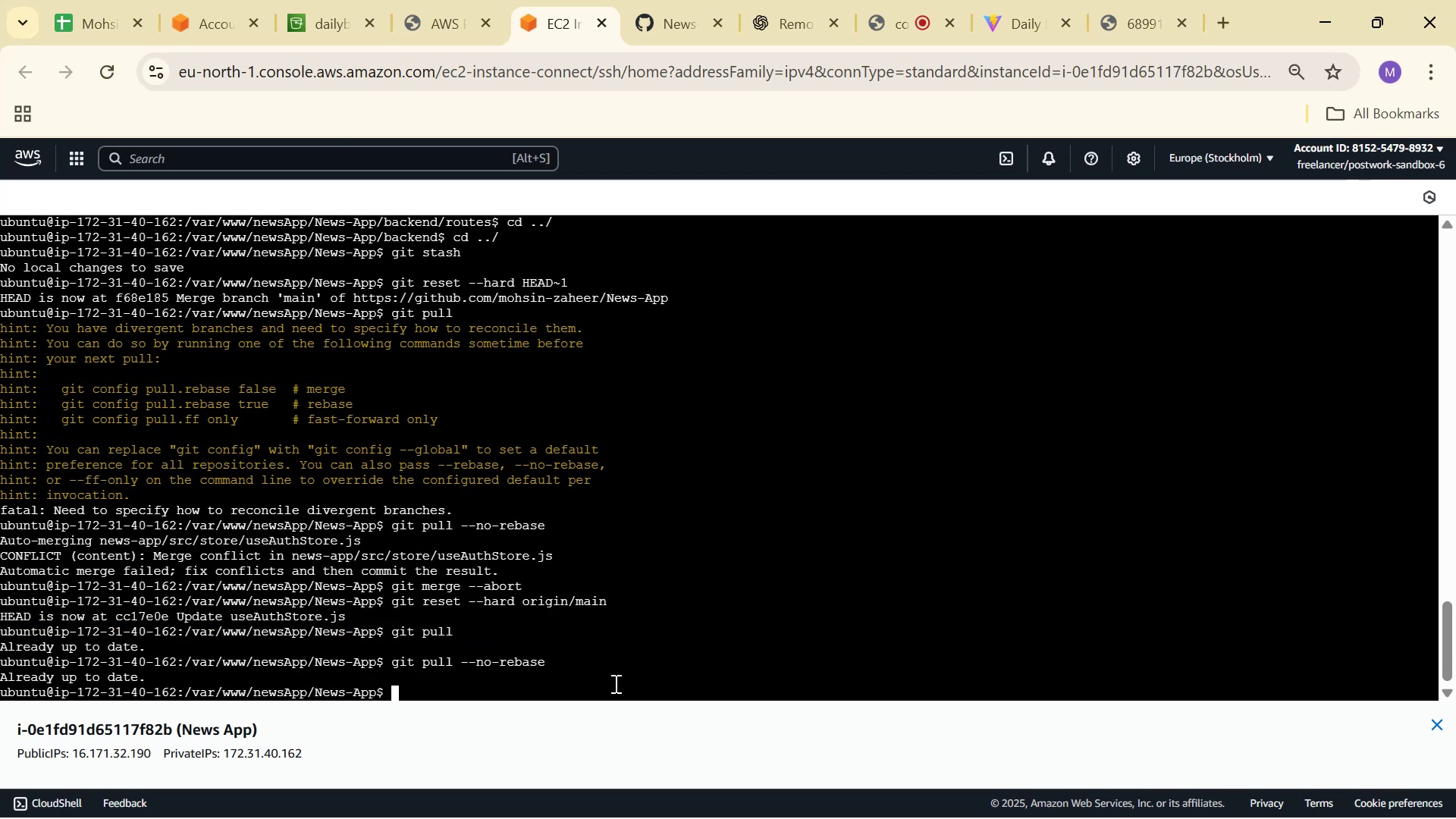 
type(cd ba)
key(Tab)
 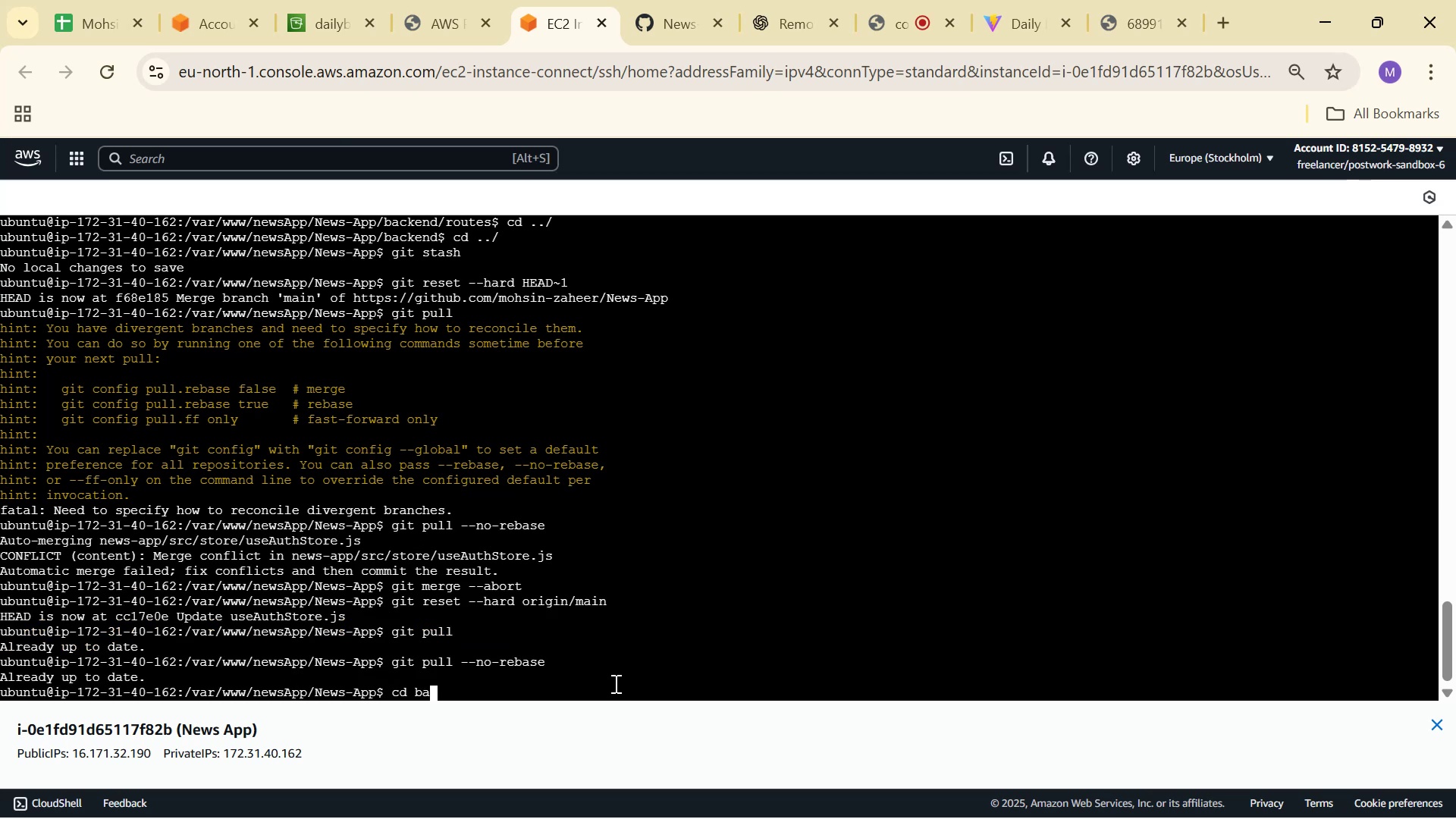 
key(Enter)
 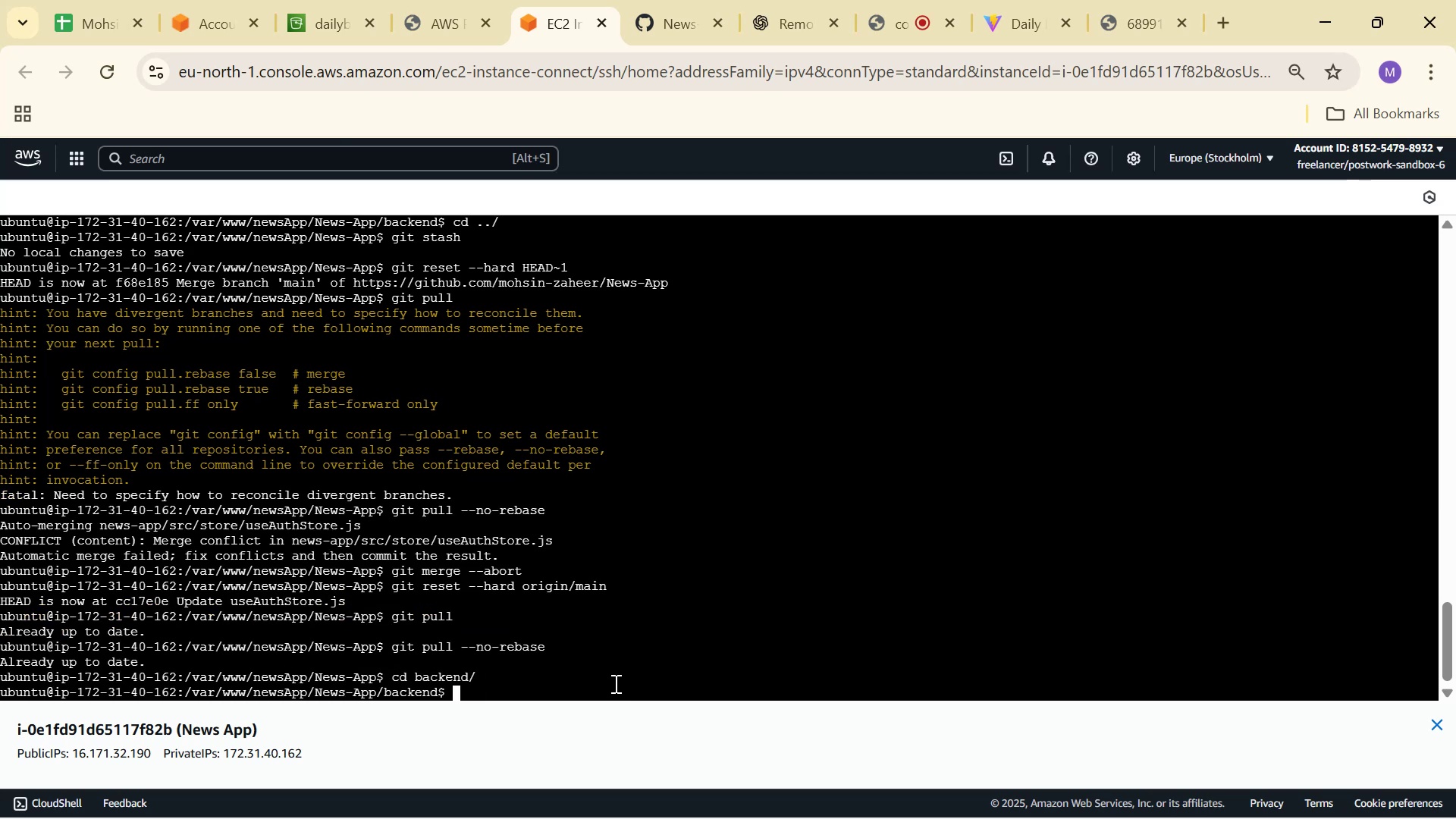 
type(cd r)
key(Tab)
 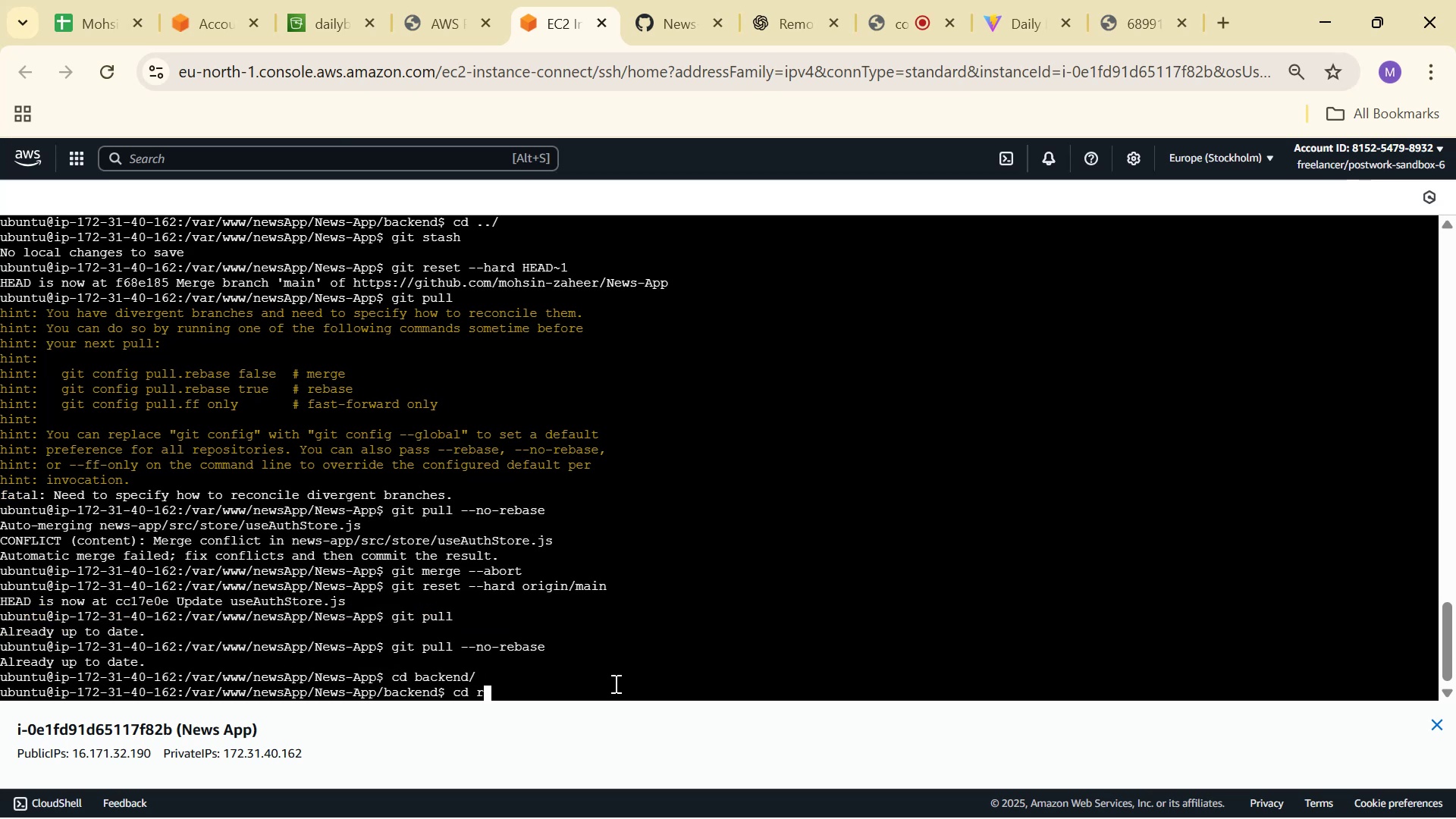 
key(Enter)
 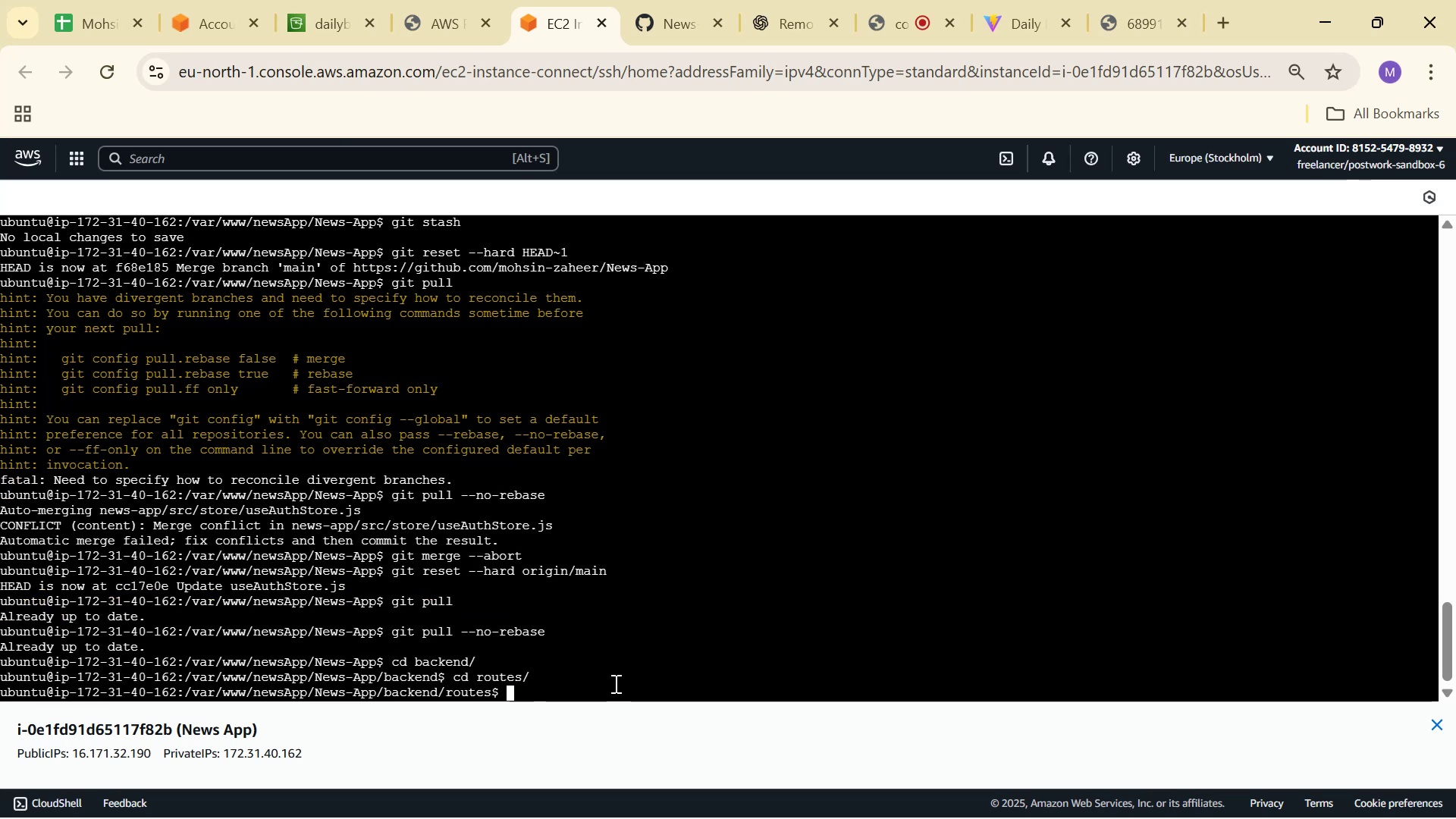 
type(nano au)
key(Tab)
 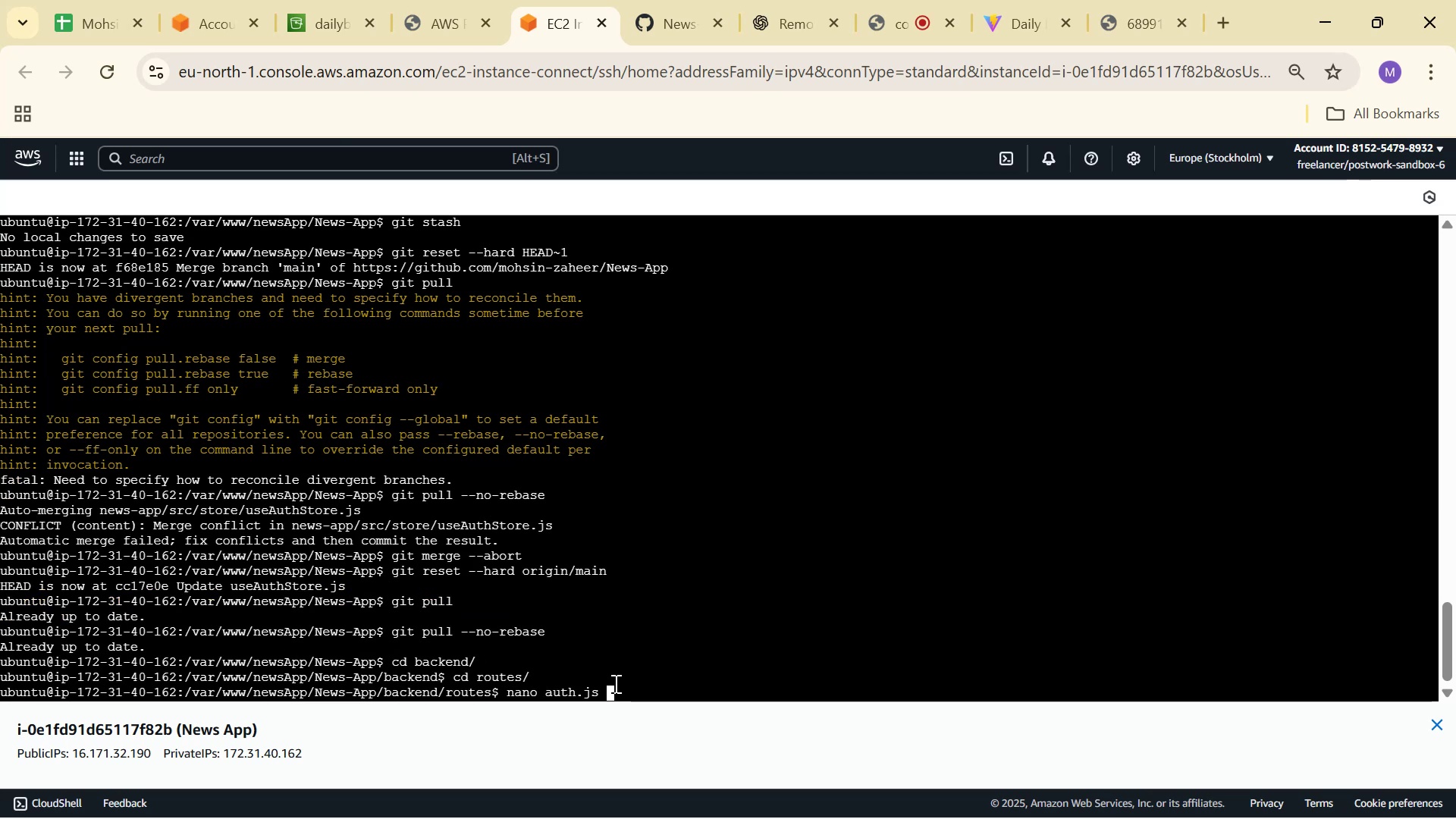 
key(Enter)
 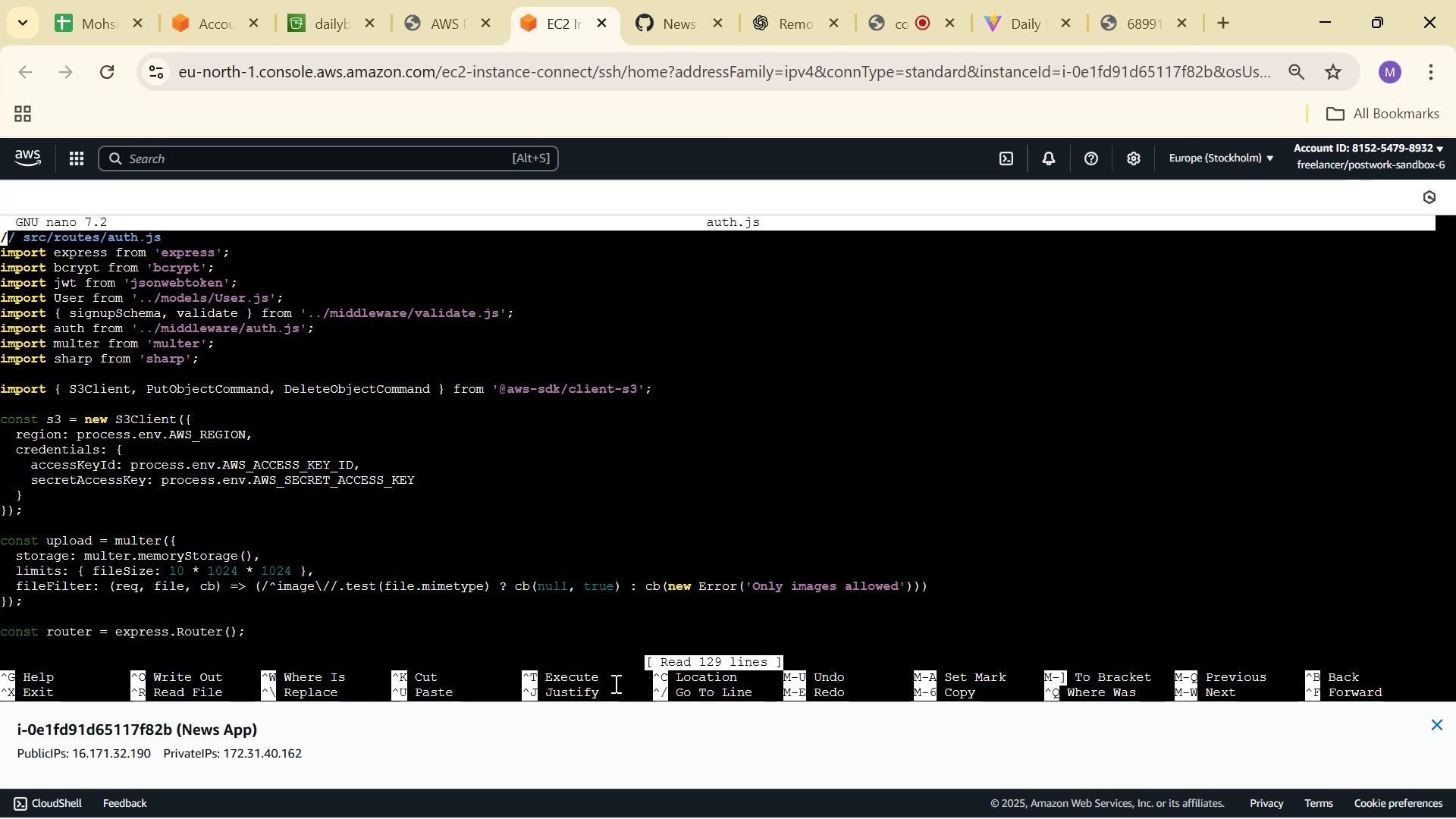 
key(Control+X)
 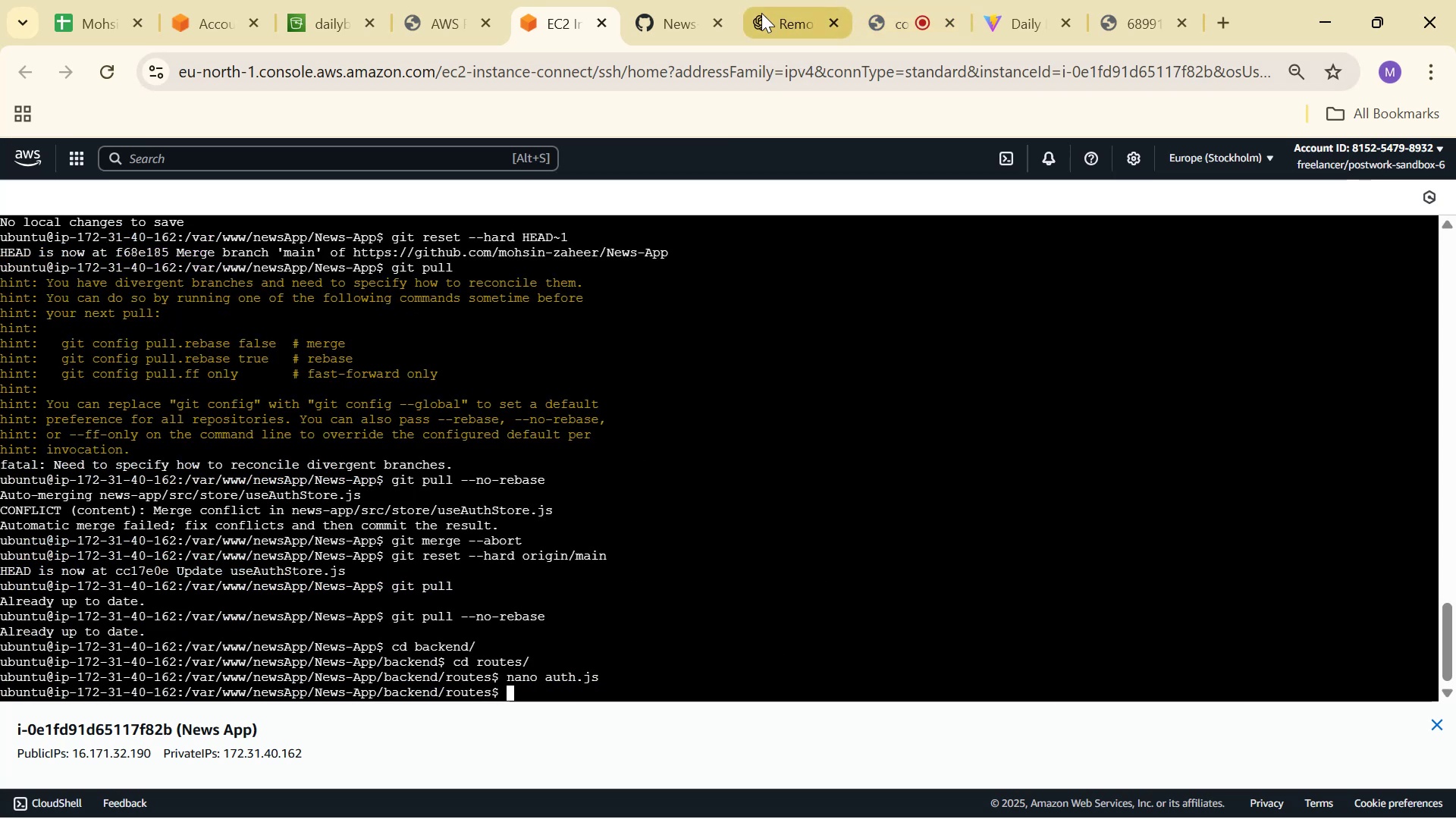 
left_click([689, 6])
 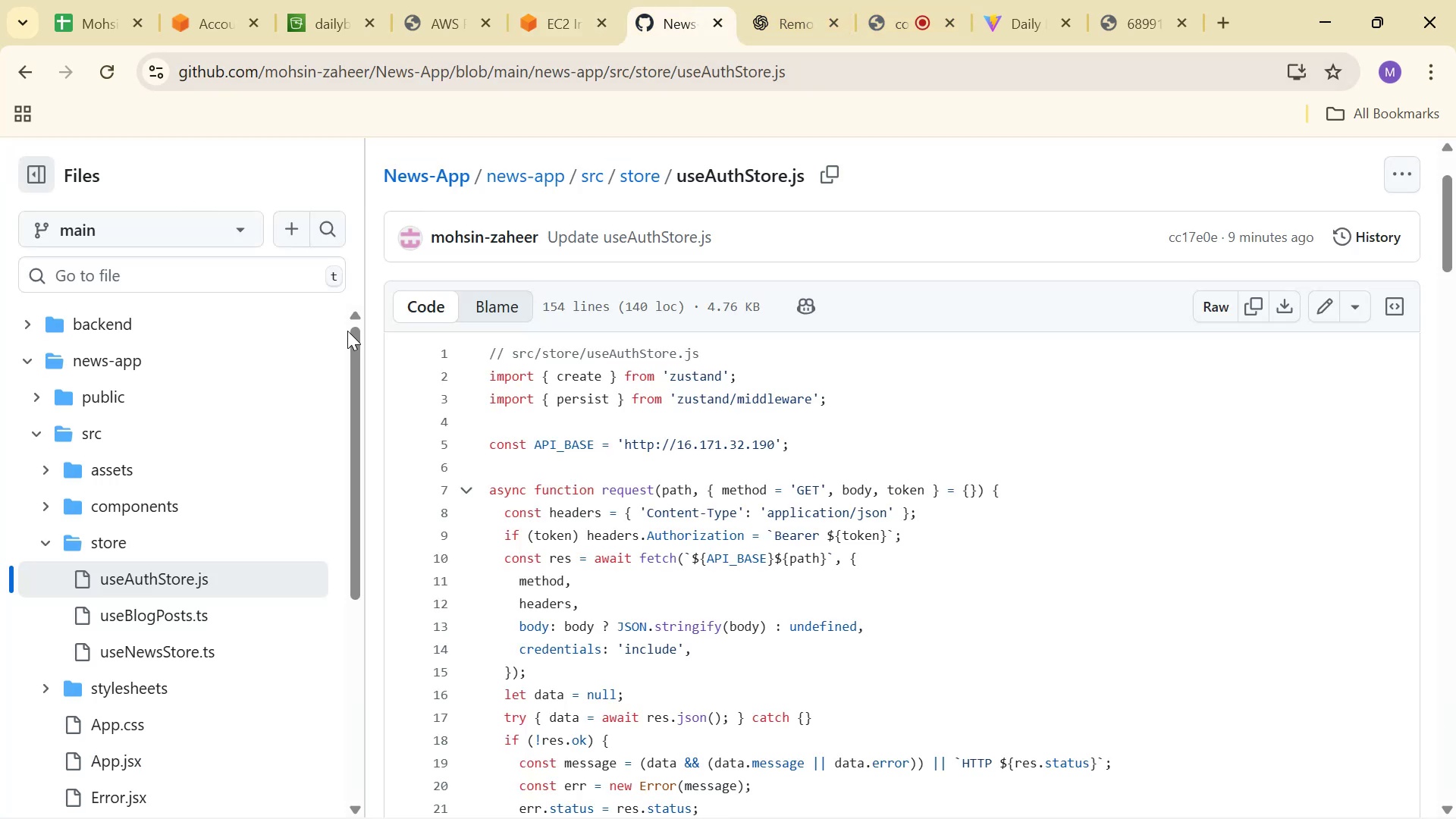 
scroll: coordinate [158, 338], scroll_direction: up, amount: 1.0
 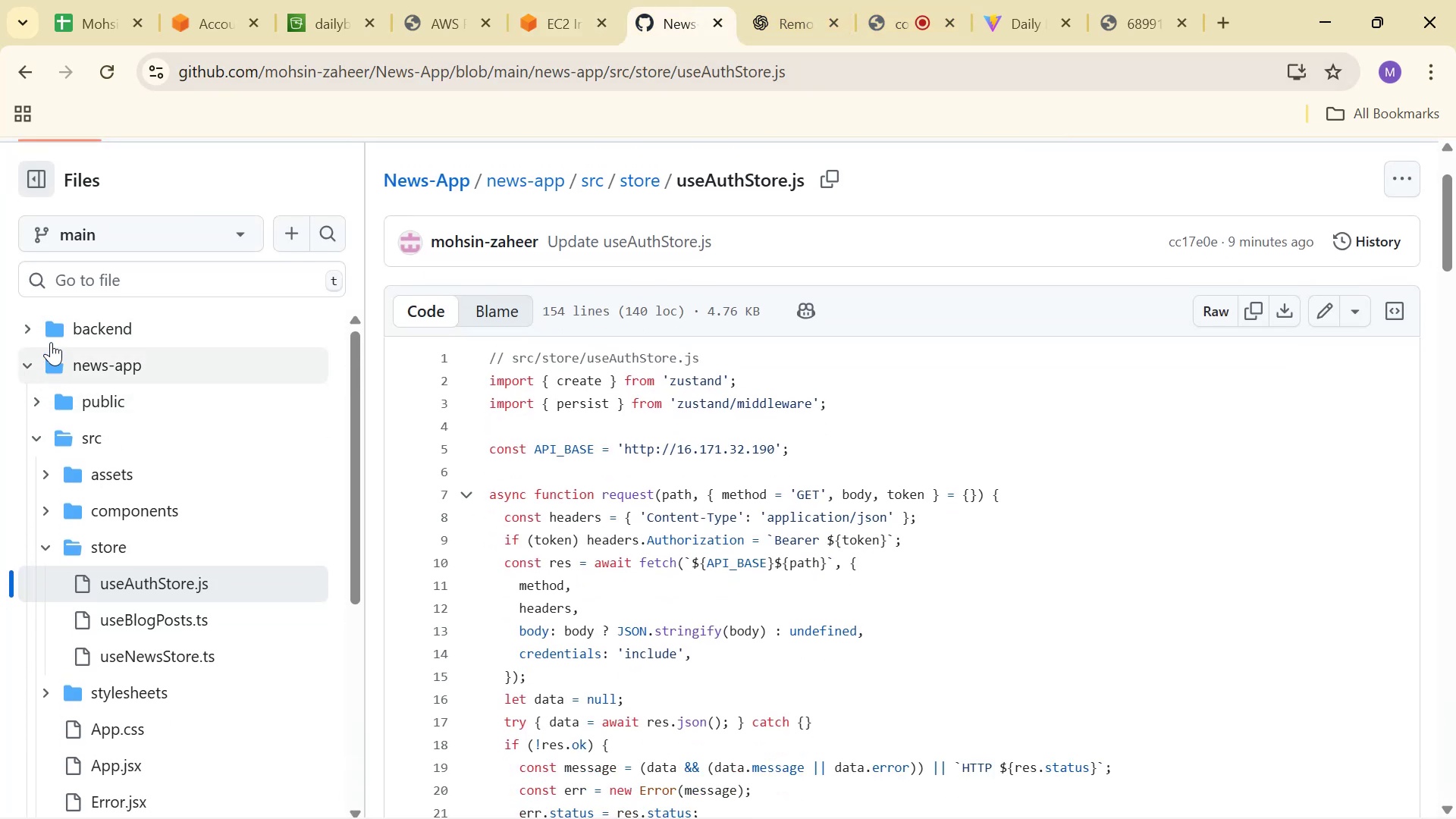 
left_click([20, 316])
 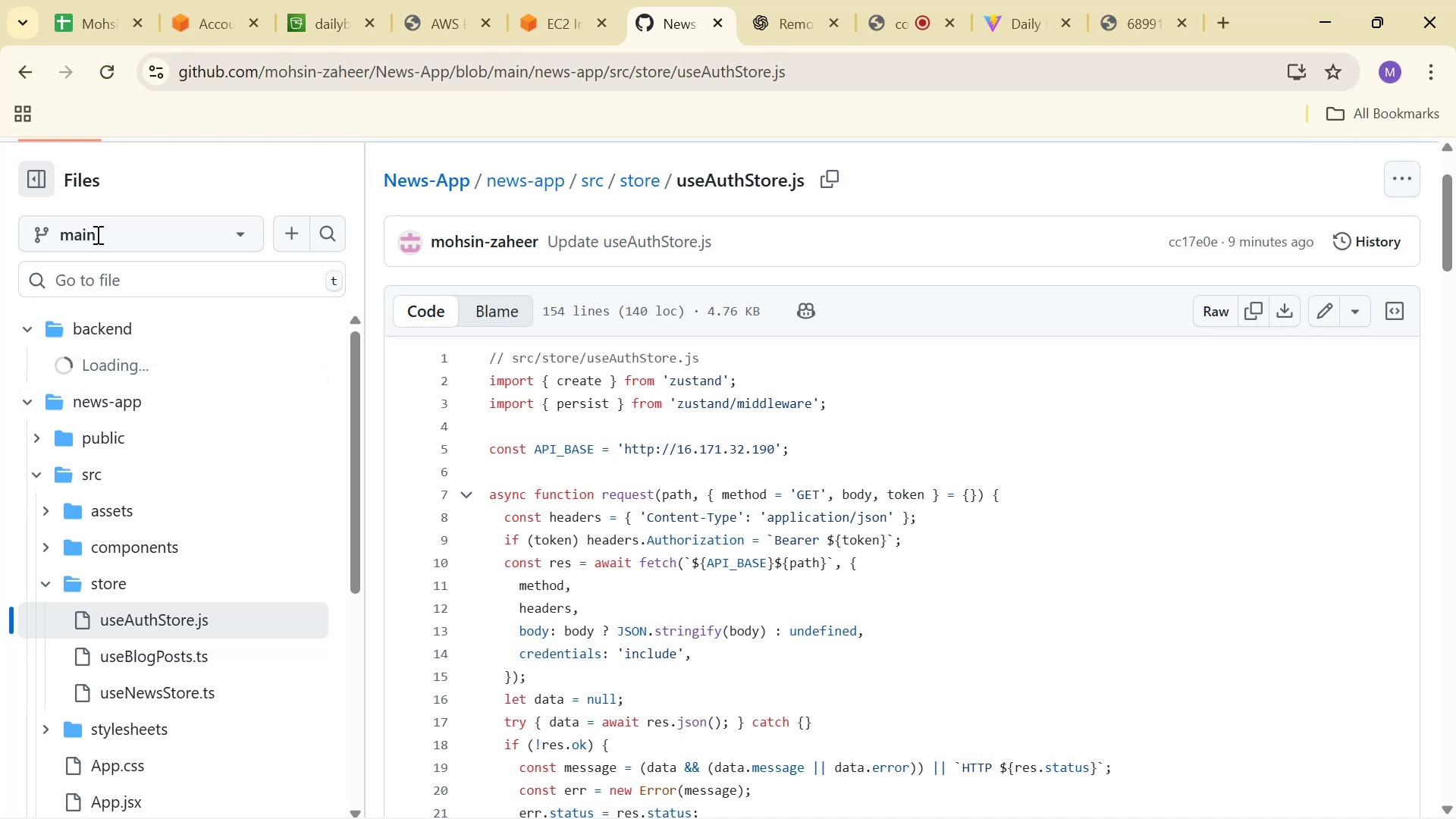 
scroll: coordinate [121, 173], scroll_direction: up, amount: 3.0
 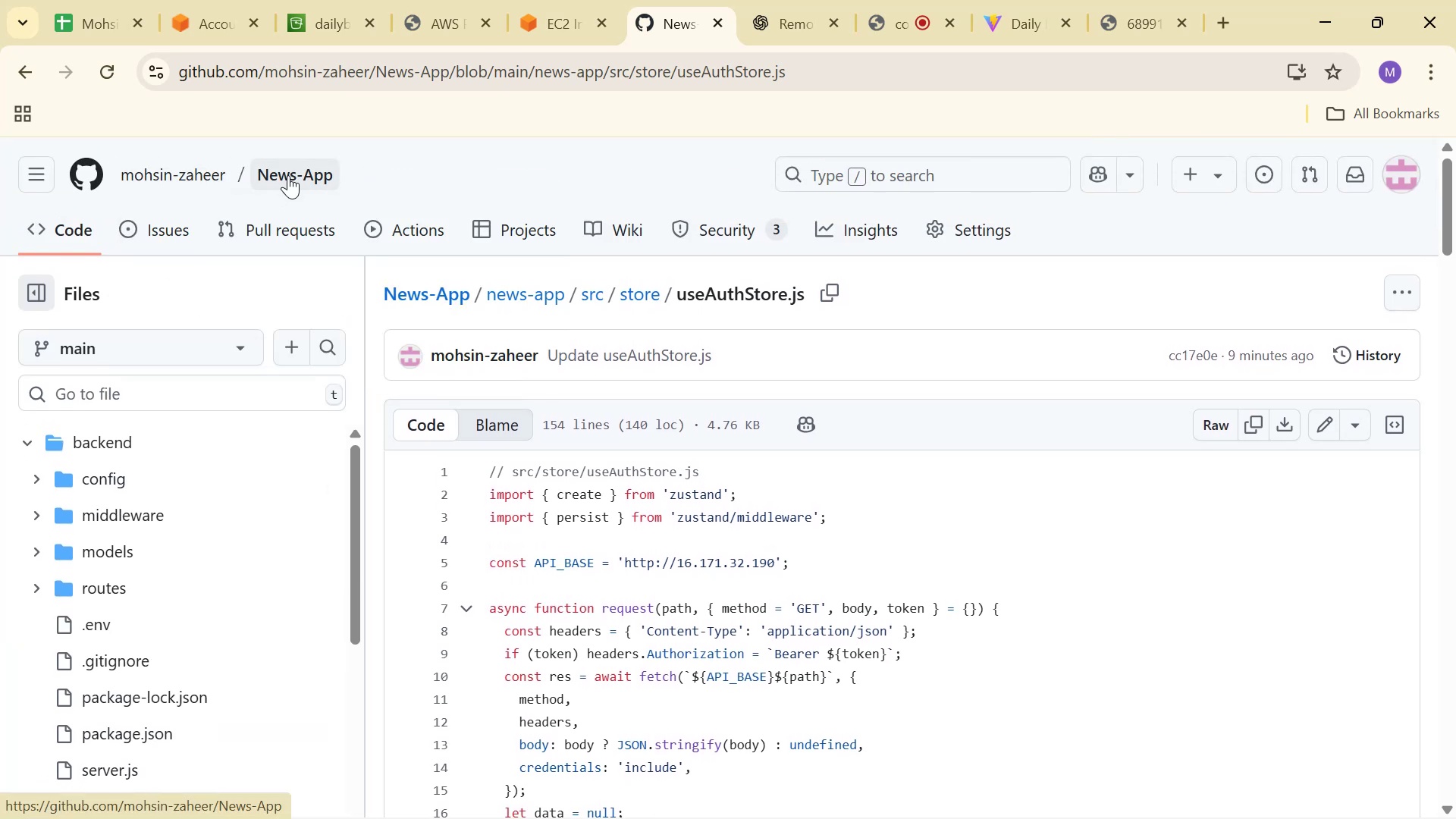 
double_click([288, 175])
 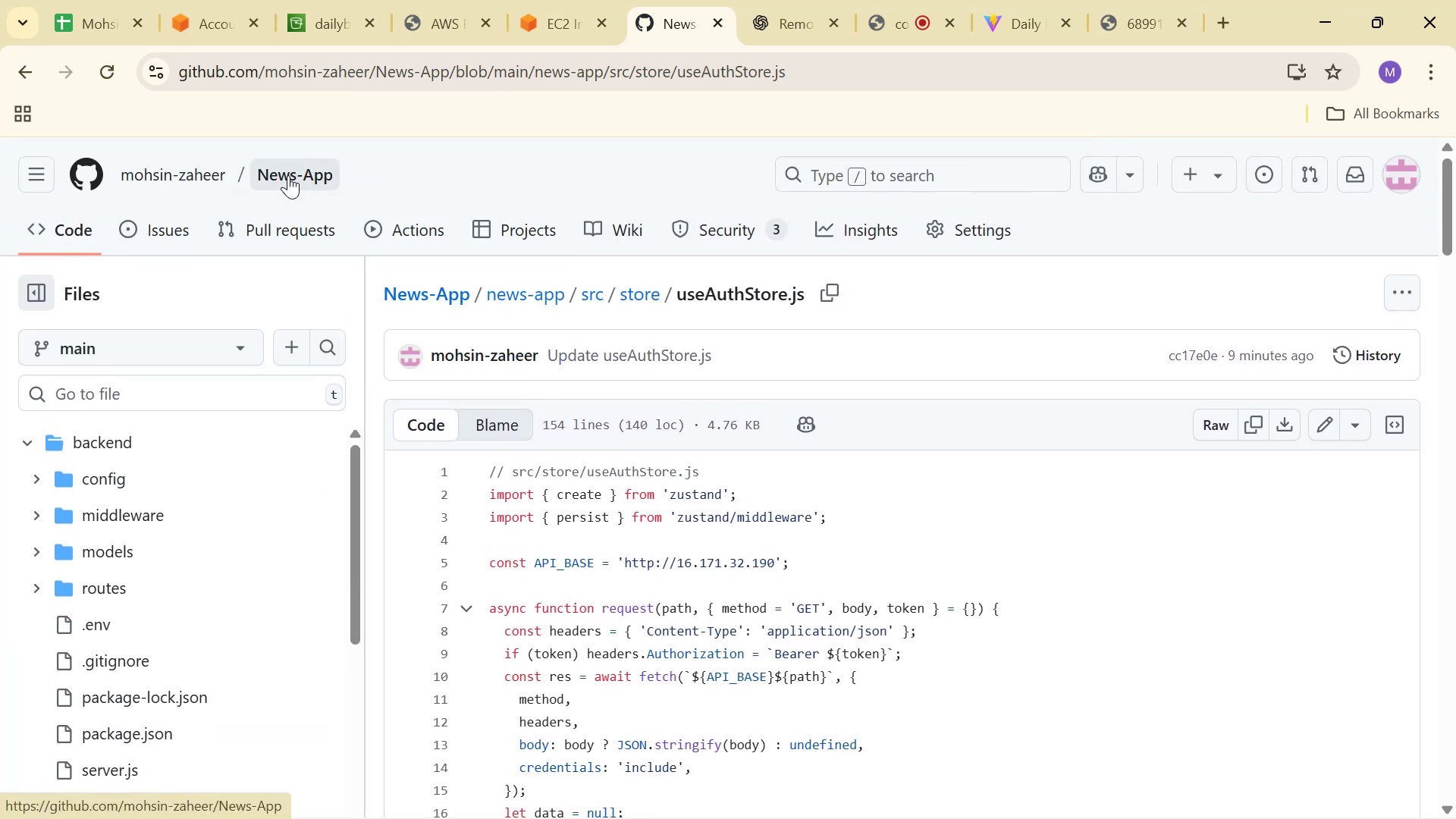 
triple_click([288, 175])
 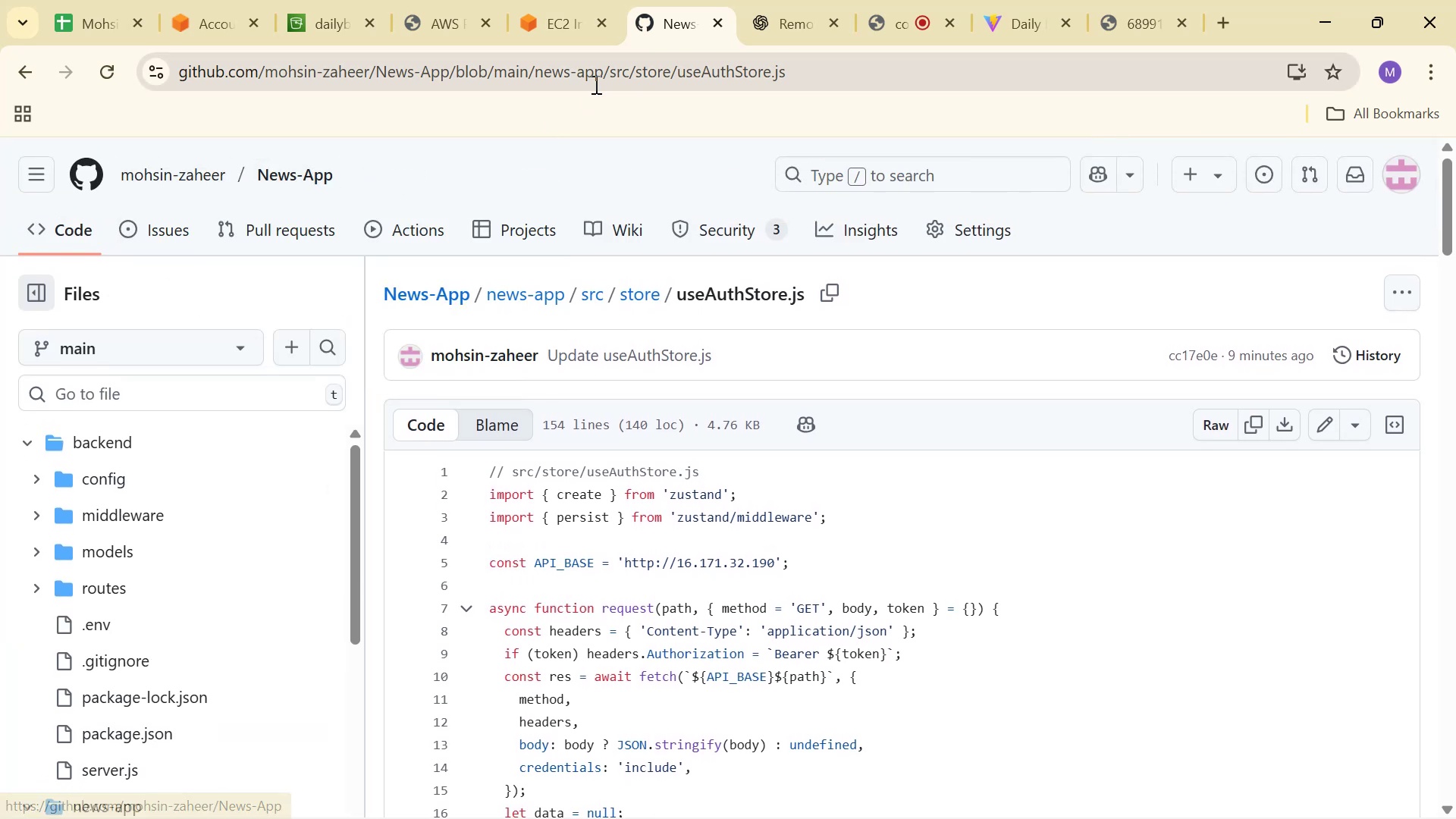 
left_click_drag(start_coordinate=[613, 69], to_coordinate=[1172, 78])
 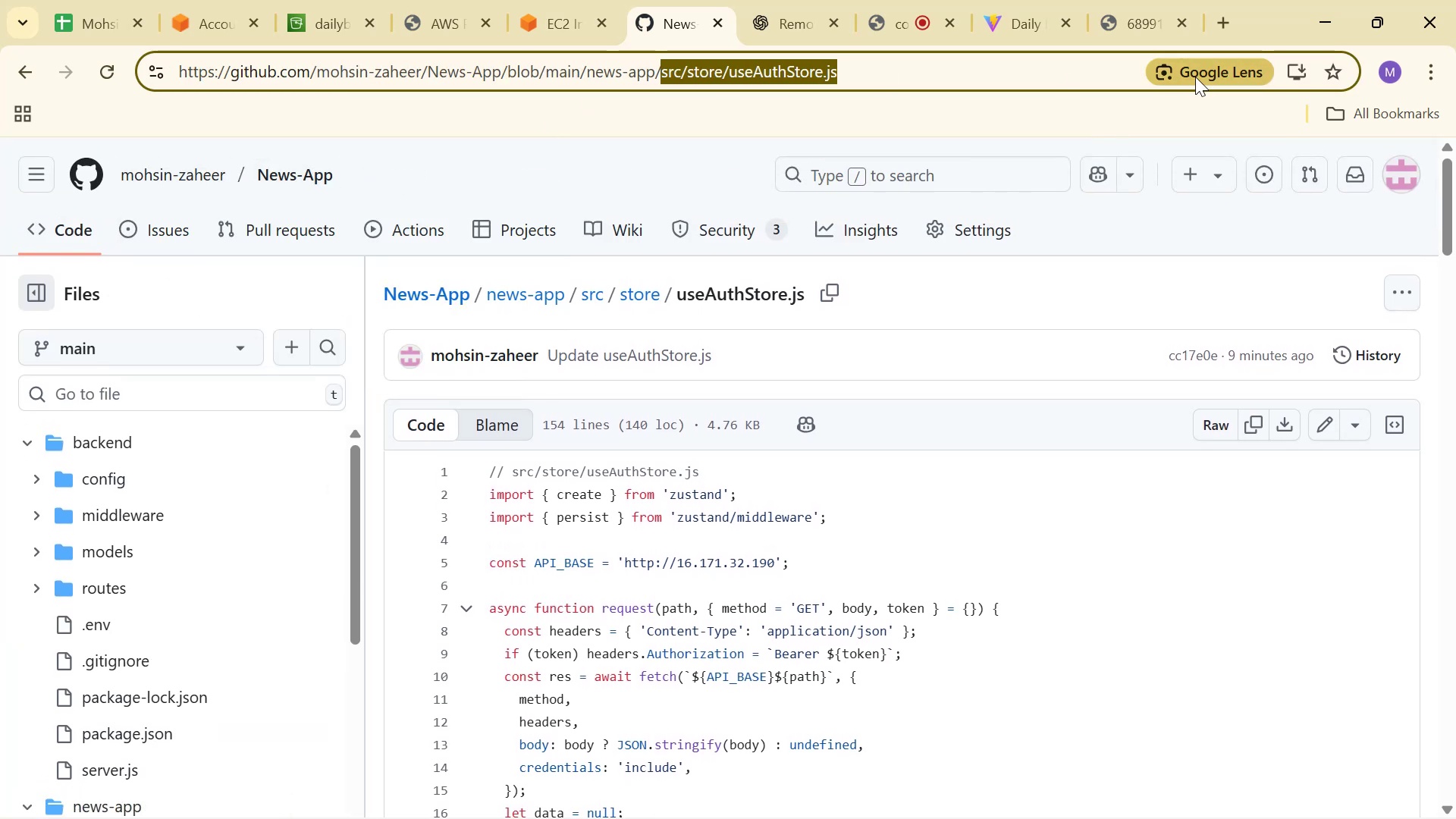 
key(Backspace)
 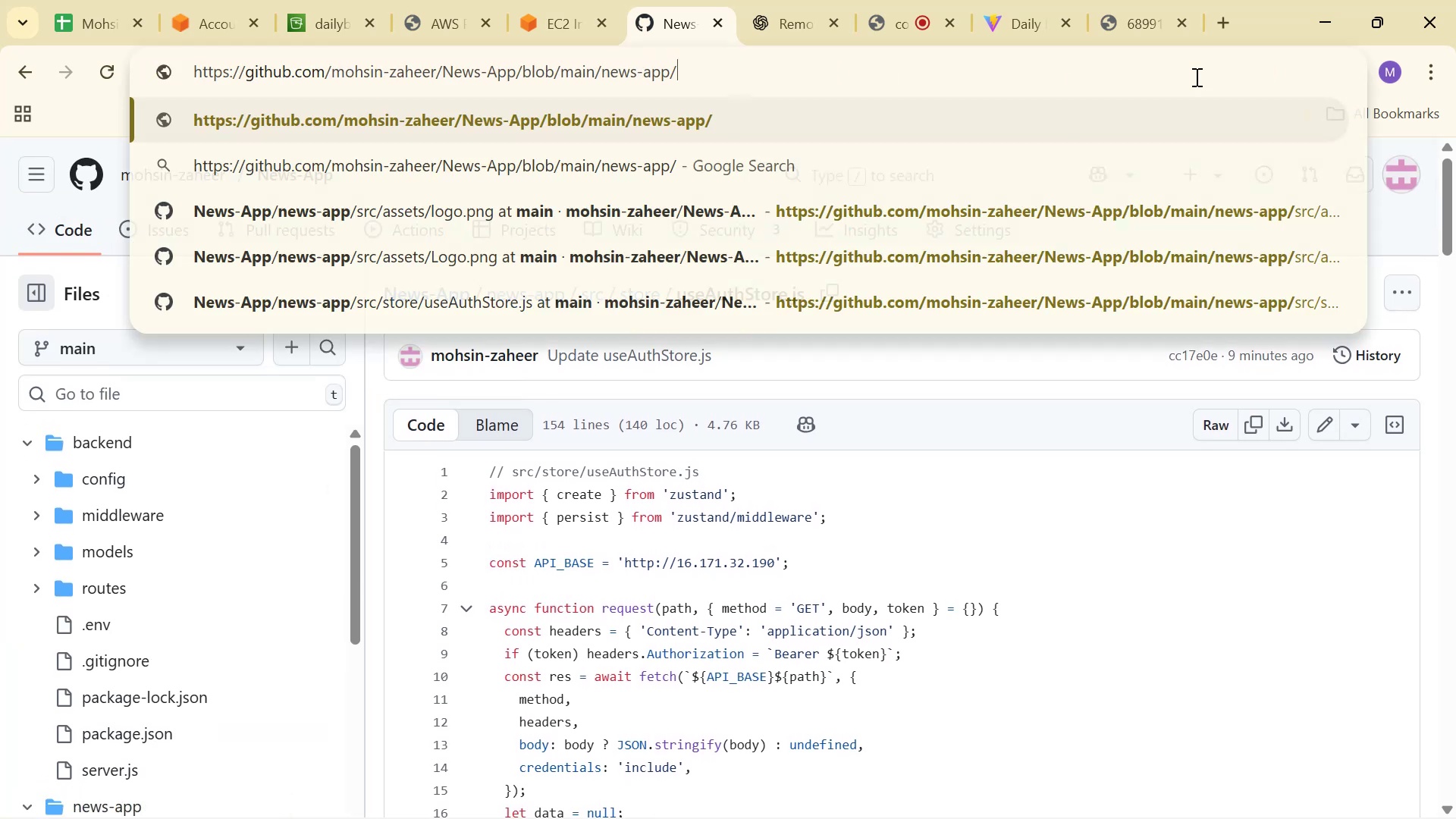 
key(Enter)
 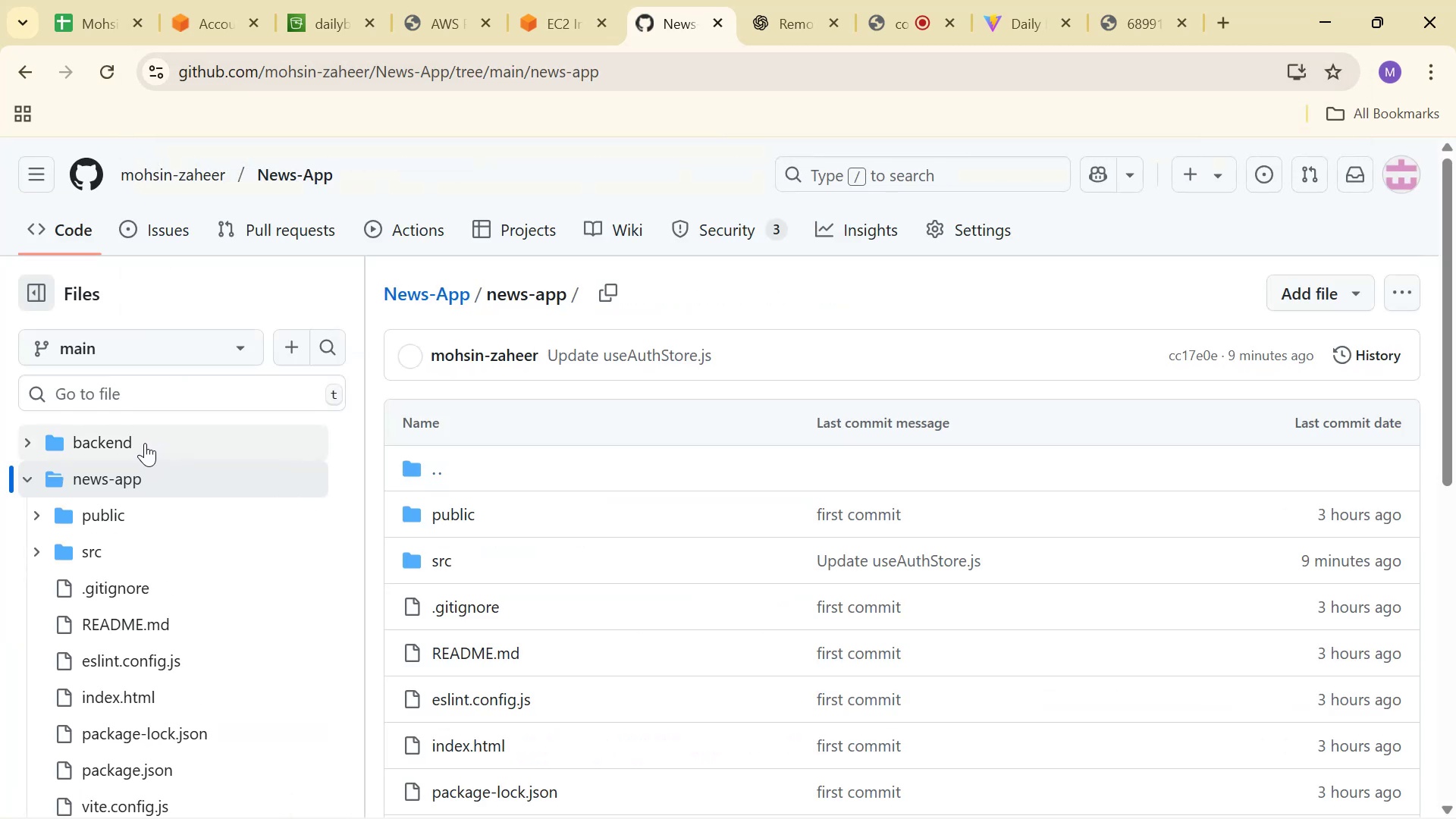 
left_click([132, 439])
 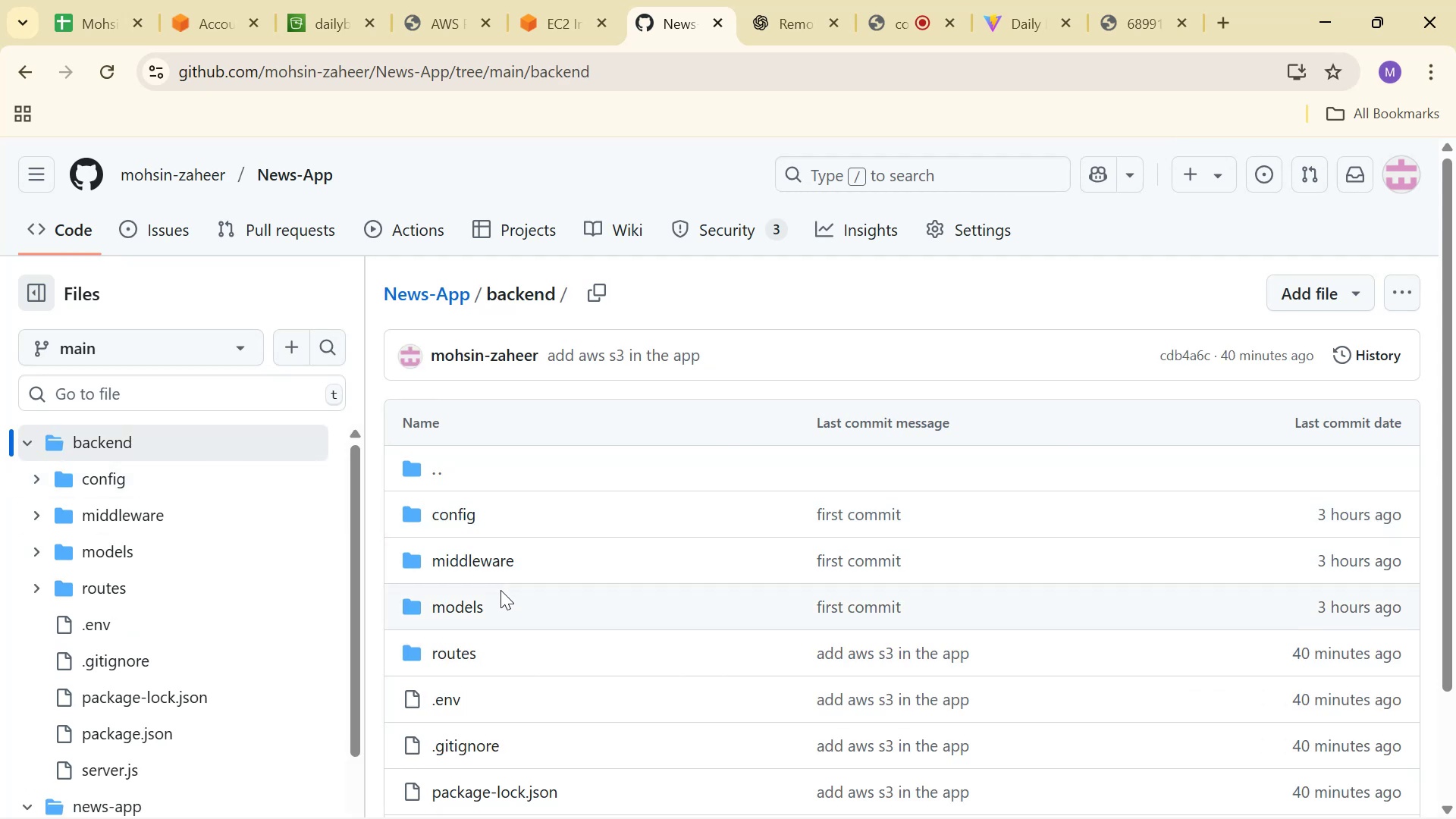 
left_click([452, 650])
 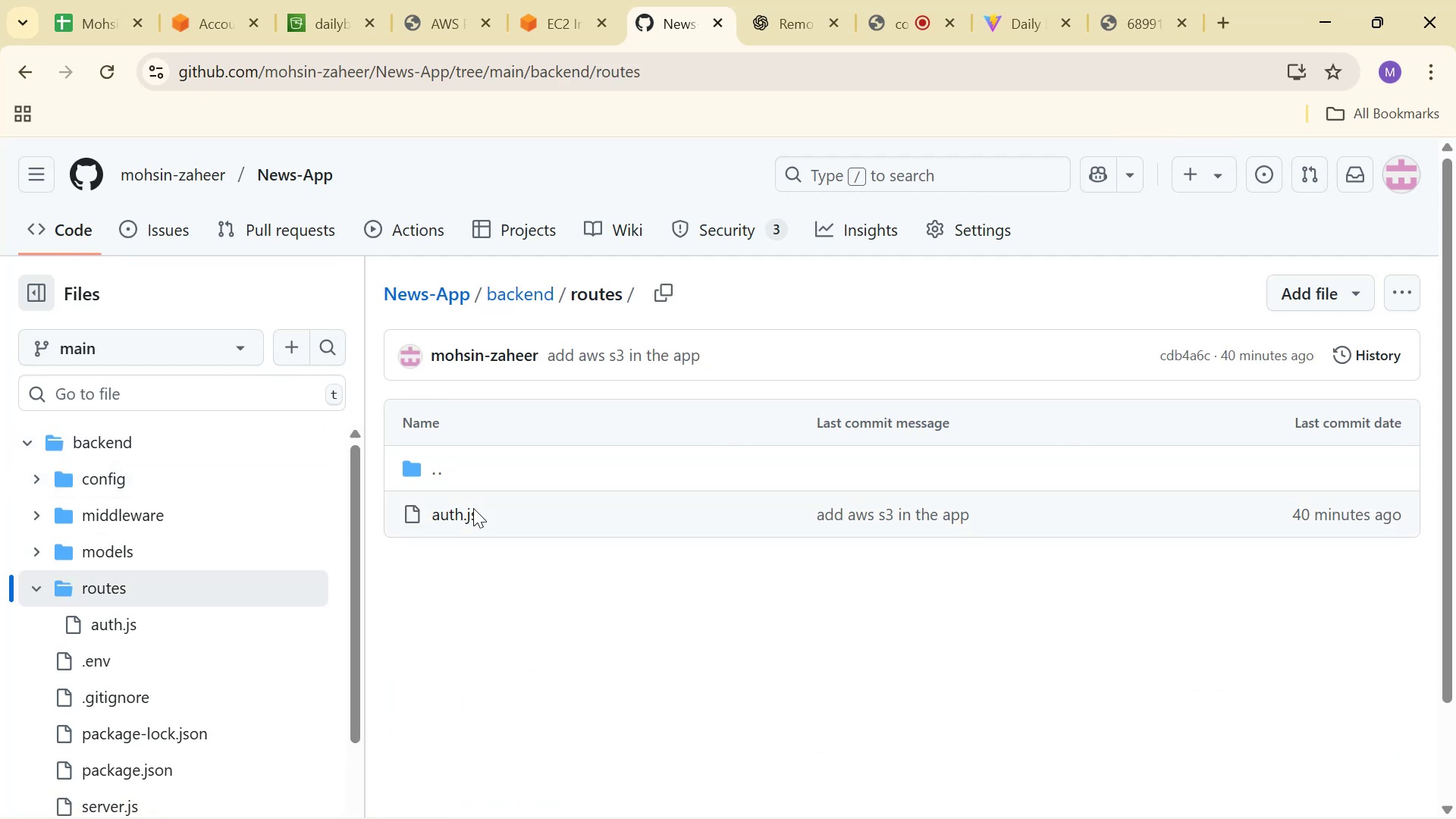 
left_click([468, 520])
 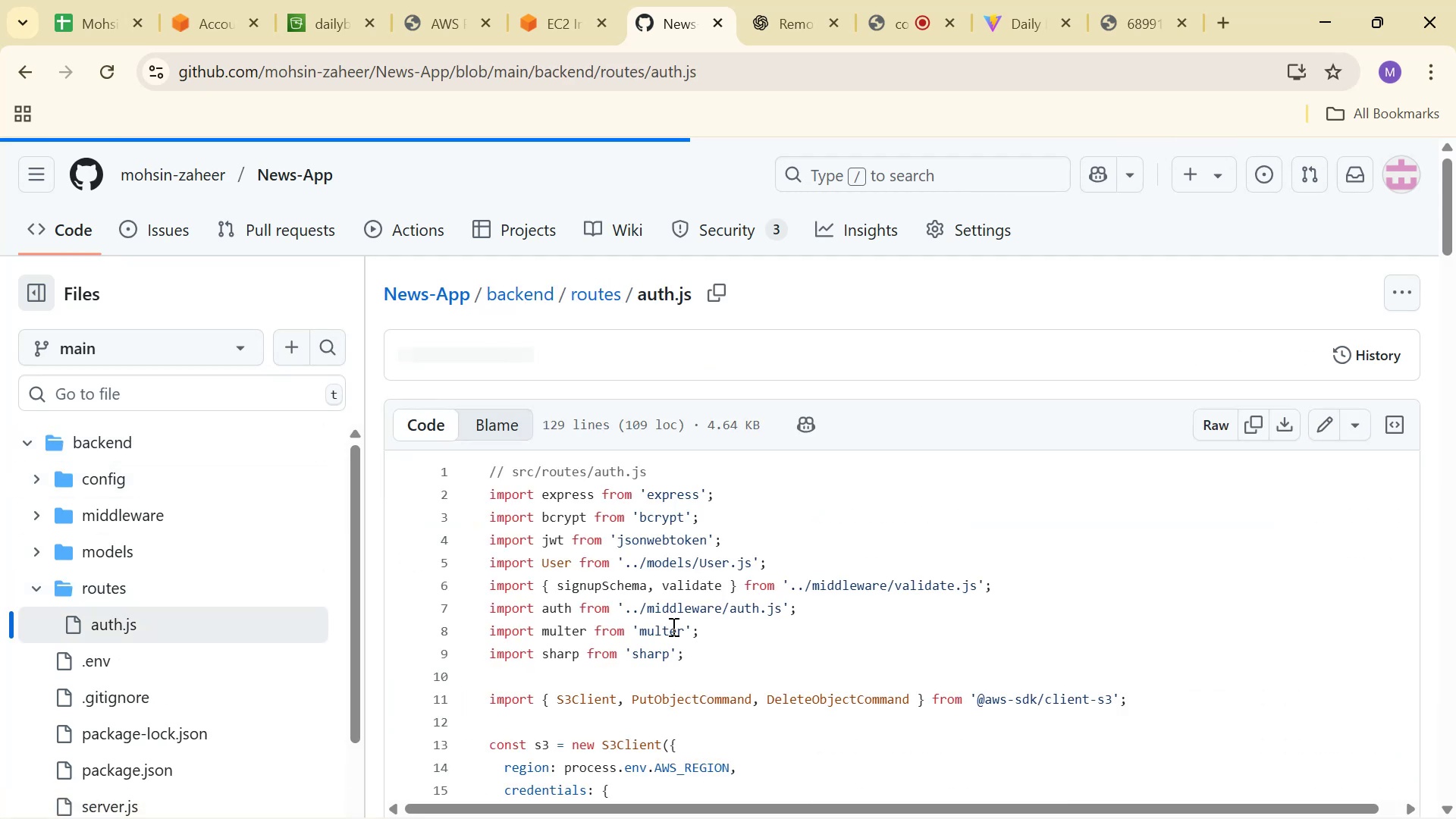 
scroll: coordinate [965, 636], scroll_direction: down, amount: 3.0
 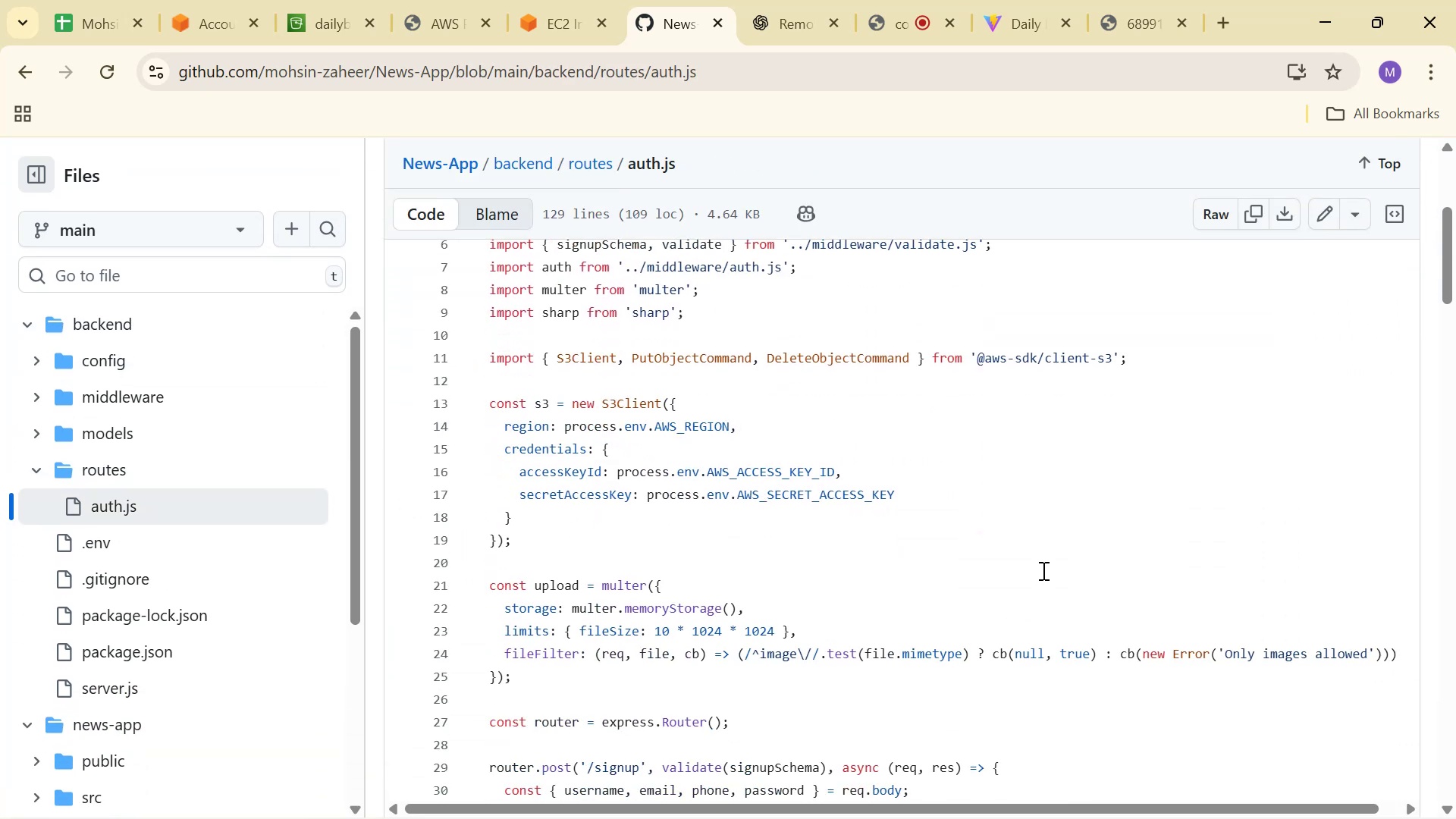 
key(Alt+Tab)
 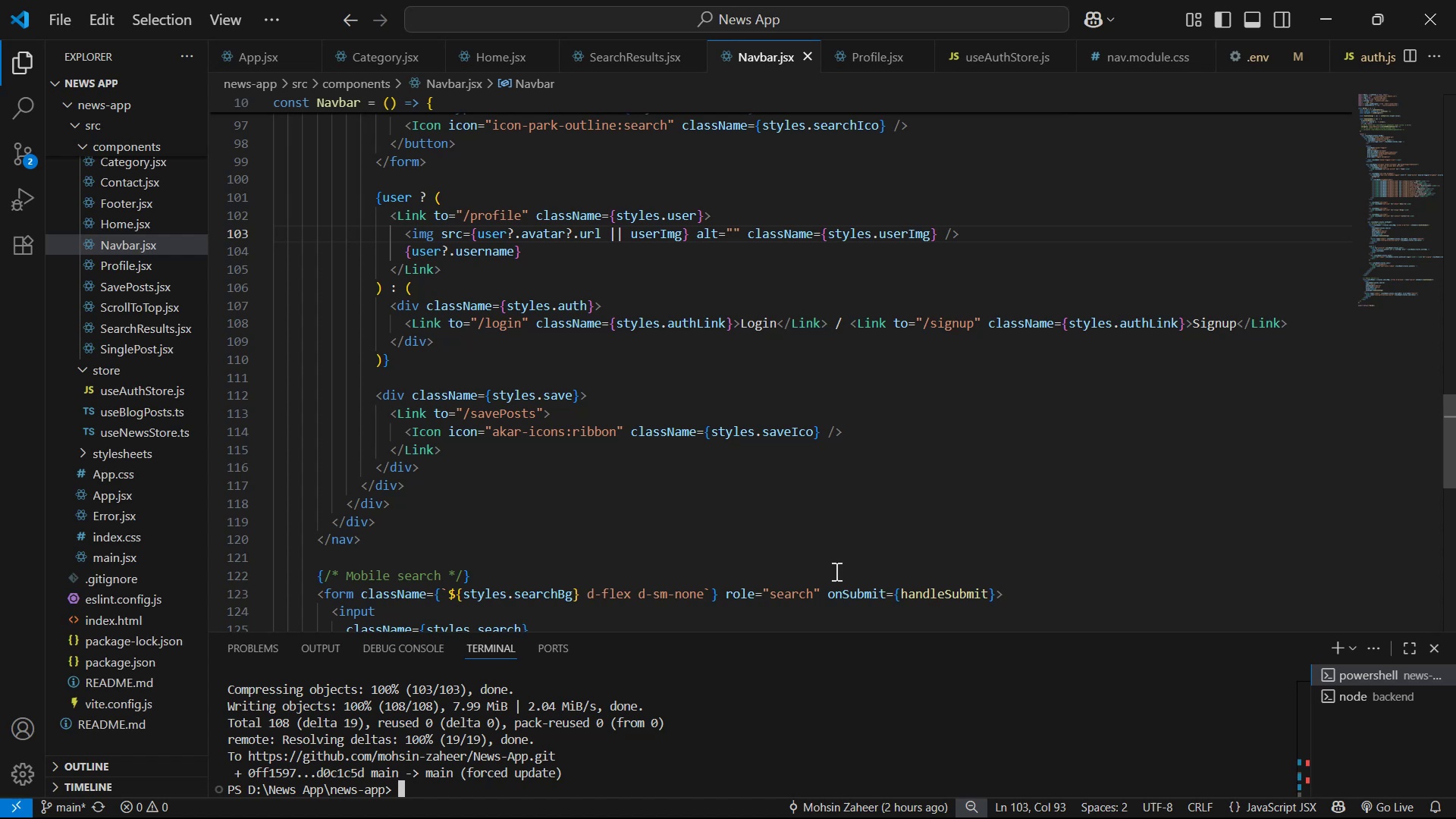 
double_click([849, 705])
 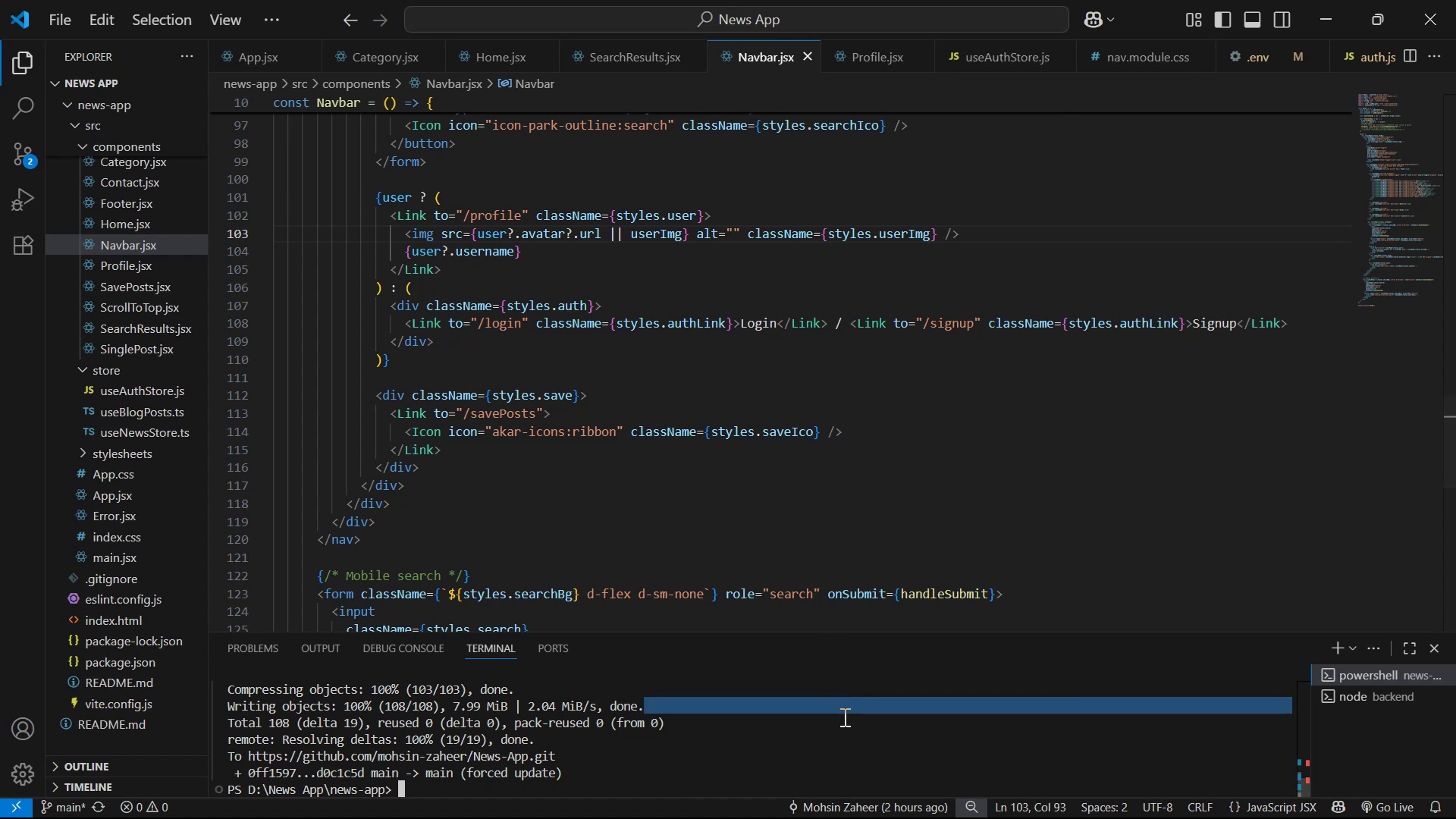 
left_click([838, 726])
 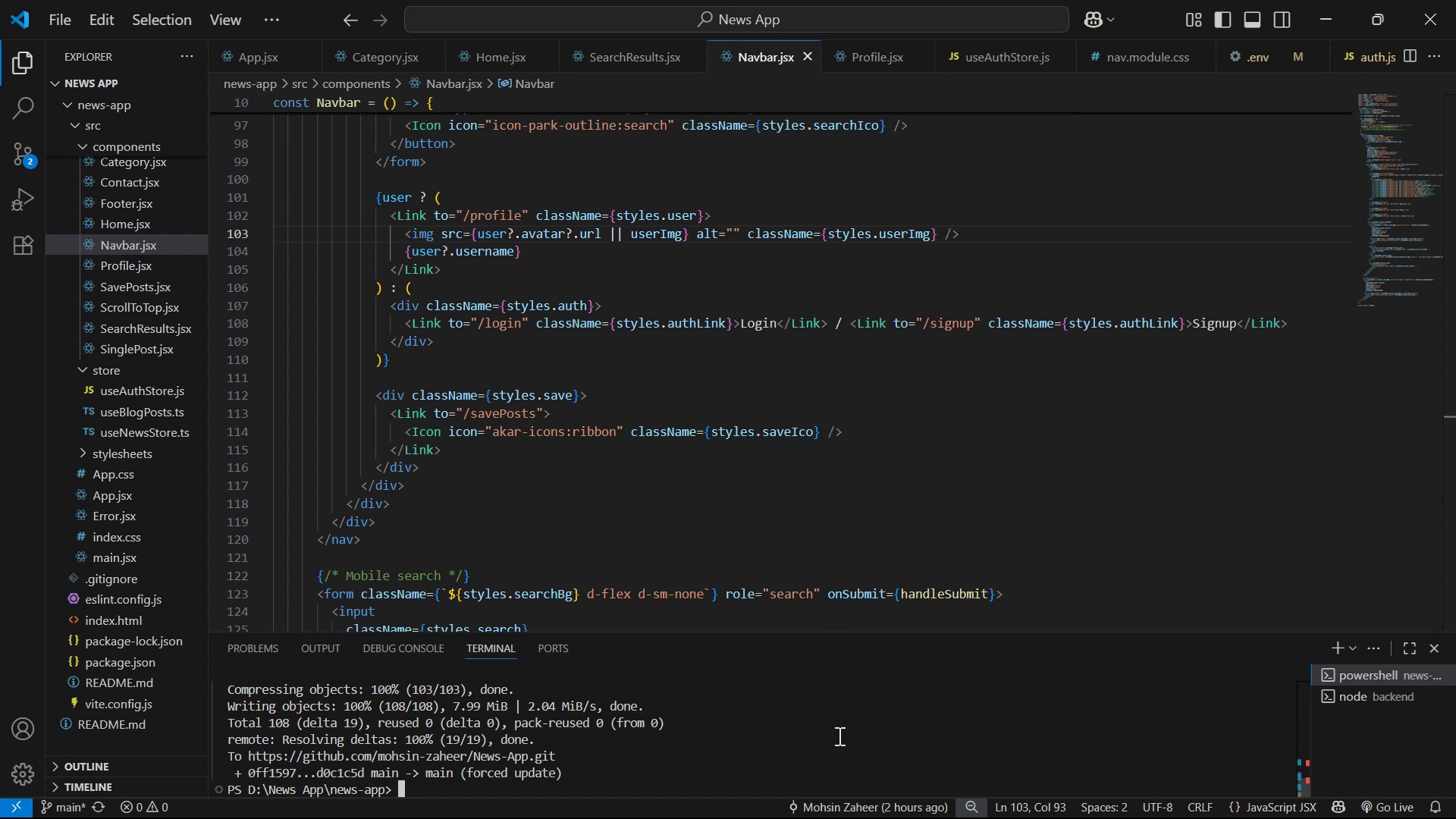 
type(git add .)
 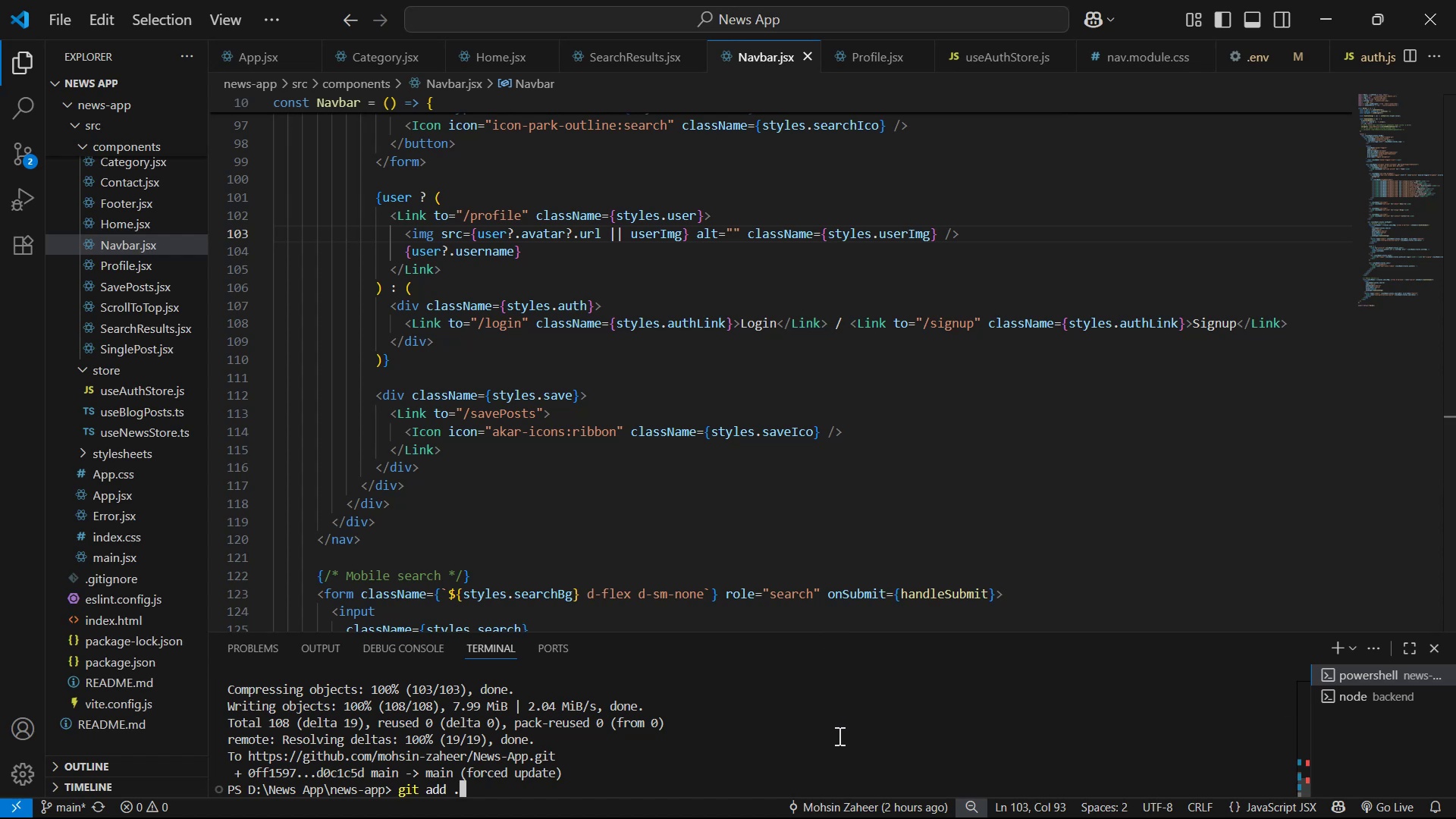 
key(Enter)
 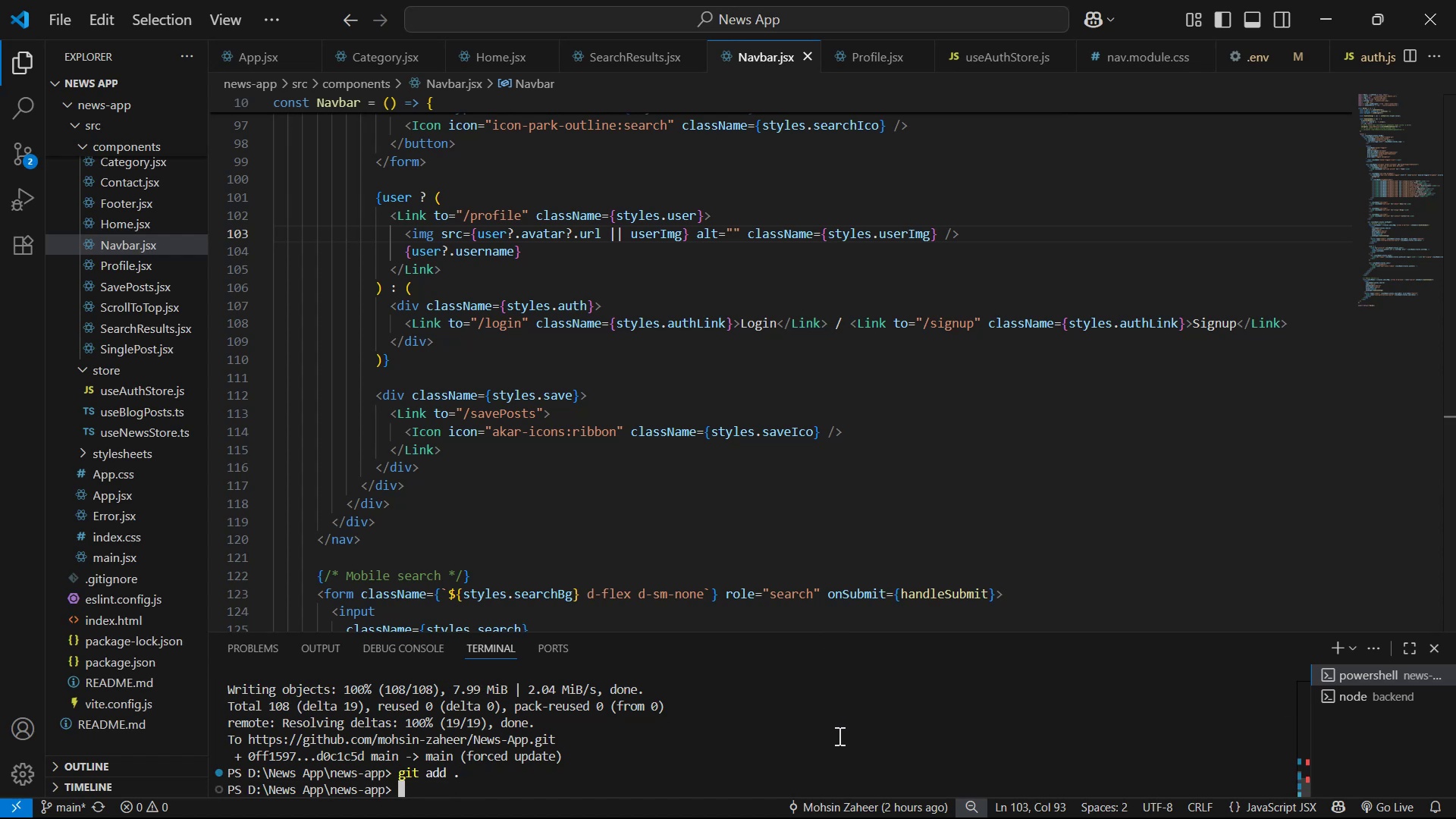 
scroll: coordinate [130, 227], scroll_direction: up, amount: 9.0
 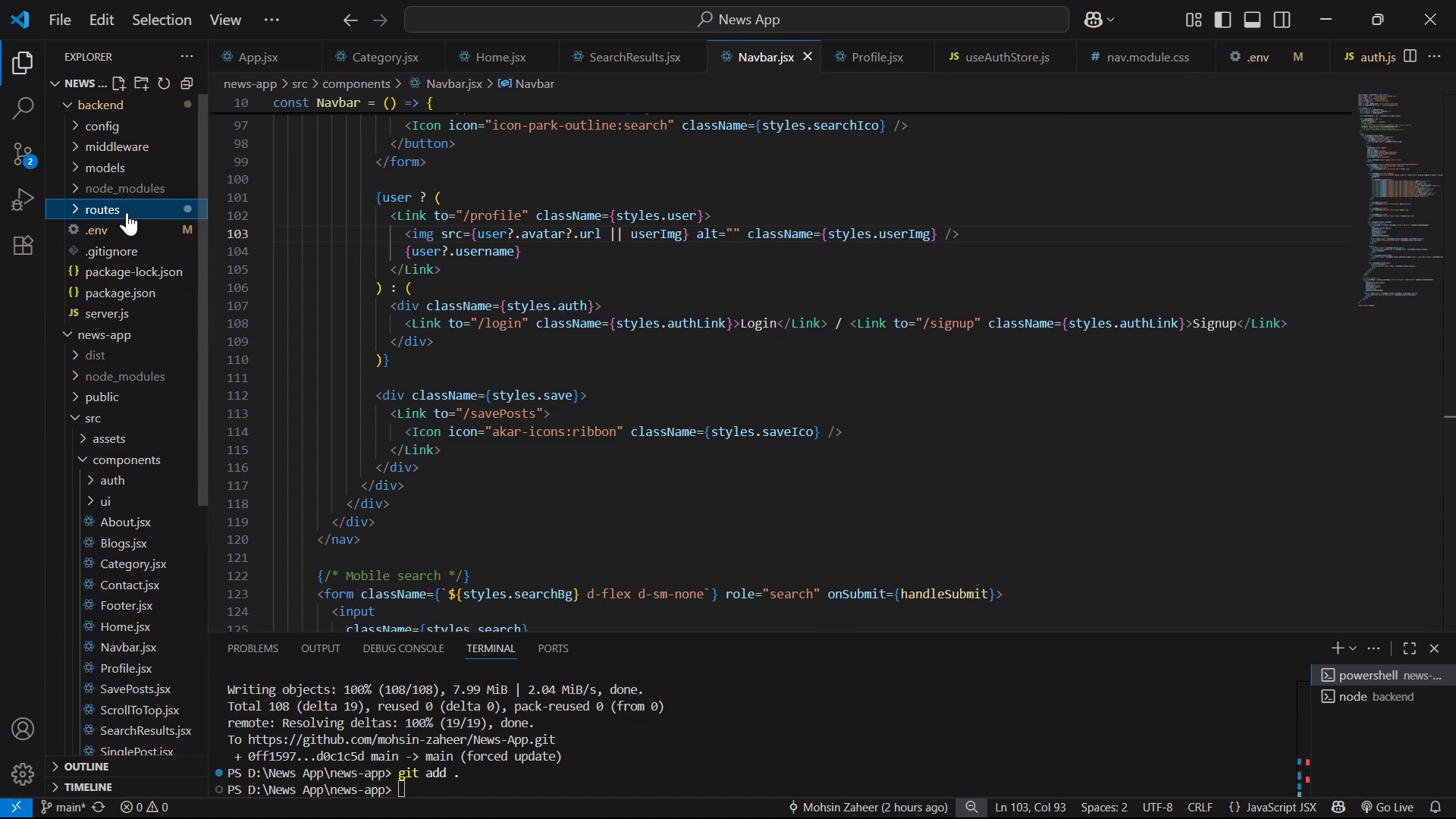 
double_click([127, 212])
 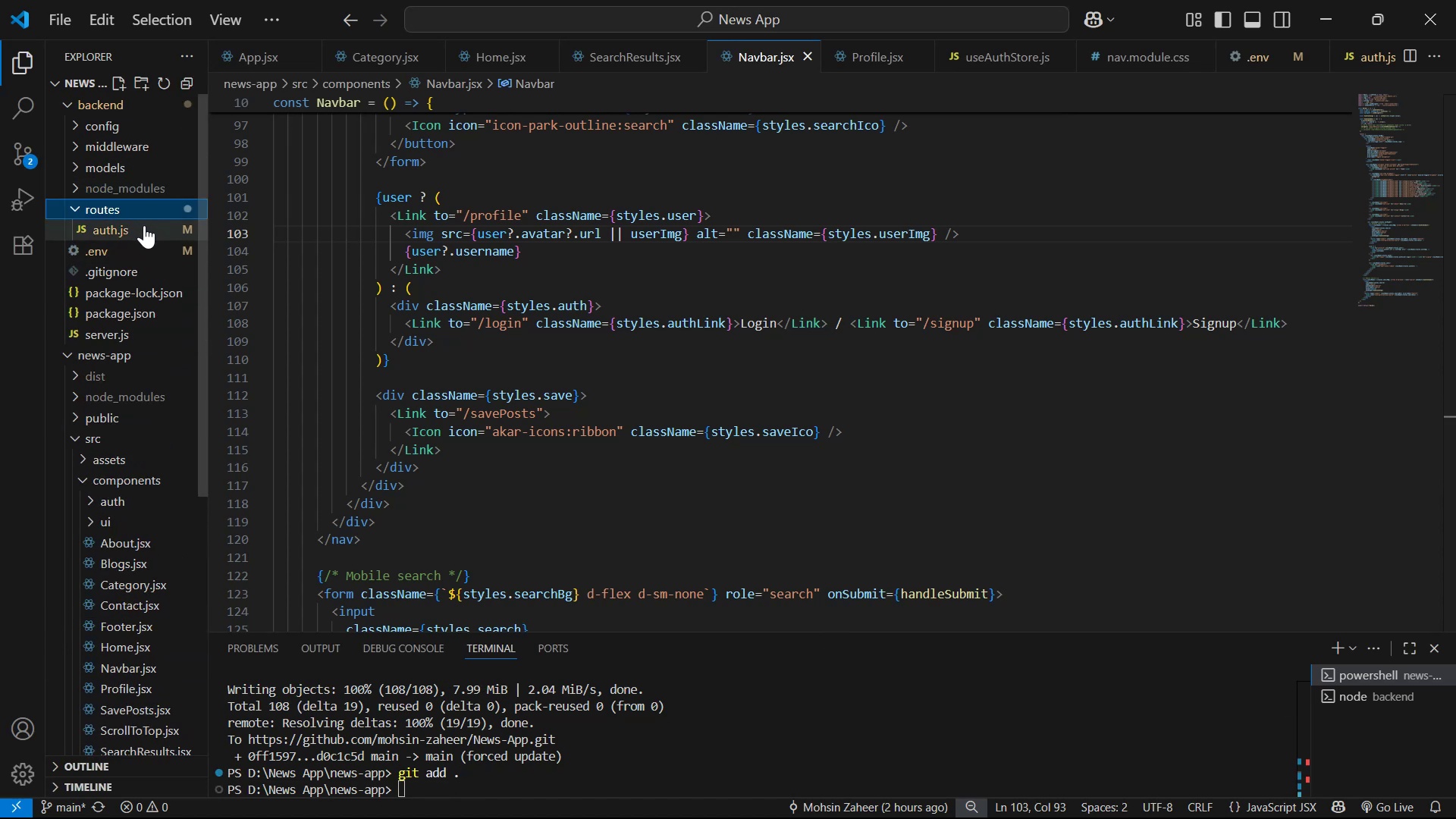 
left_click([144, 225])
 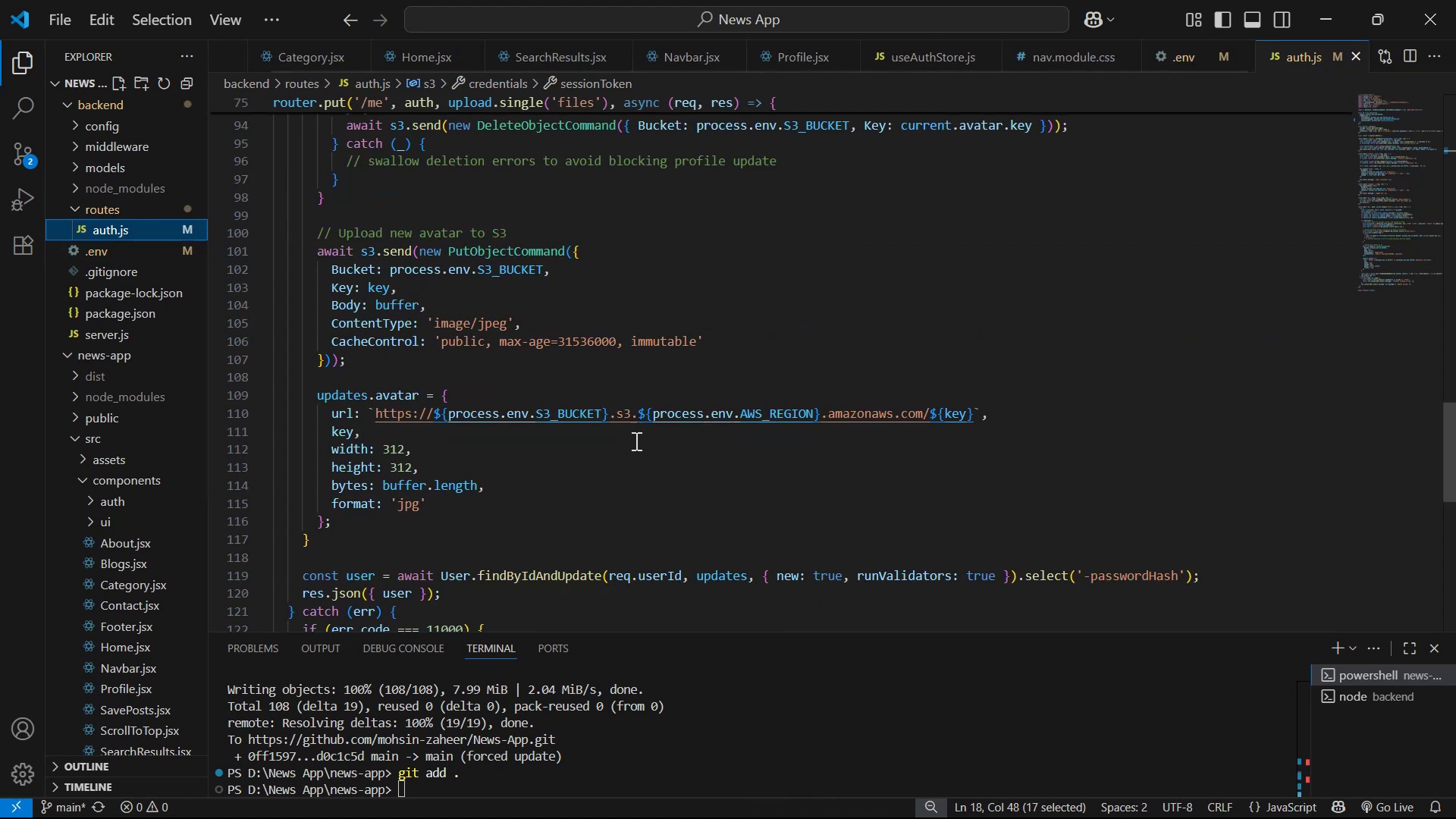 
scroll: coordinate [846, 411], scroll_direction: up, amount: 8.0
 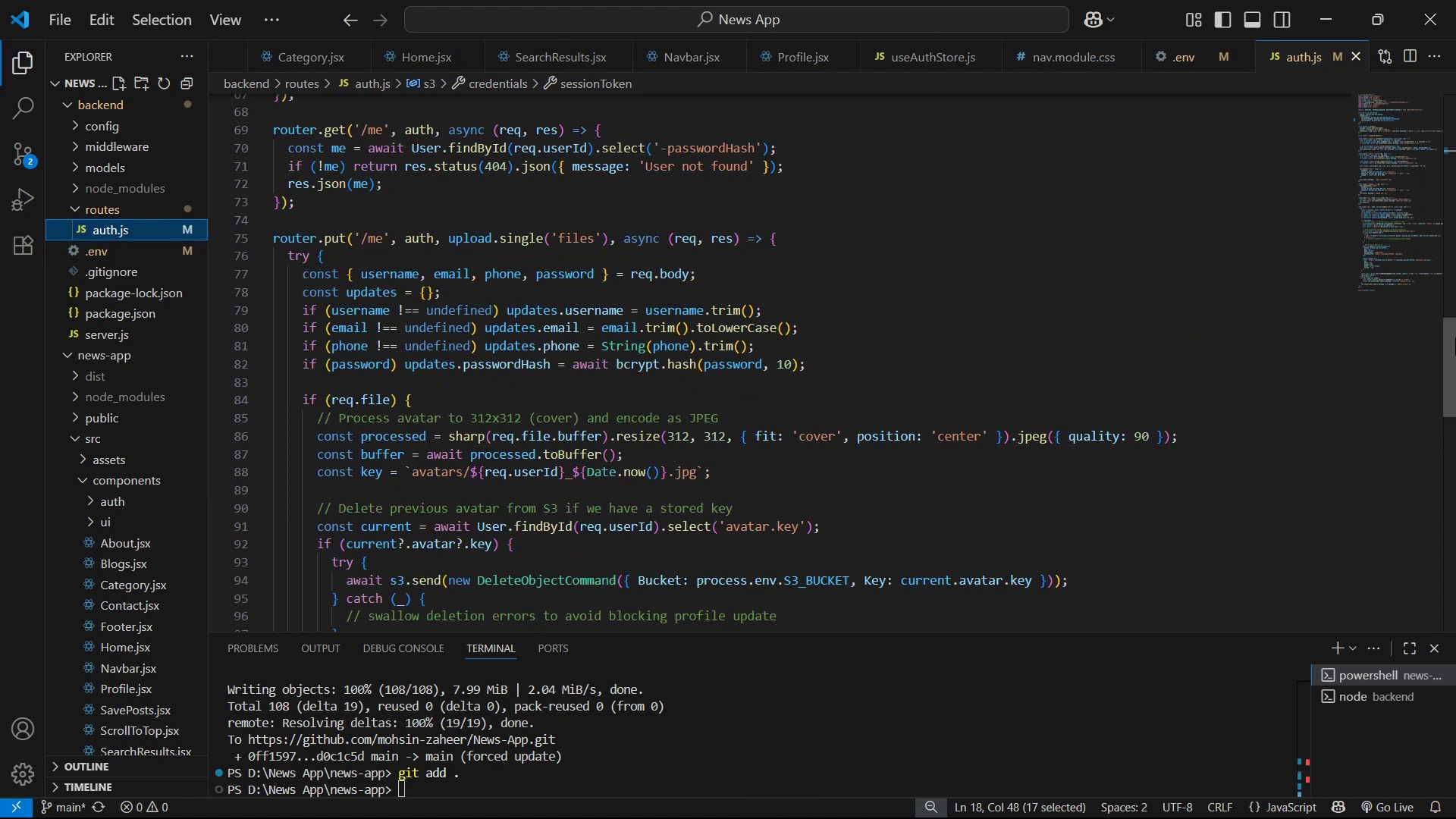 
left_click_drag(start_coordinate=[1448, 377], to_coordinate=[1455, 0])
 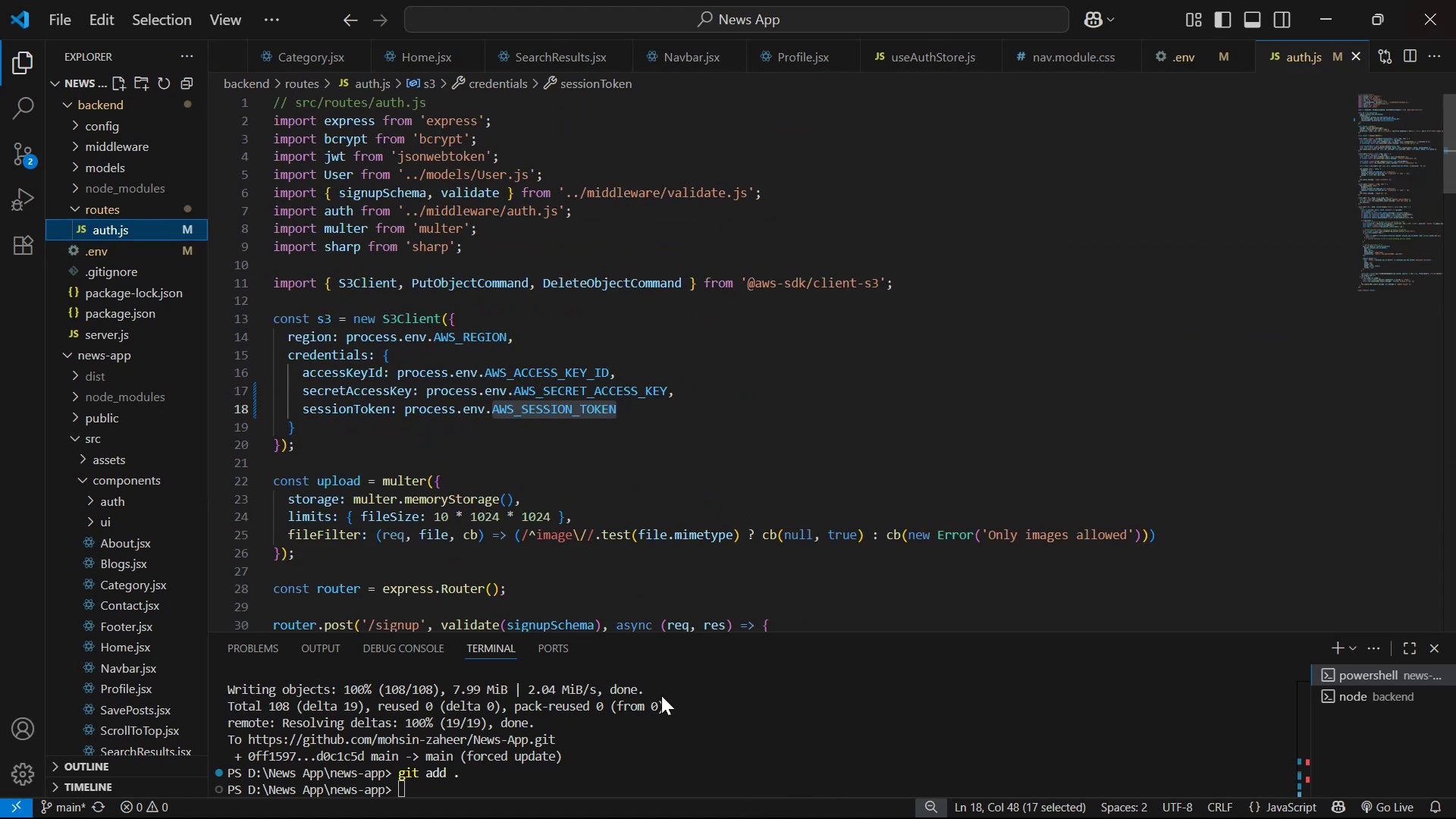 
left_click([684, 760])
 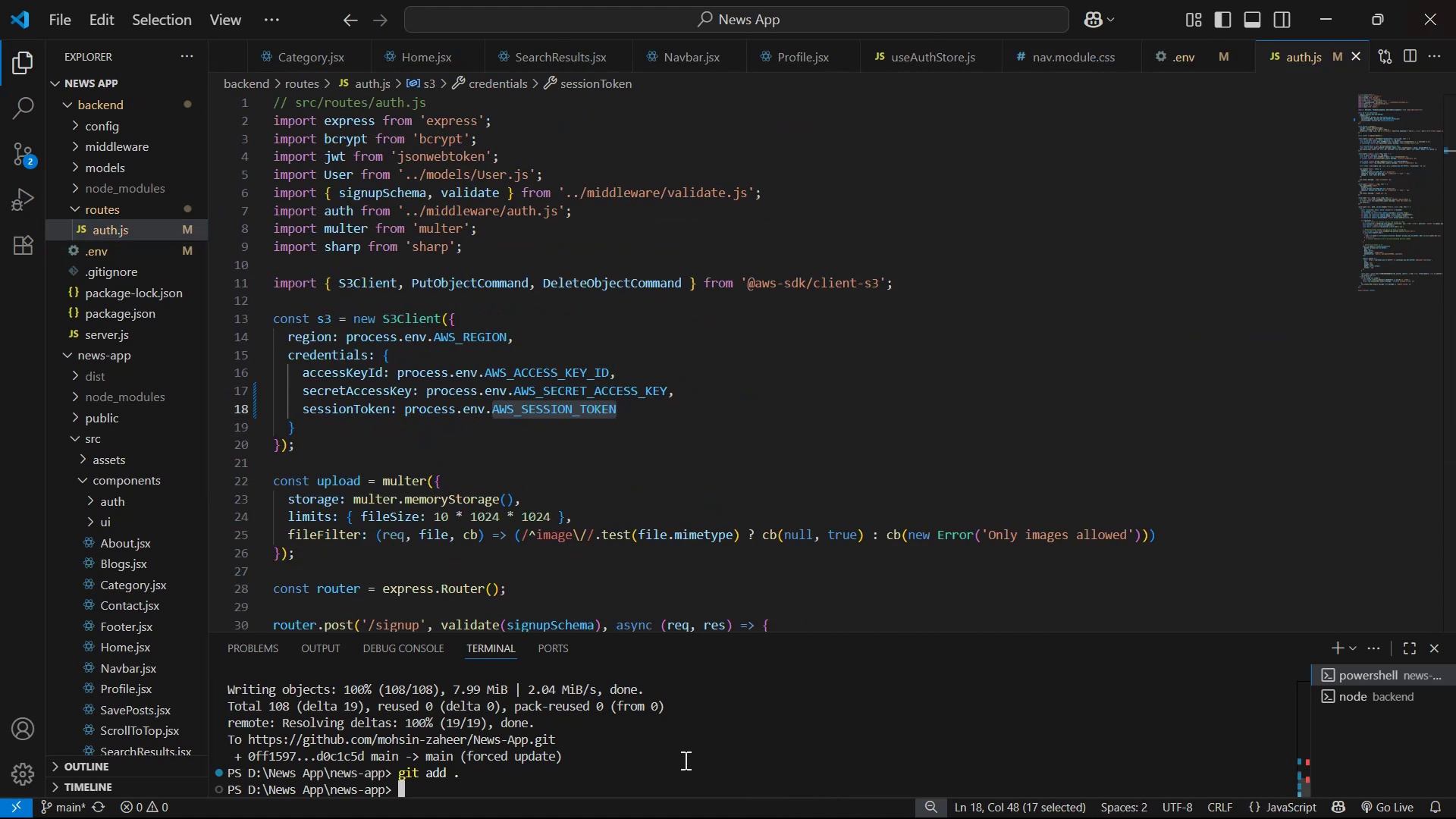 
type(git commit )
key(Backspace)
type( -m "")
 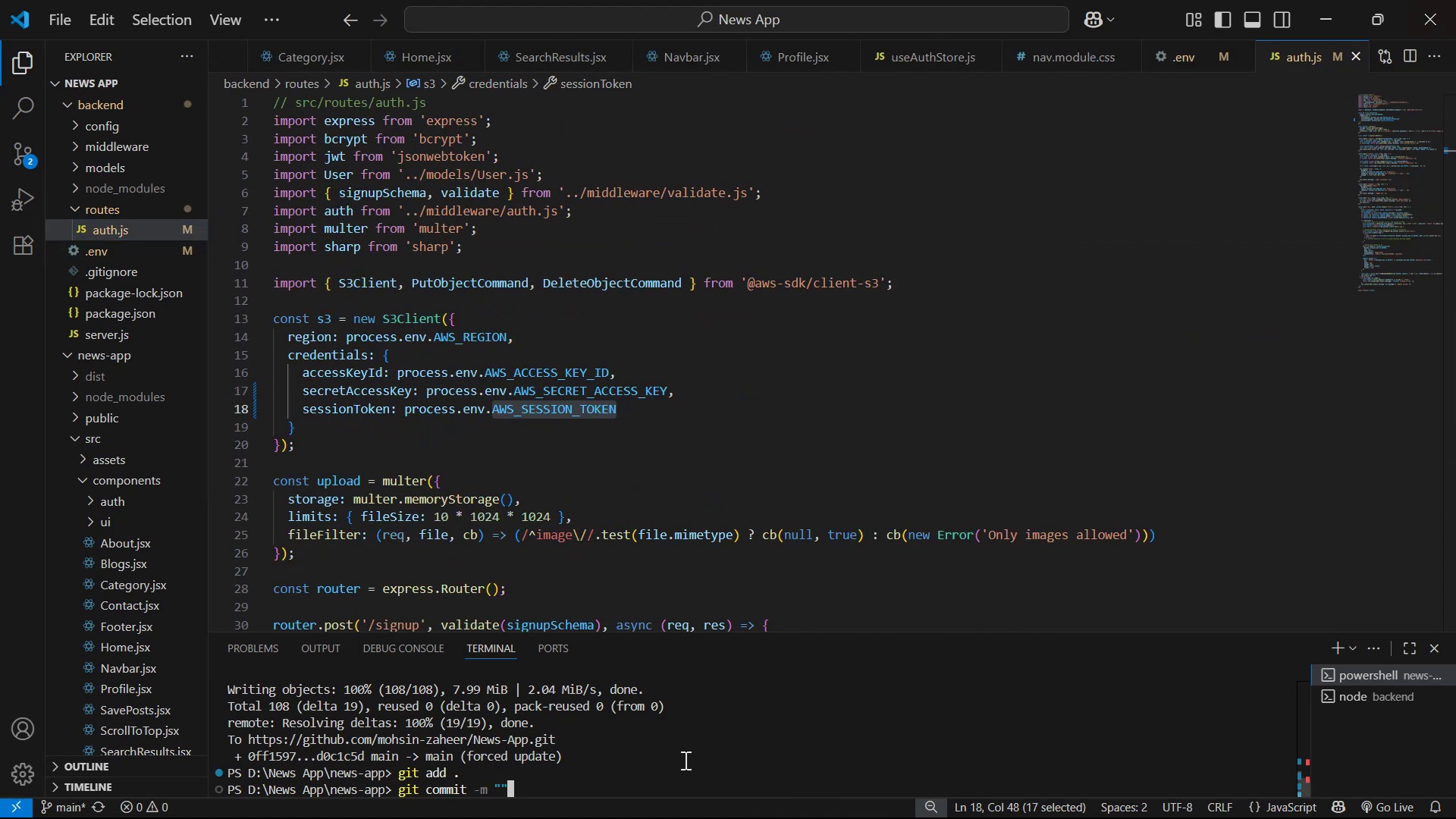 
key(ArrowLeft)
 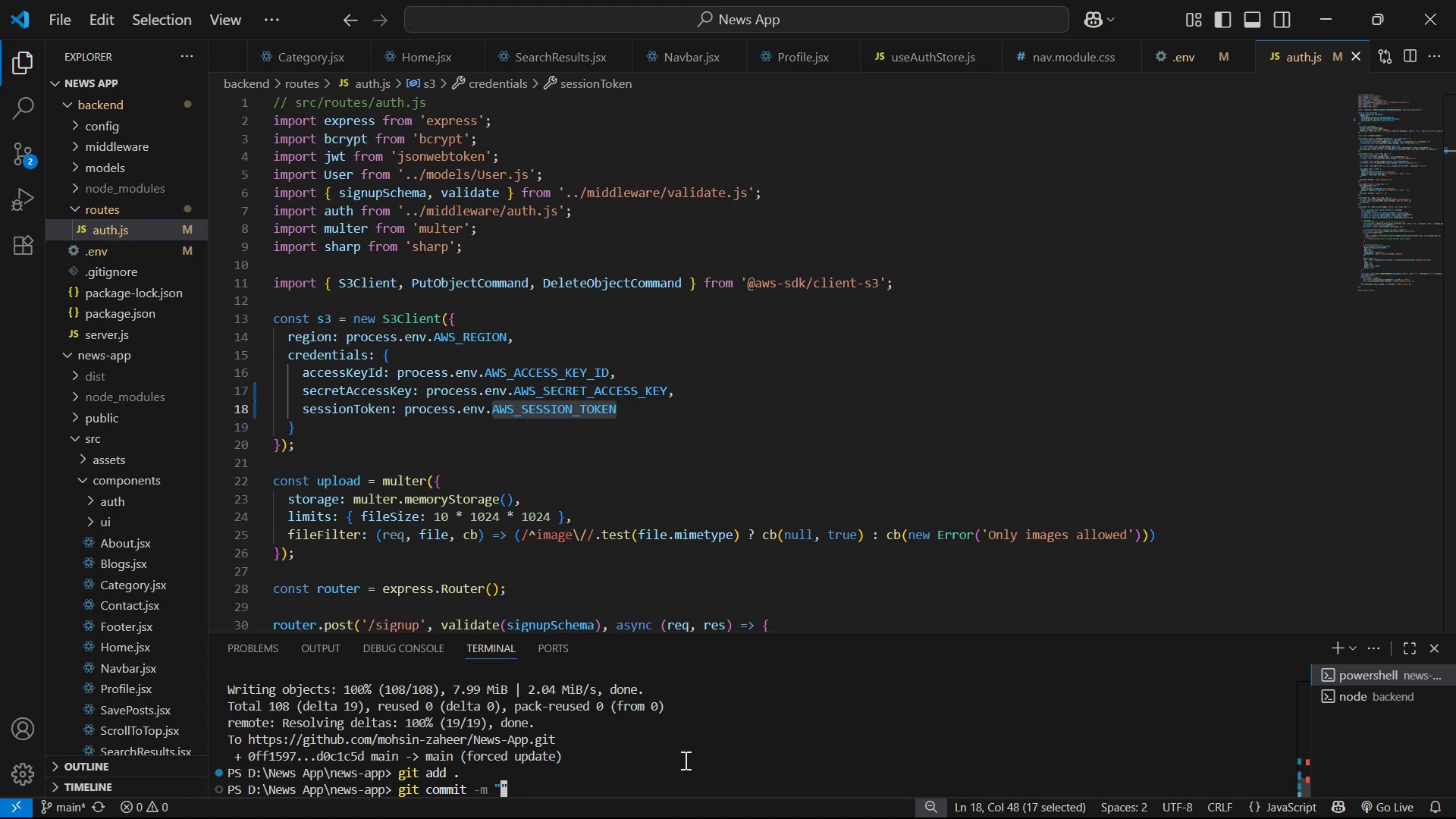 
type(update)
 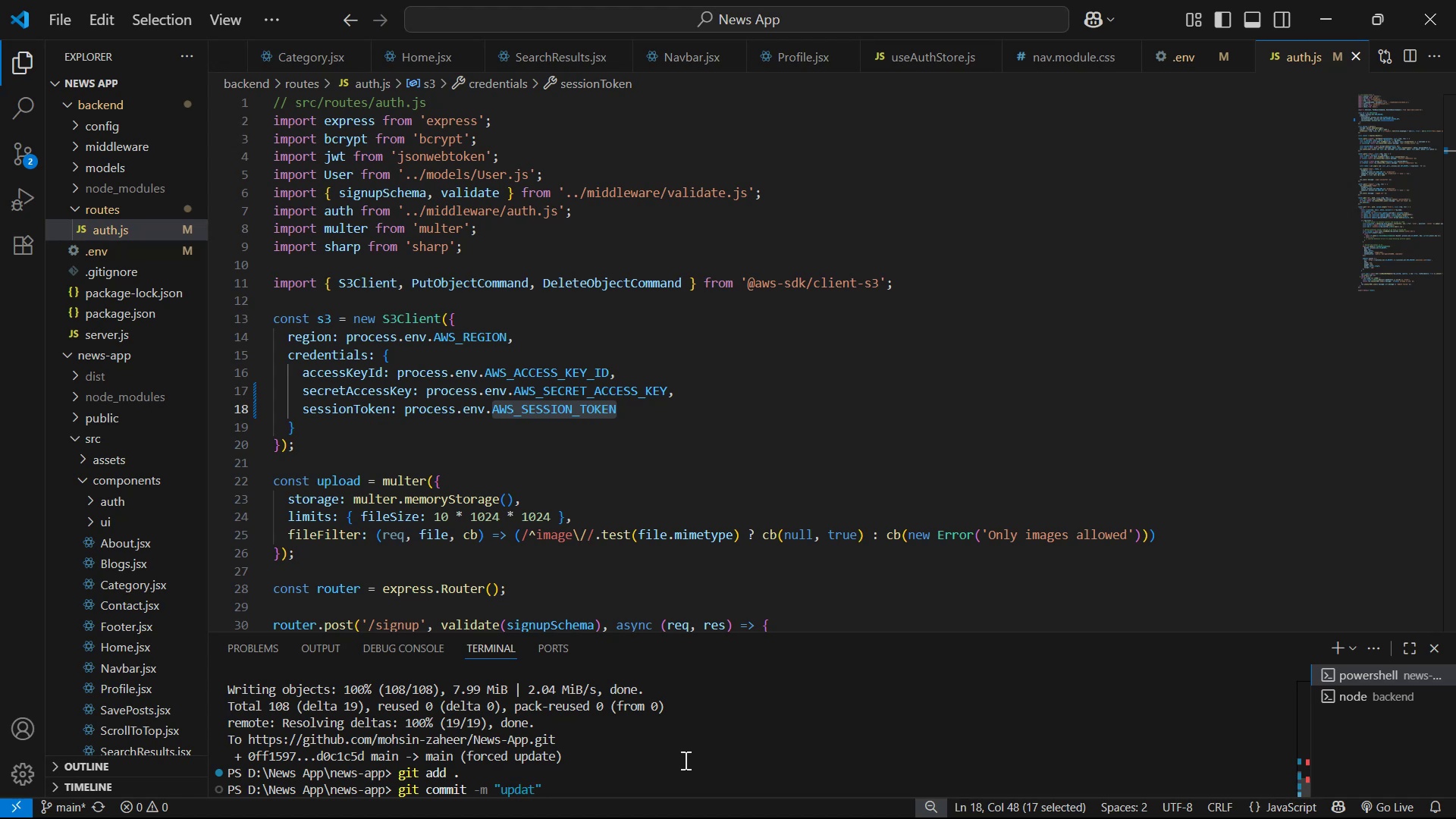 
key(Enter)
 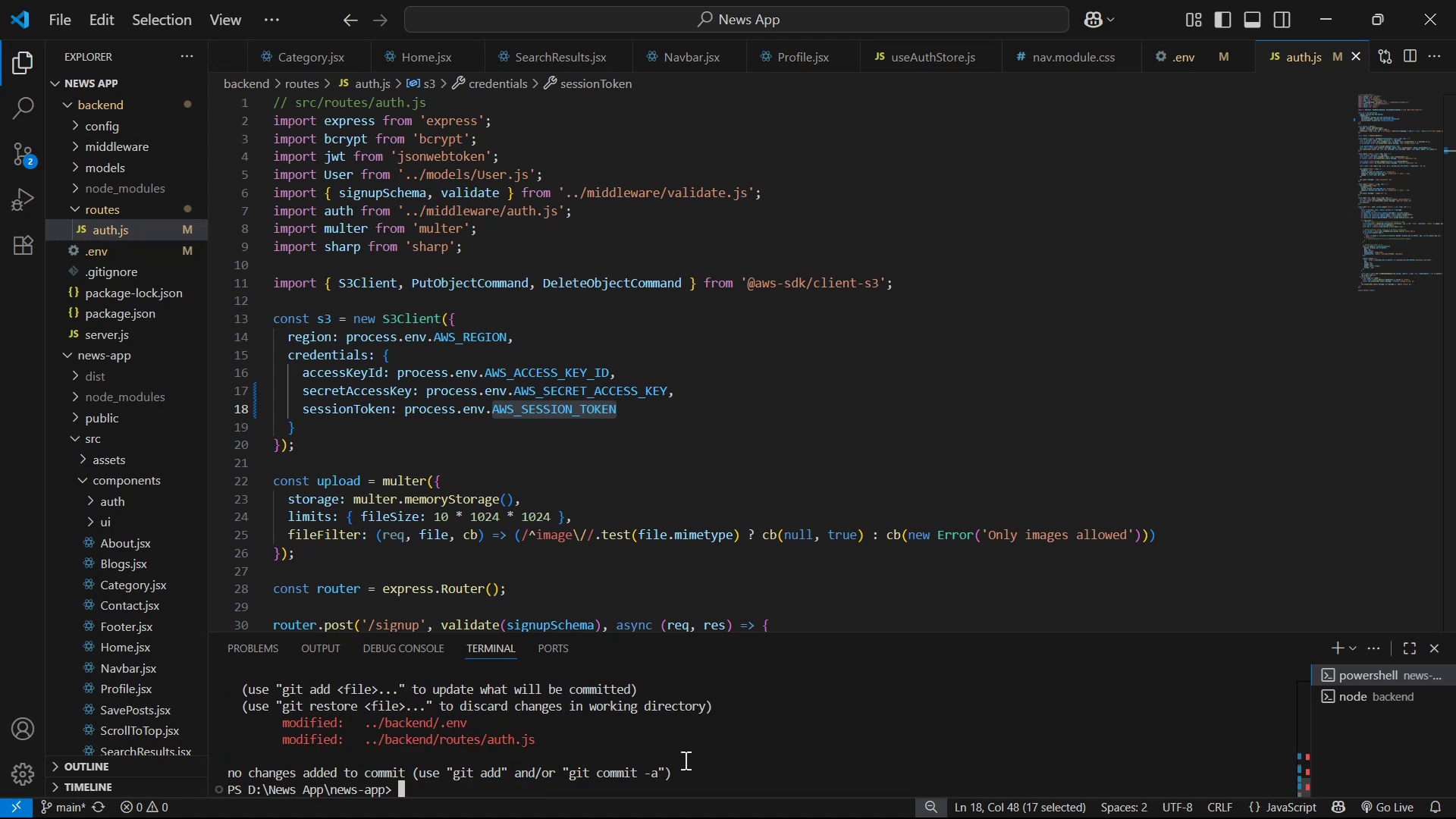 
scroll: coordinate [666, 730], scroll_direction: up, amount: 2.0
 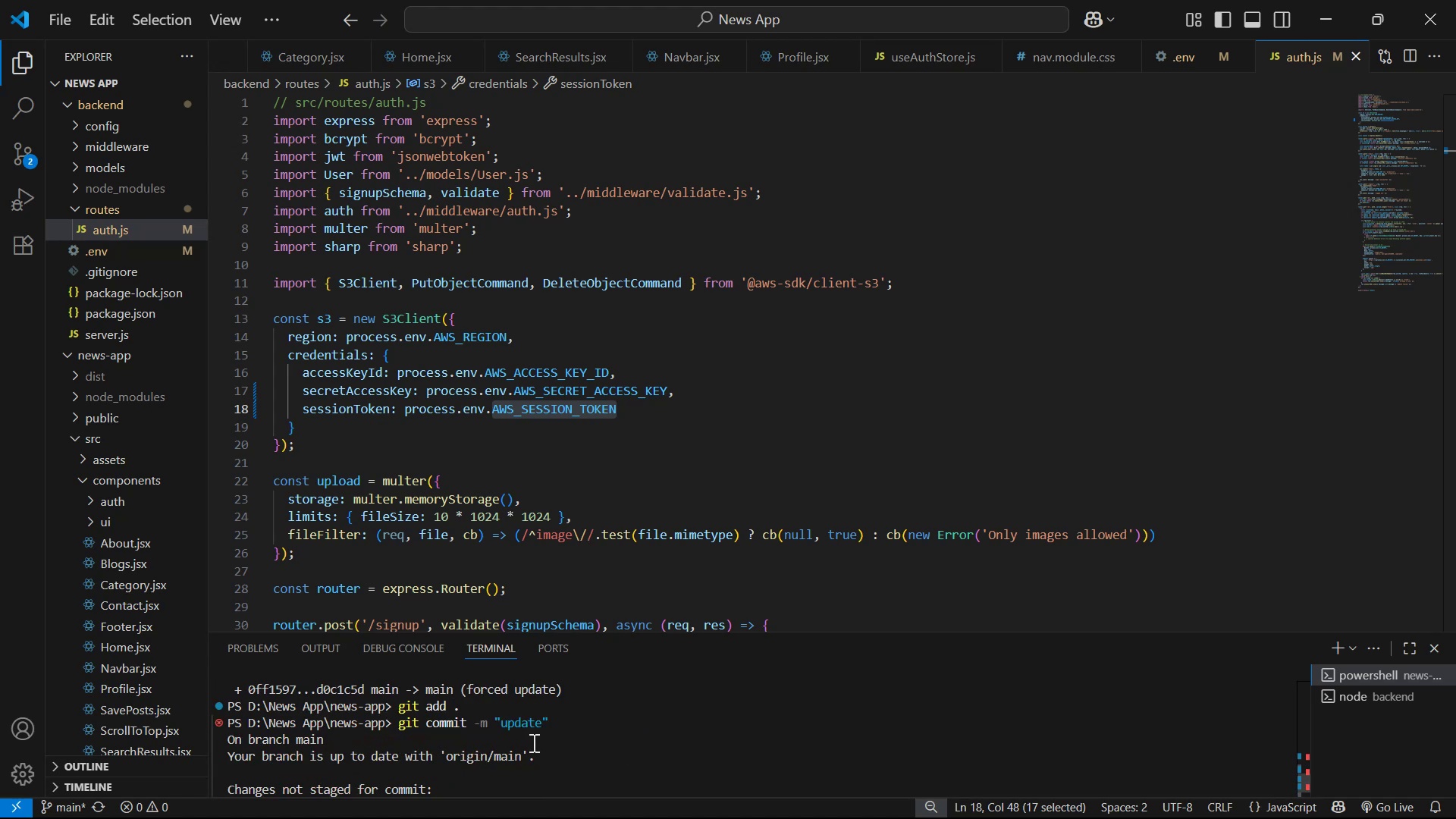 
left_click_drag(start_coordinate=[233, 698], to_coordinate=[582, 791])
 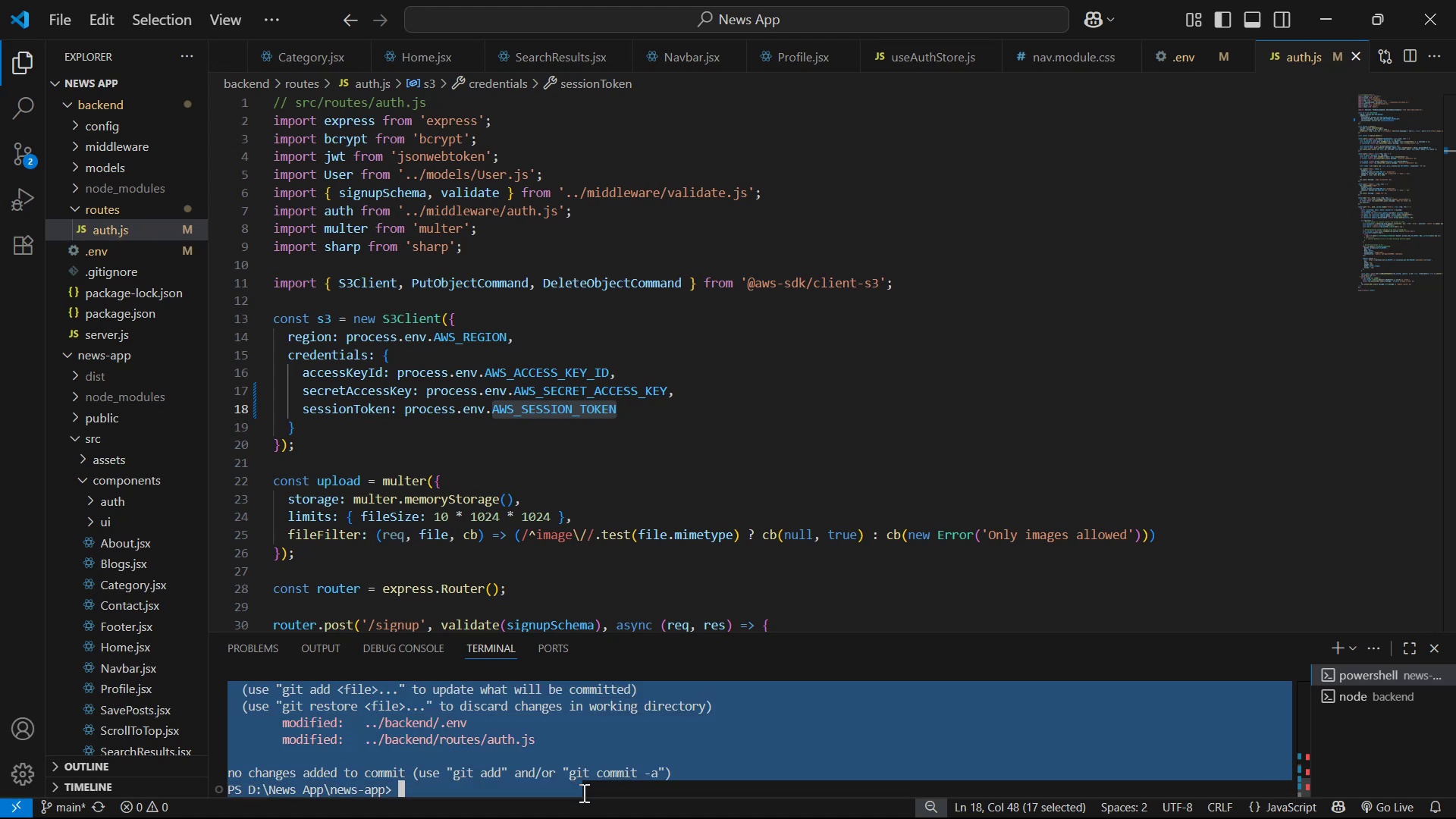 
scroll: coordinate [600, 764], scroll_direction: down, amount: 3.0
 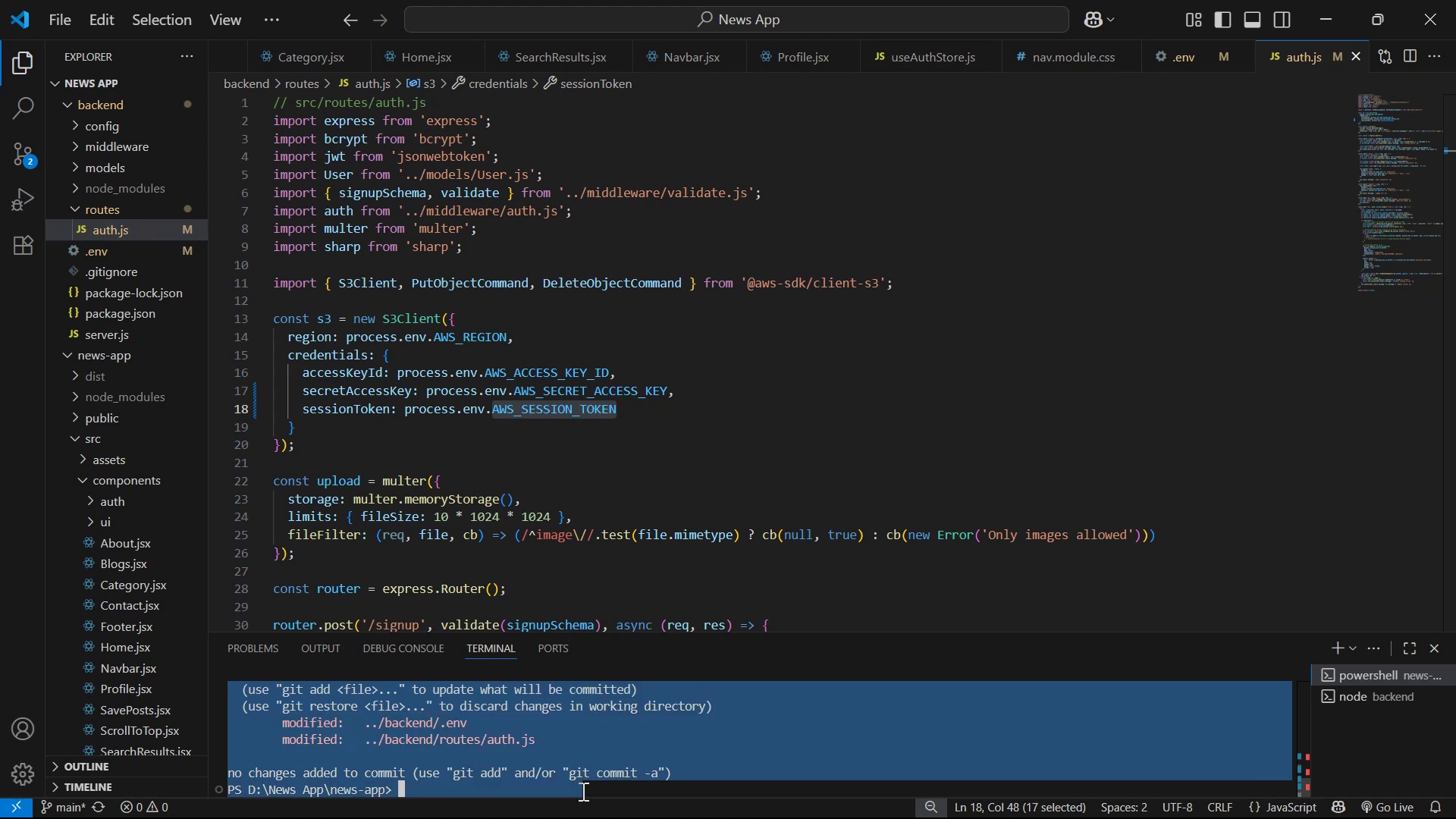 
key(Control+C)
 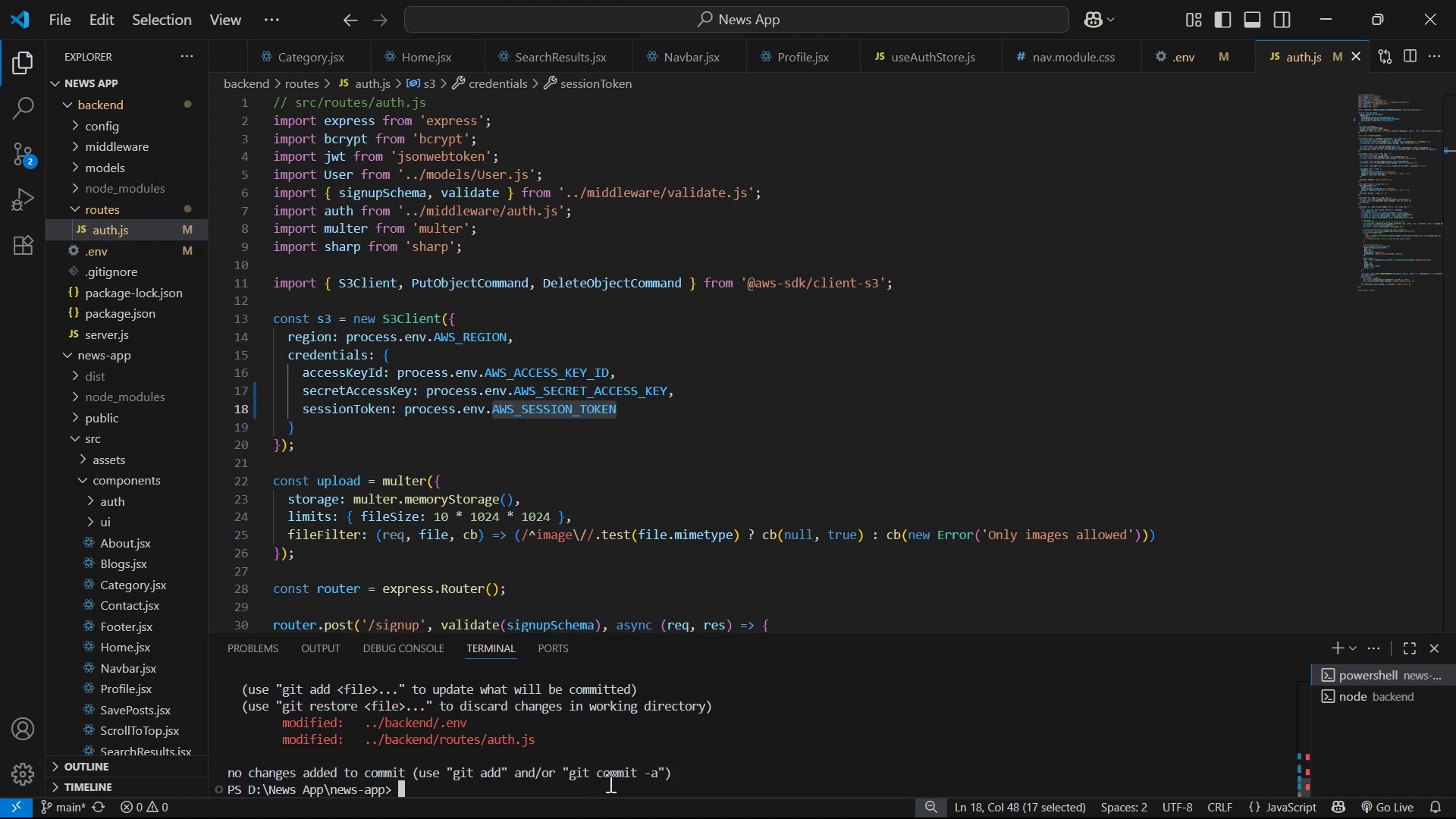 
key(Alt+AltLeft)
 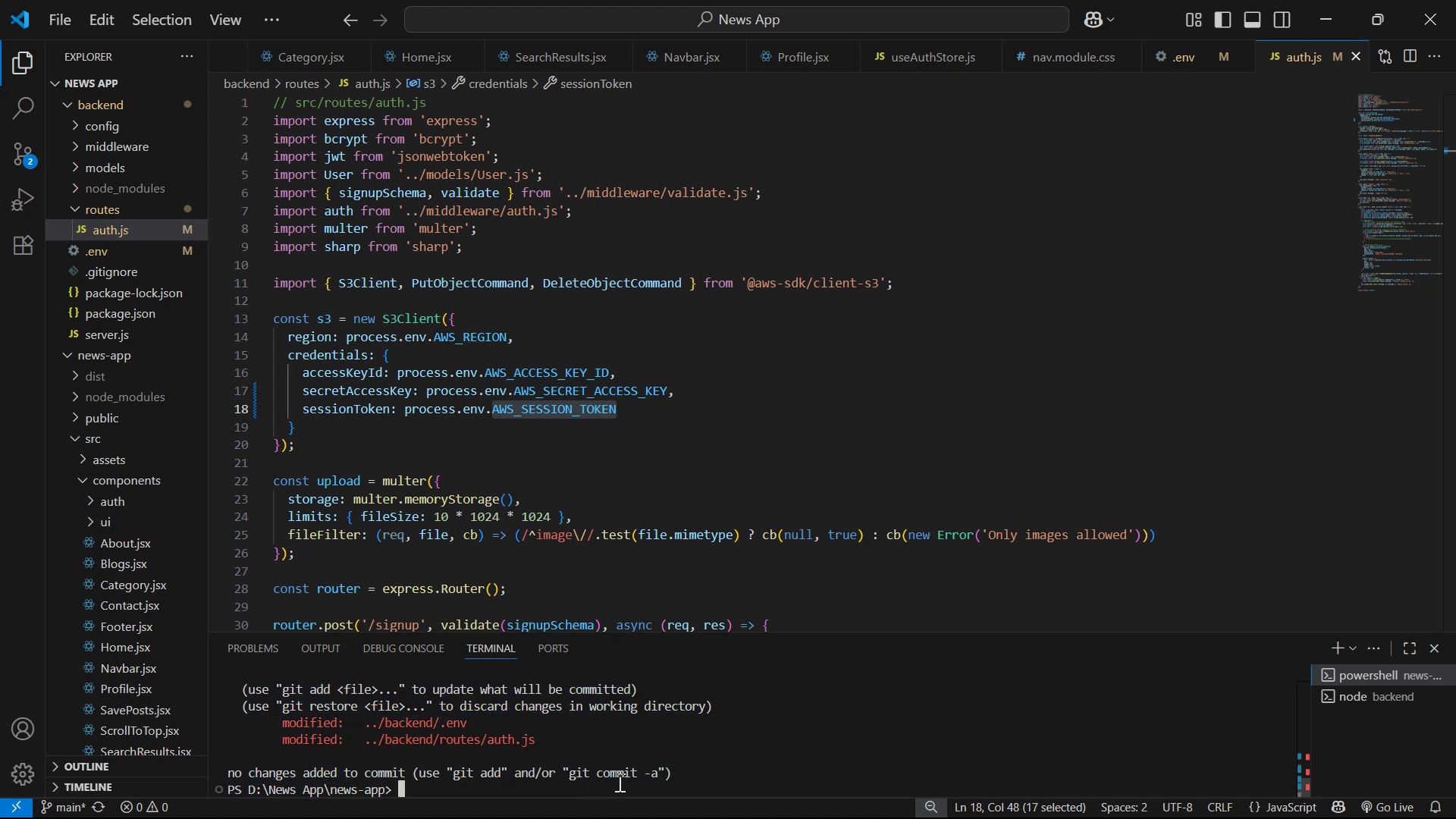 
key(Alt+Tab)
 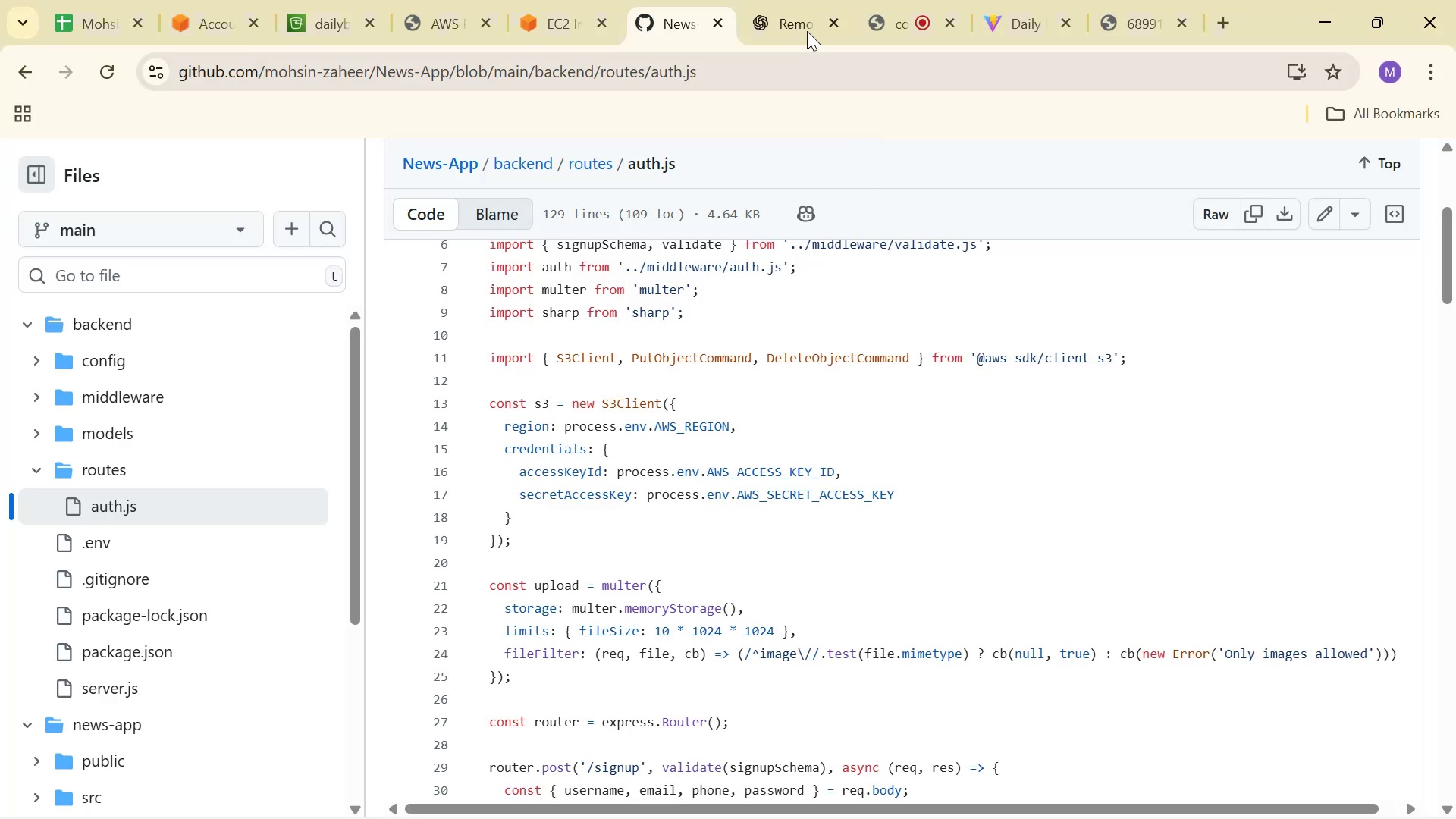 
left_click([773, 5])
 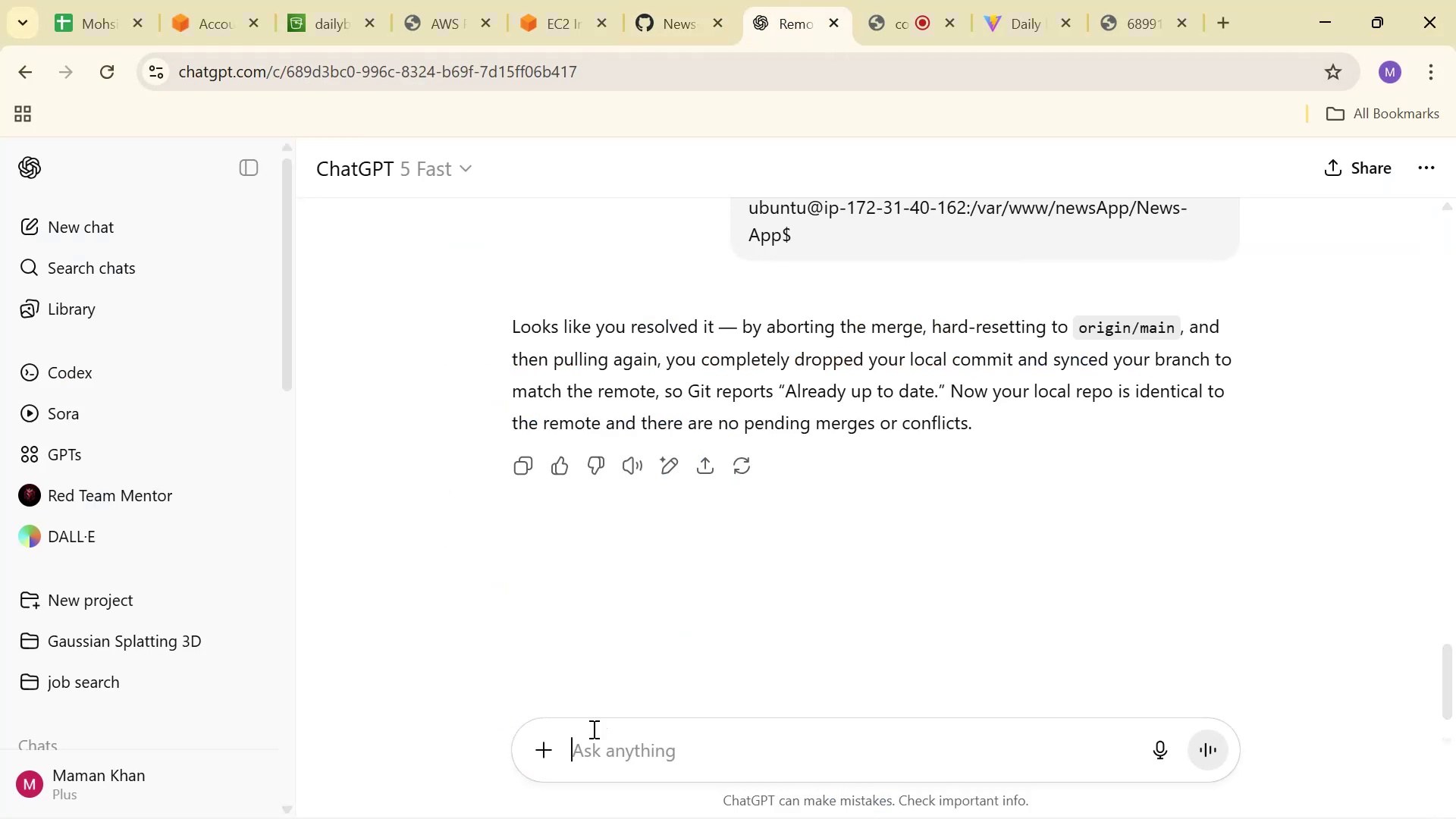 
key(Control+ControlLeft)
 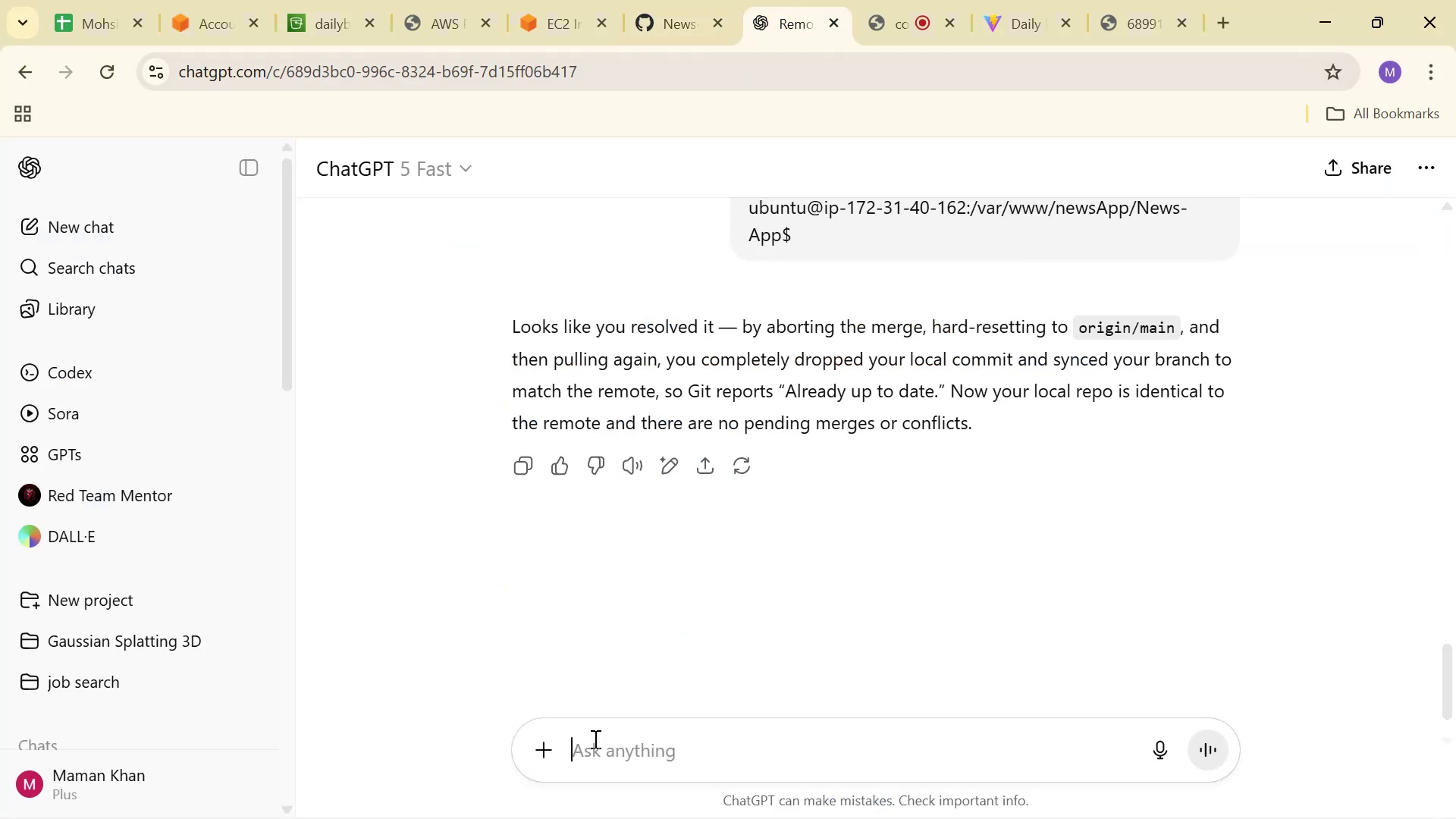 
key(Control+V)
 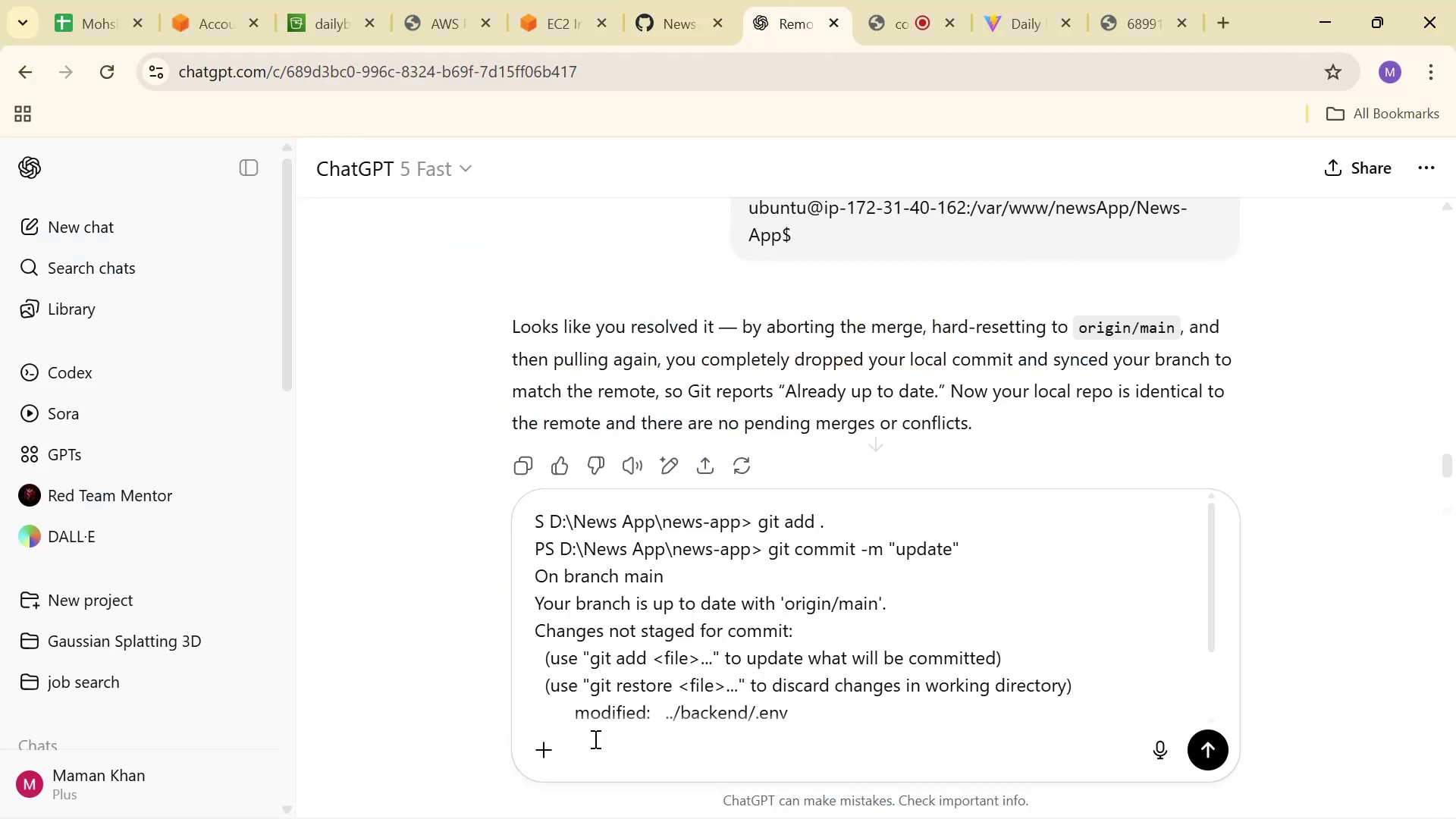 
key(Enter)
 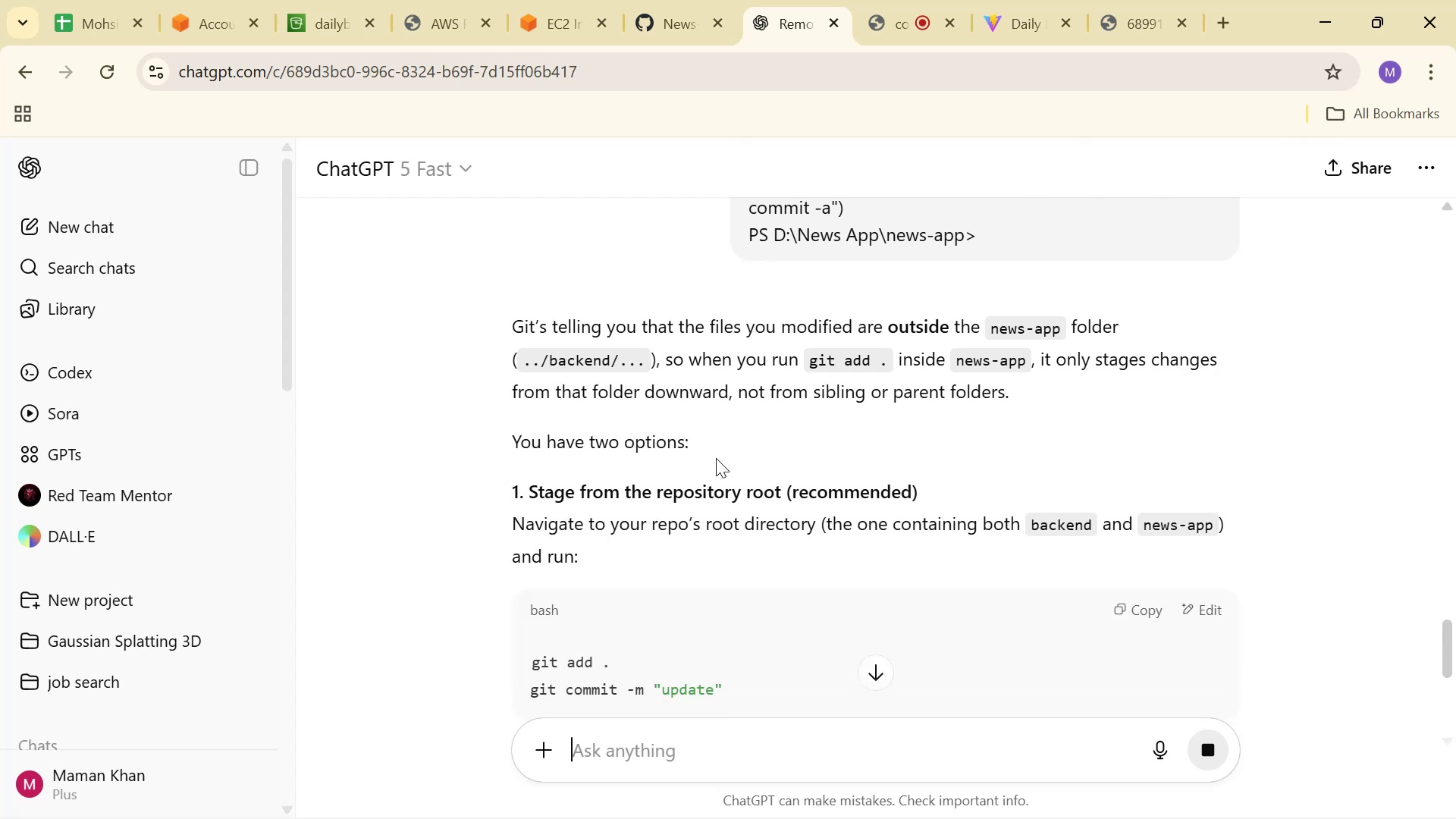 
wait(5.12)
 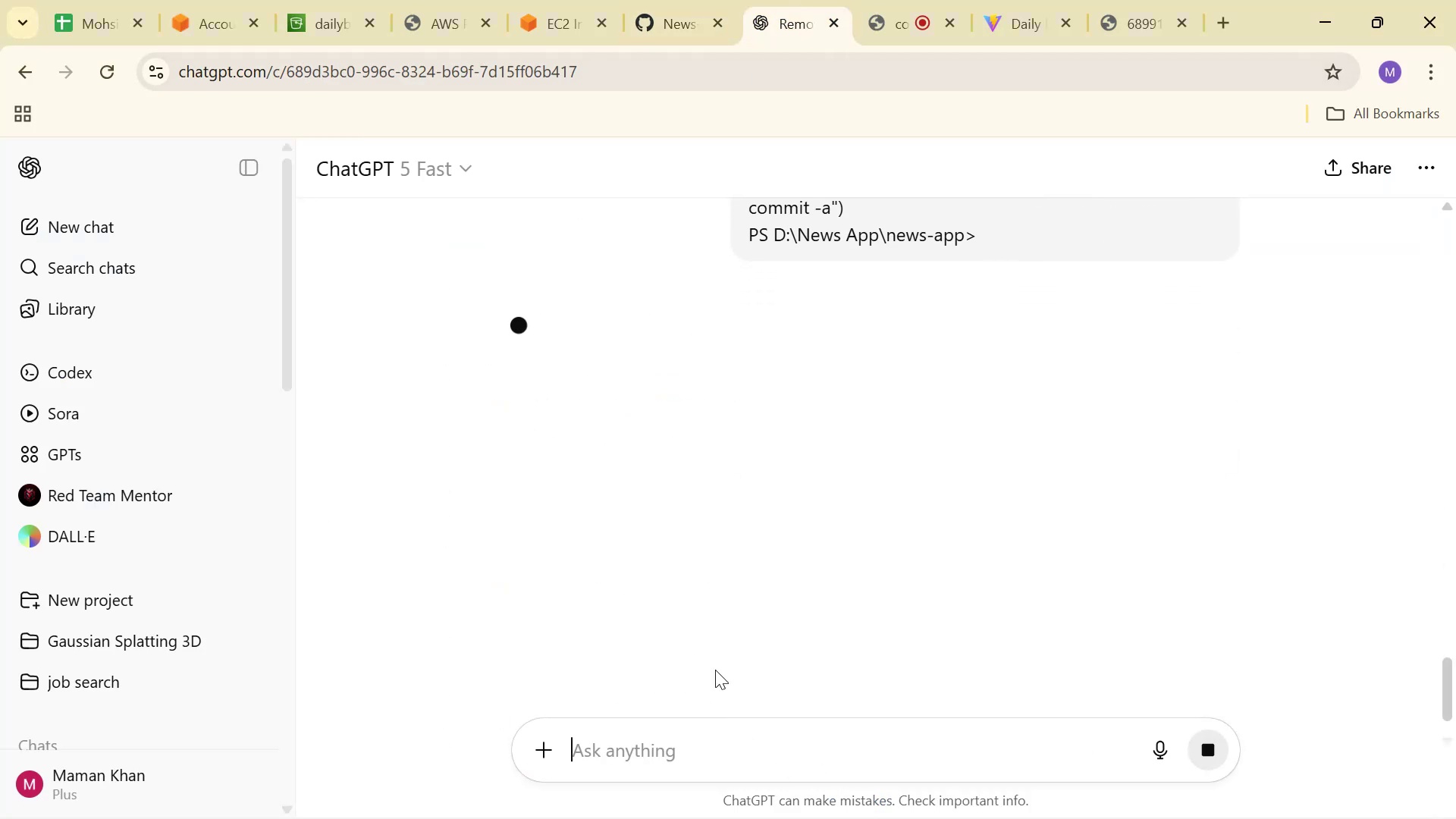 
scroll: coordinate [1125, 339], scroll_direction: down, amount: 2.0
 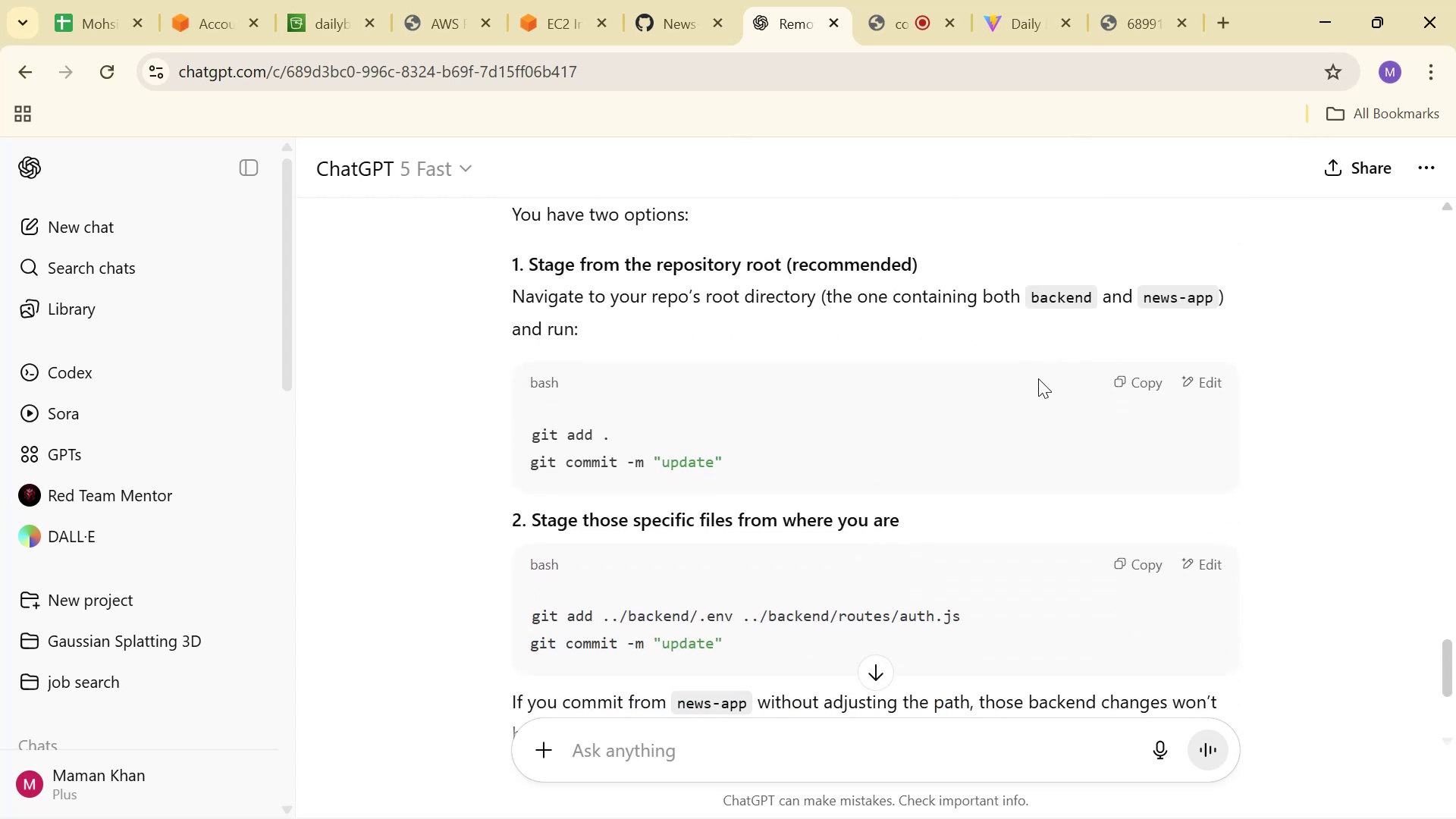 
key(Alt+AltLeft)
 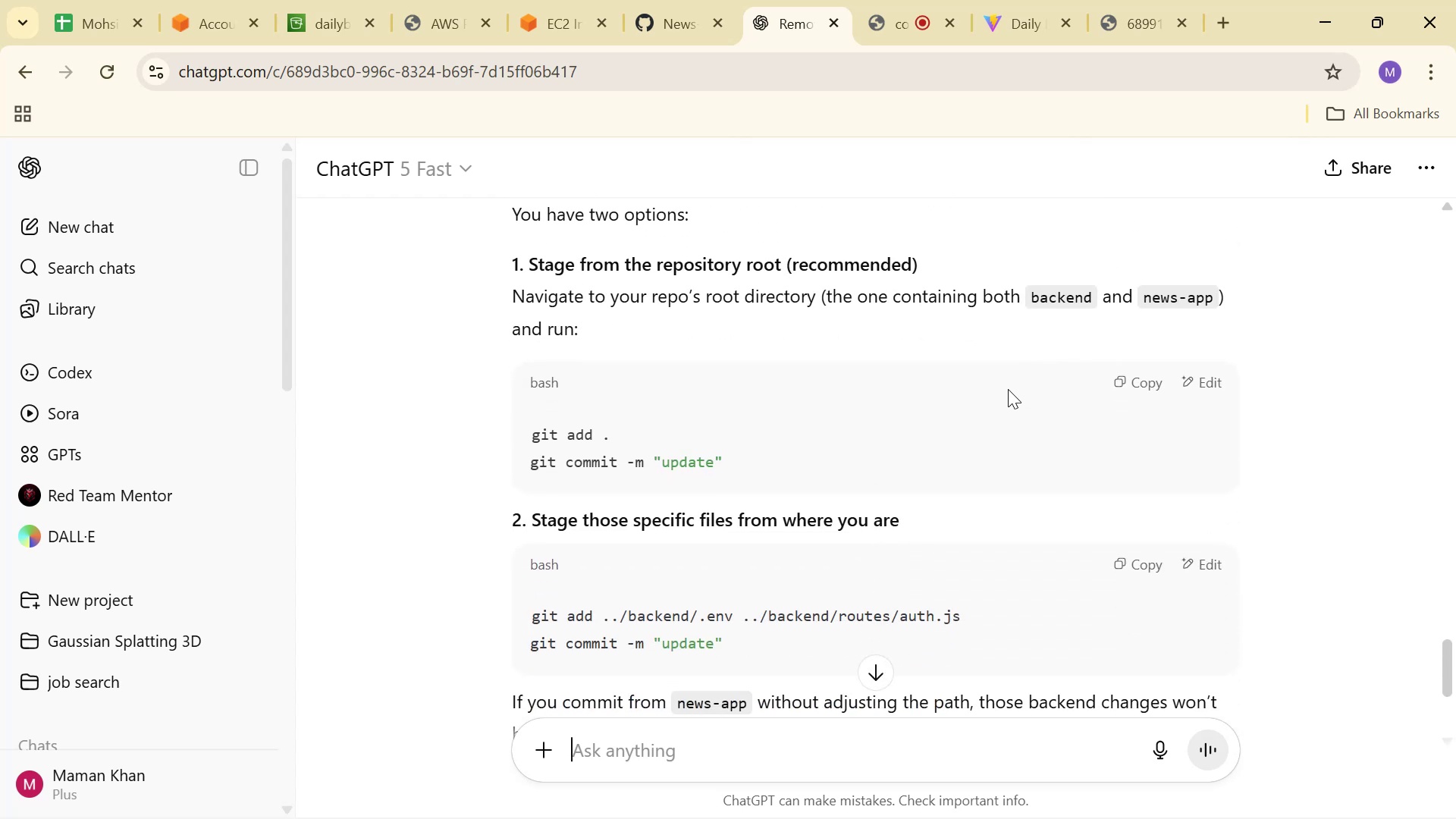 
key(Alt+Tab)
 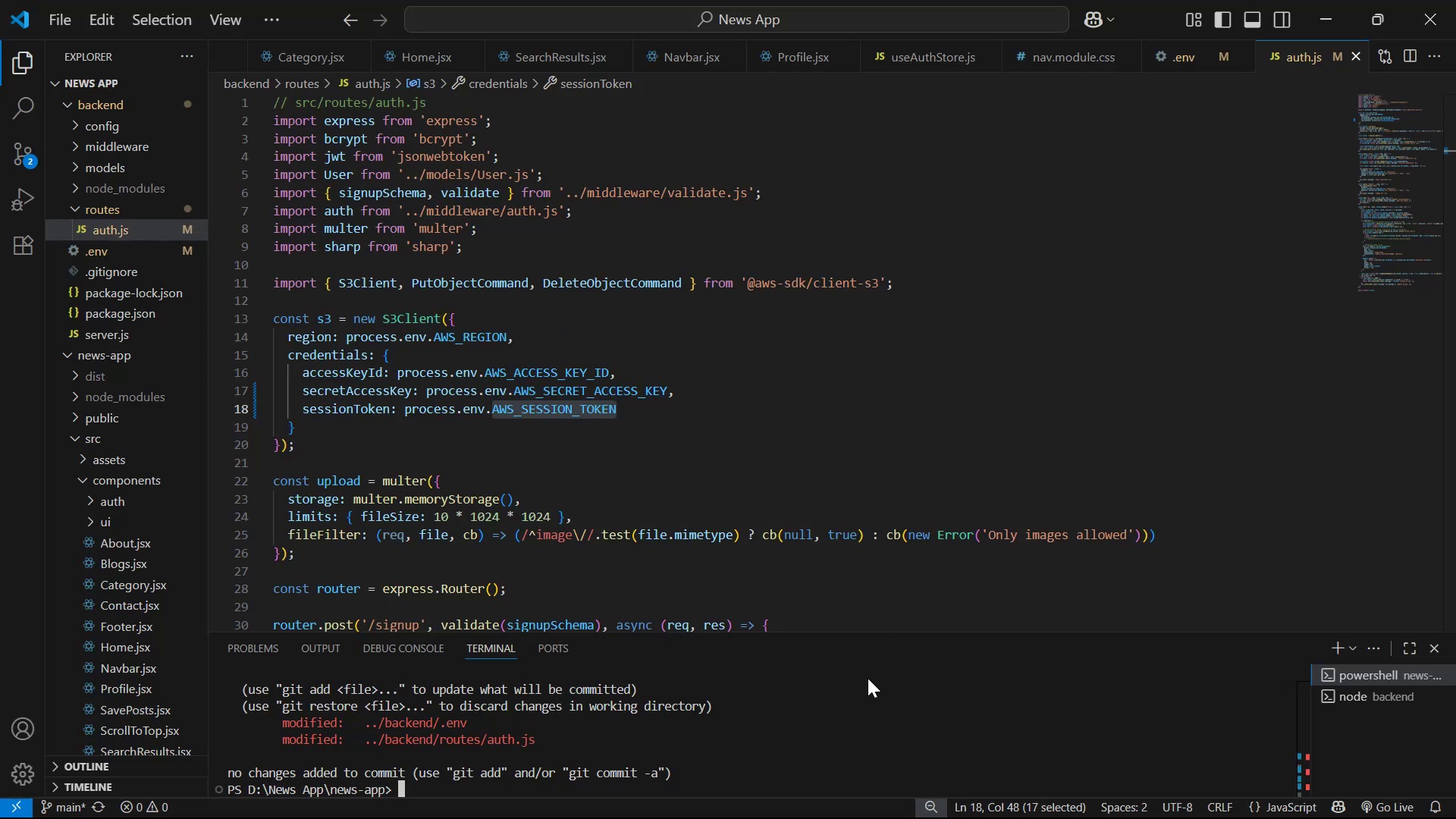 
type(cd ../)
 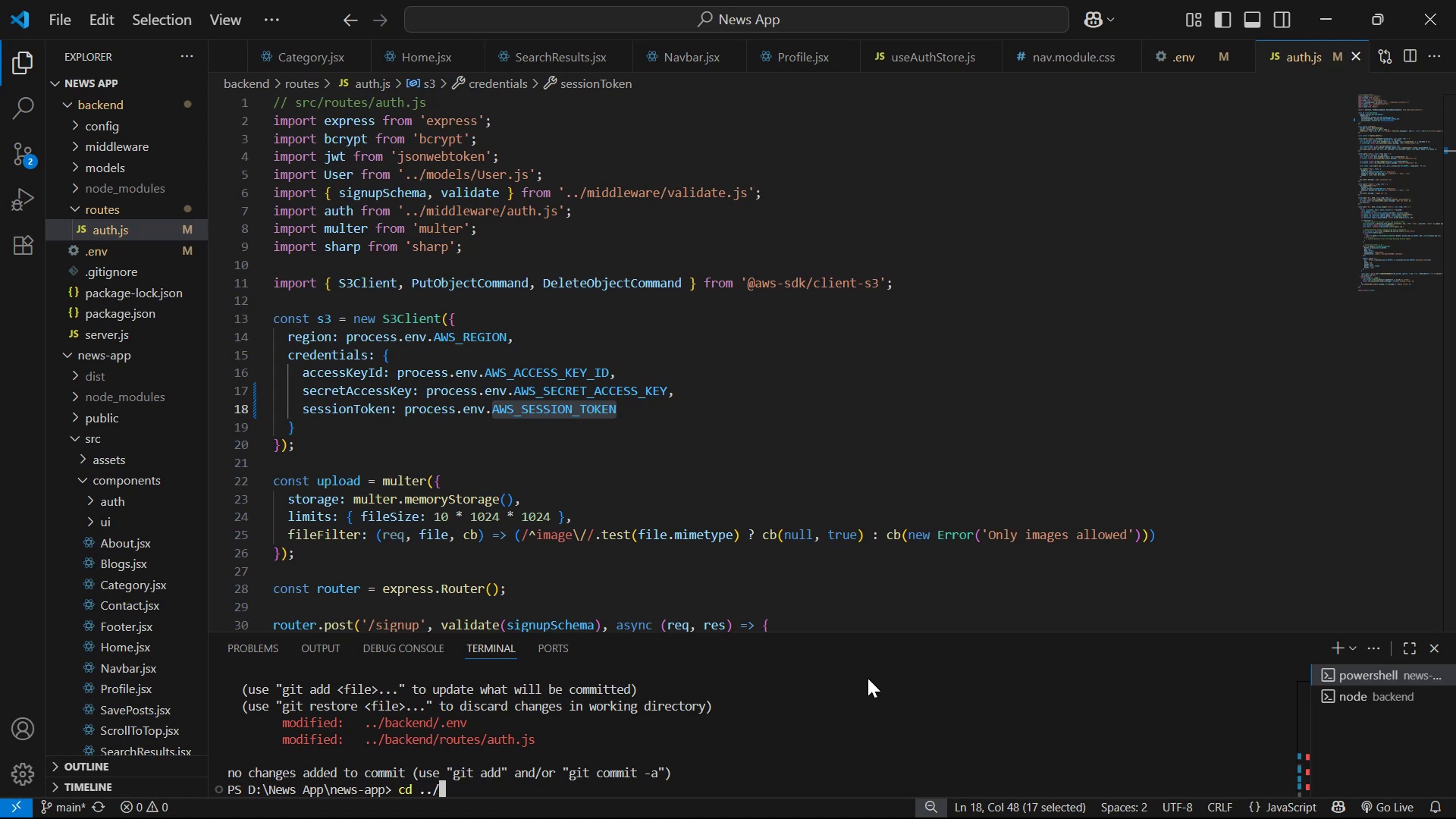 
key(Enter)
 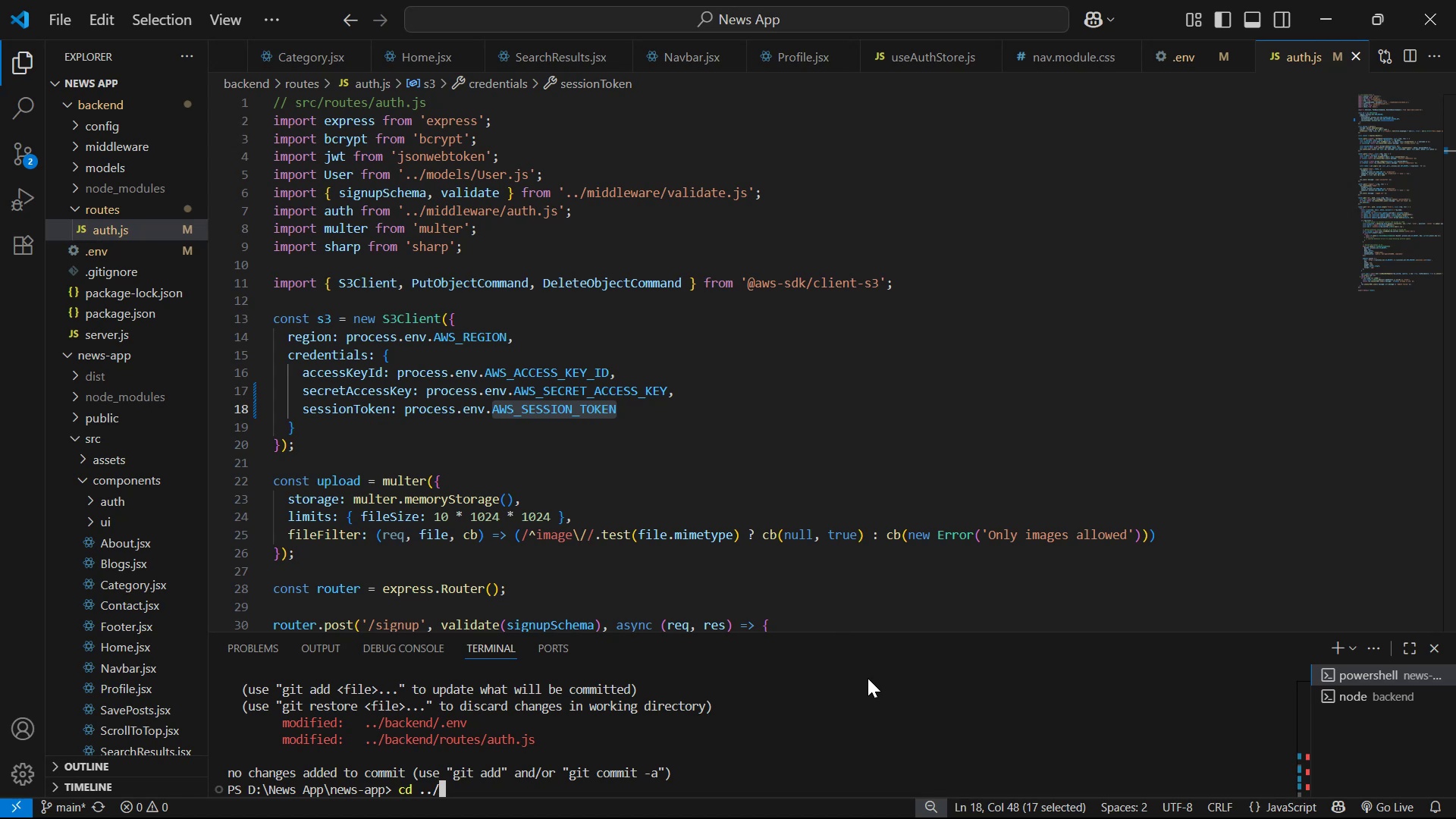 
key(Backslash)
 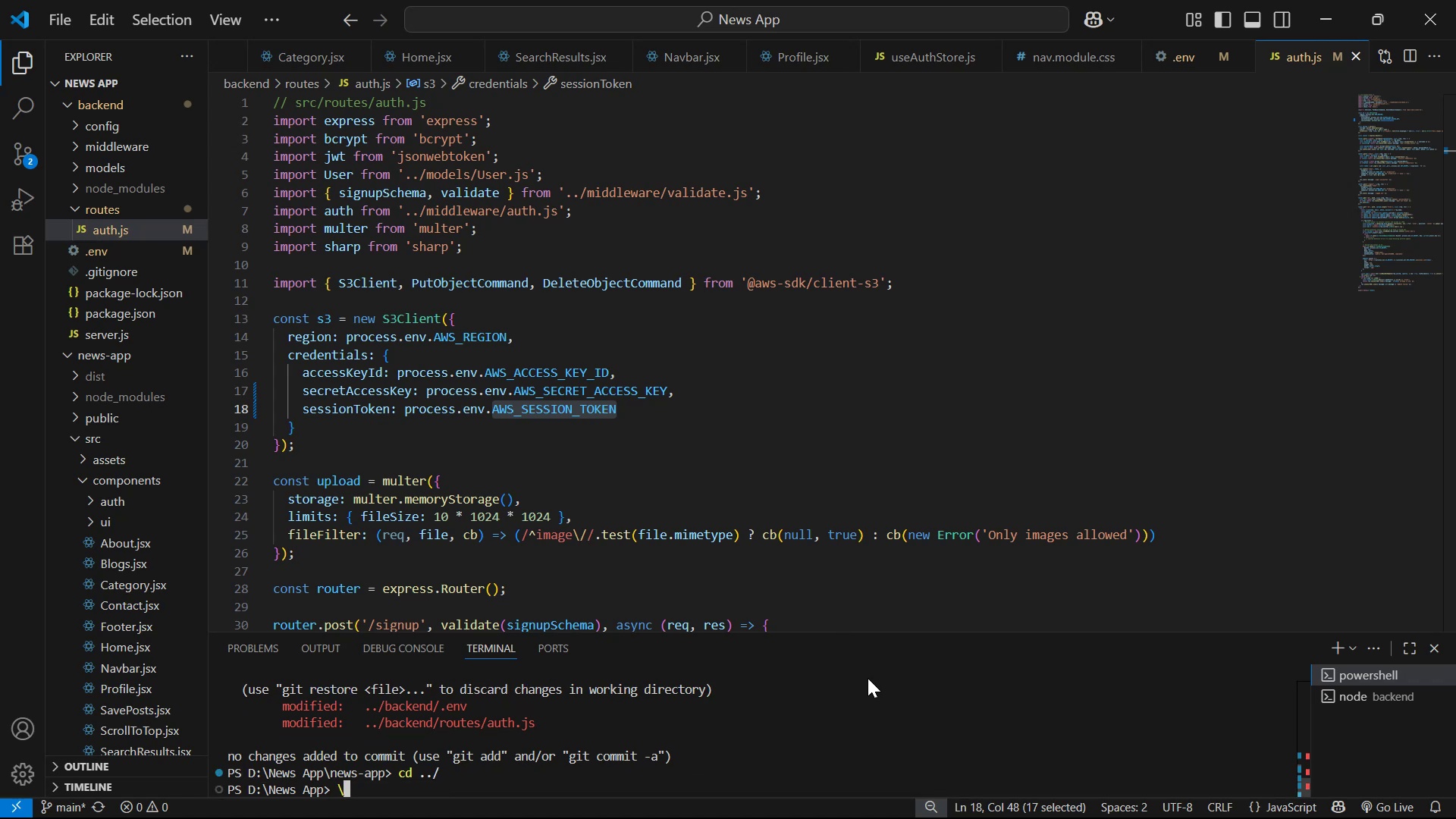 
key(Backspace)
 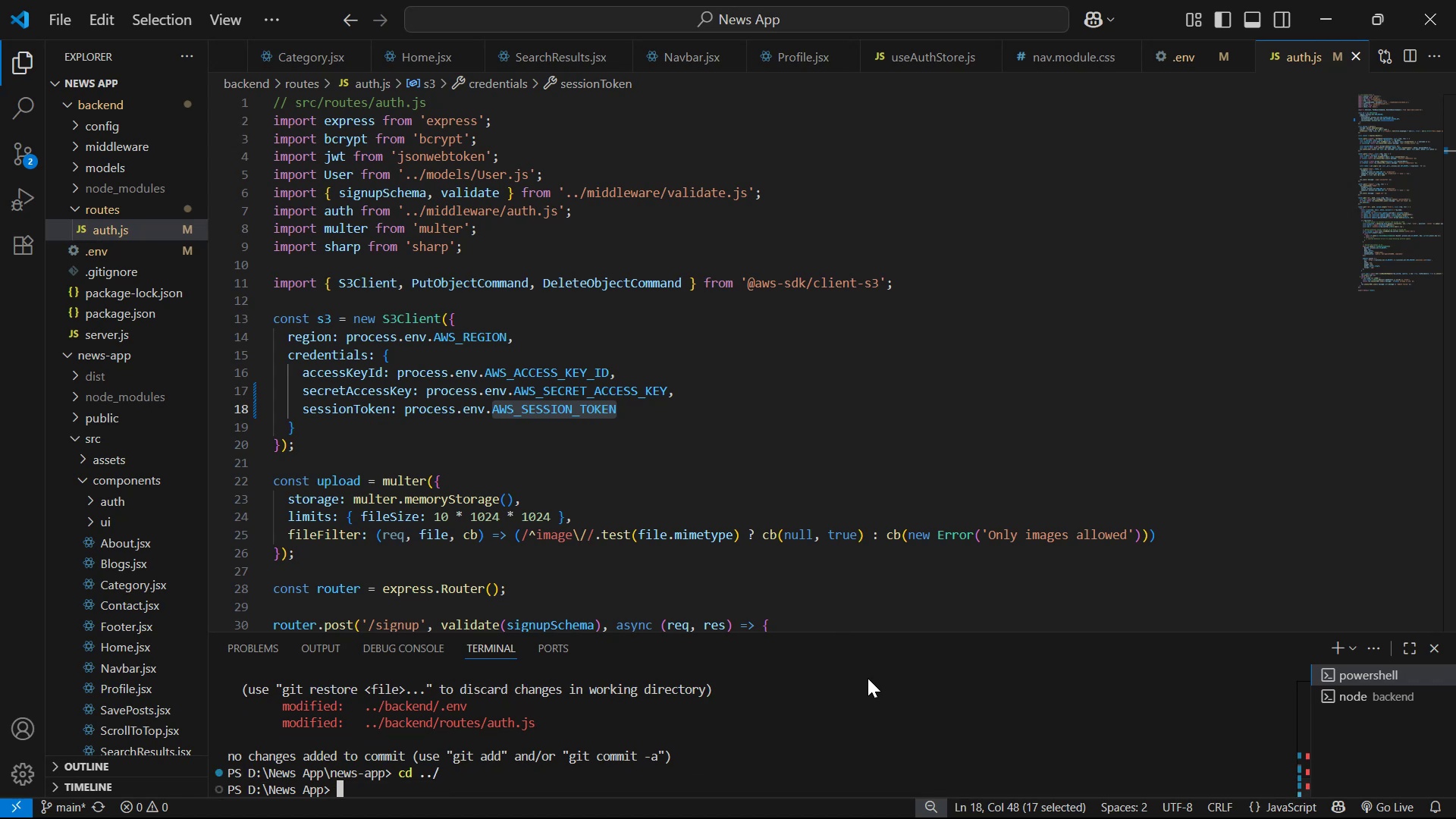 
key(ArrowUp)
 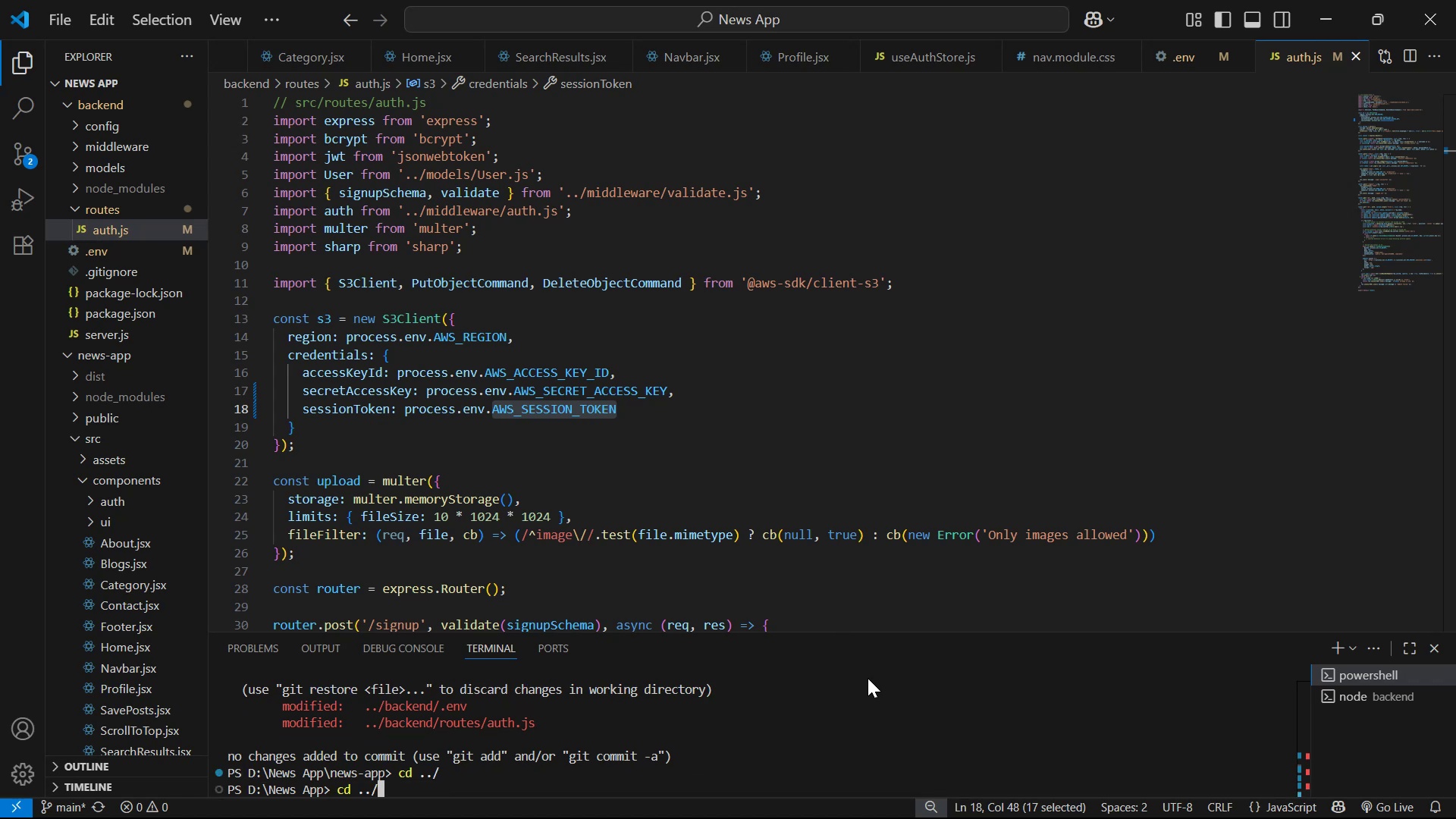 
key(ArrowUp)
 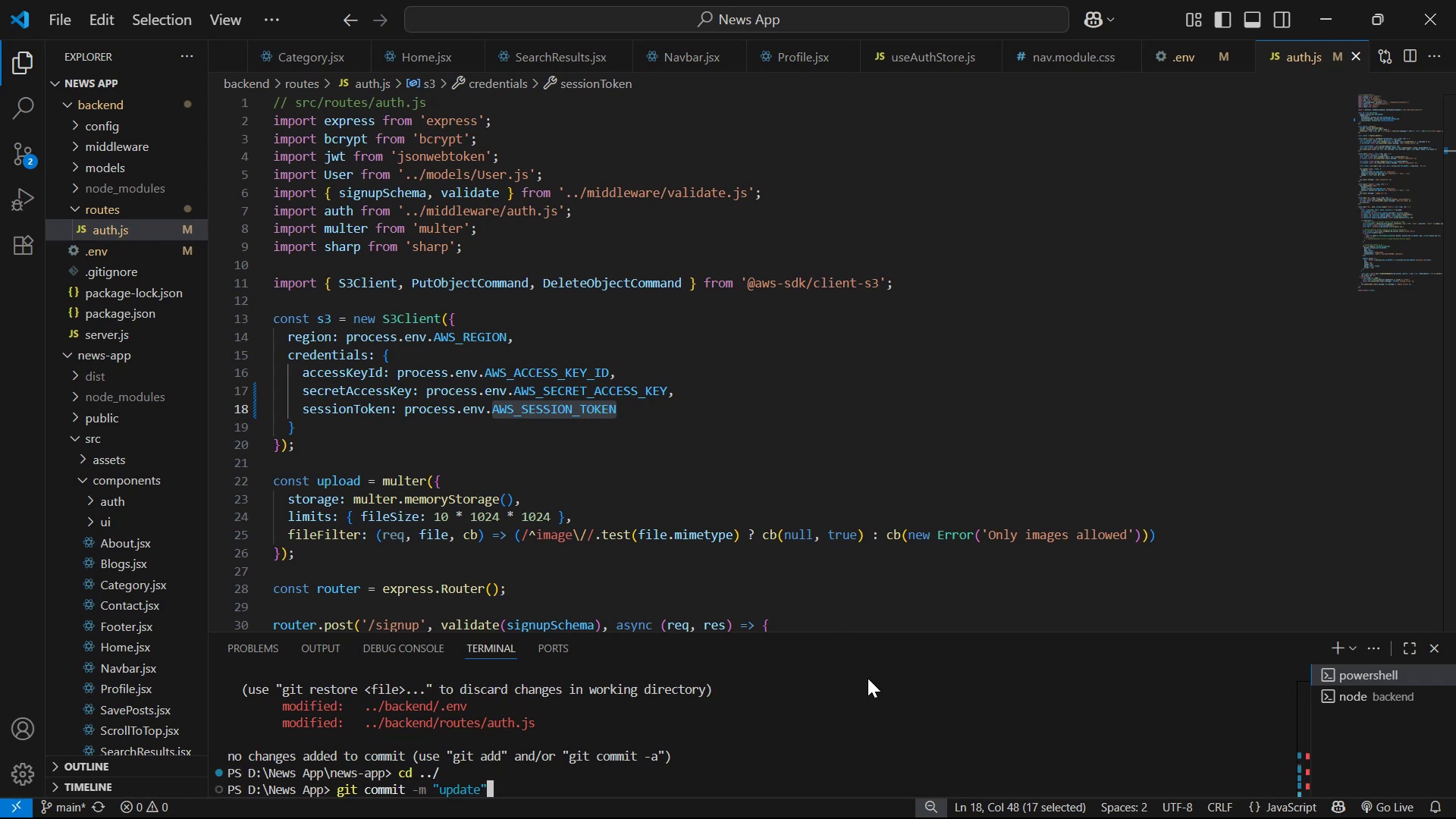 
key(ArrowUp)
 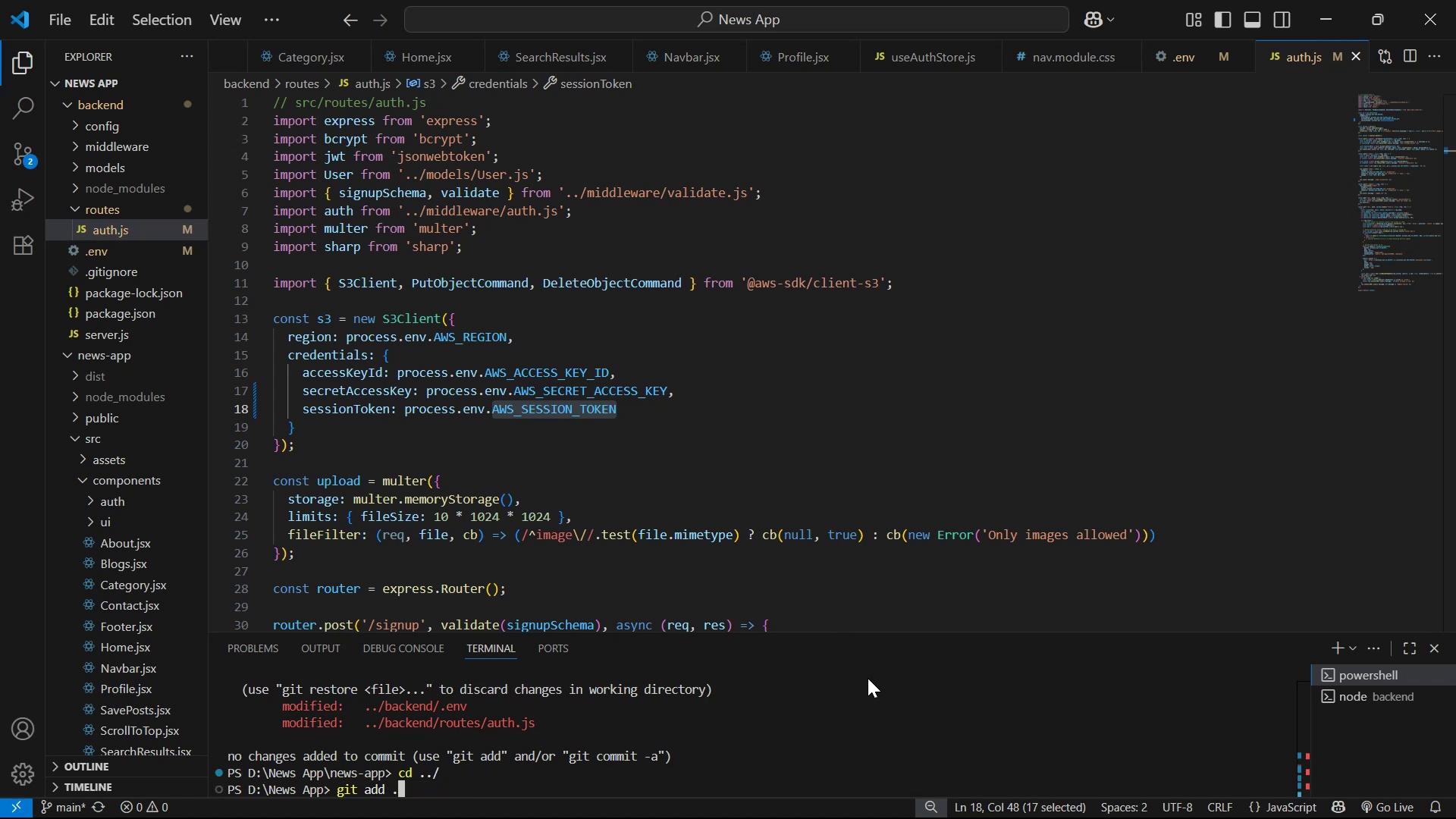 
key(Enter)
 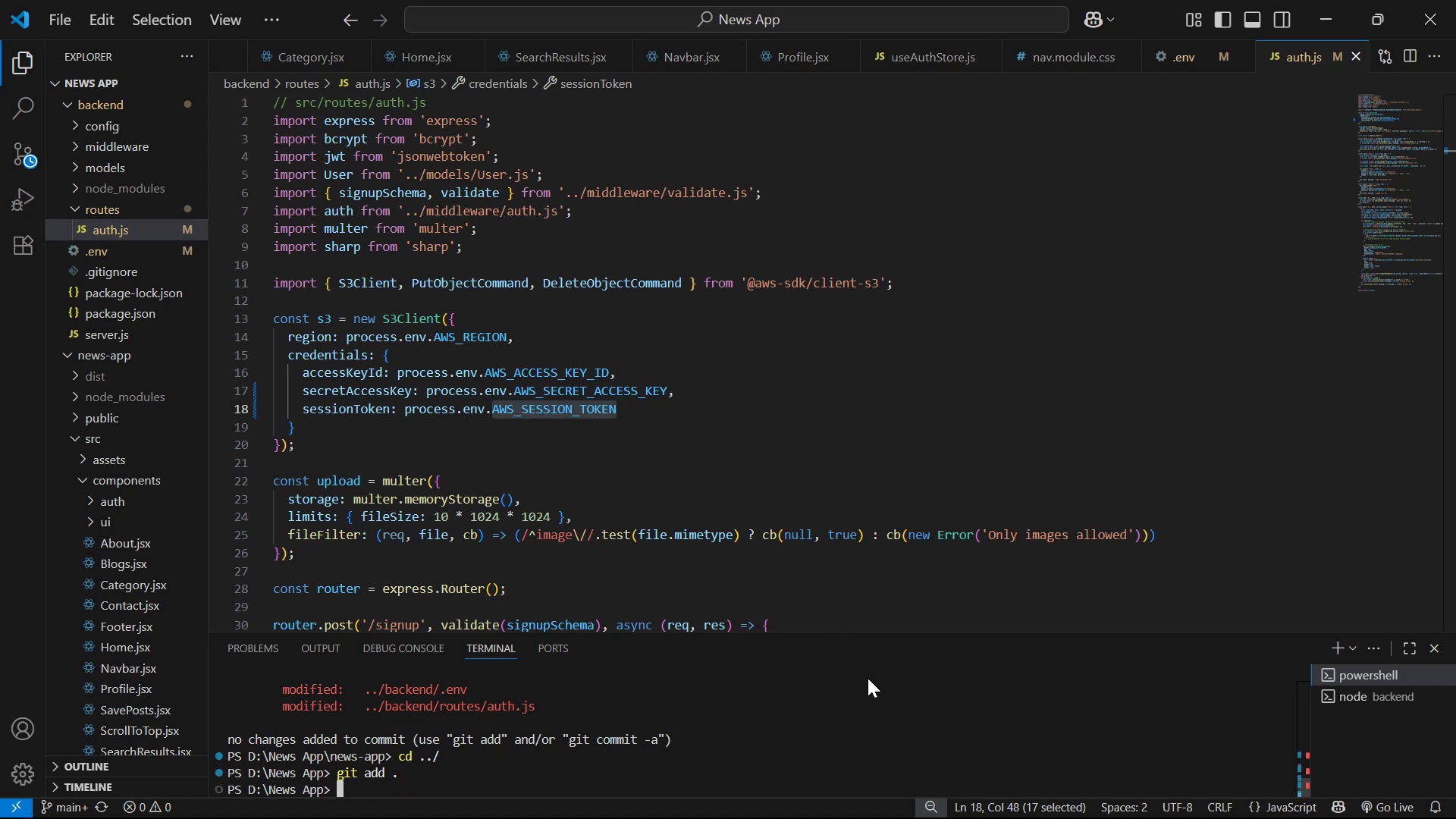 
key(ArrowUp)
 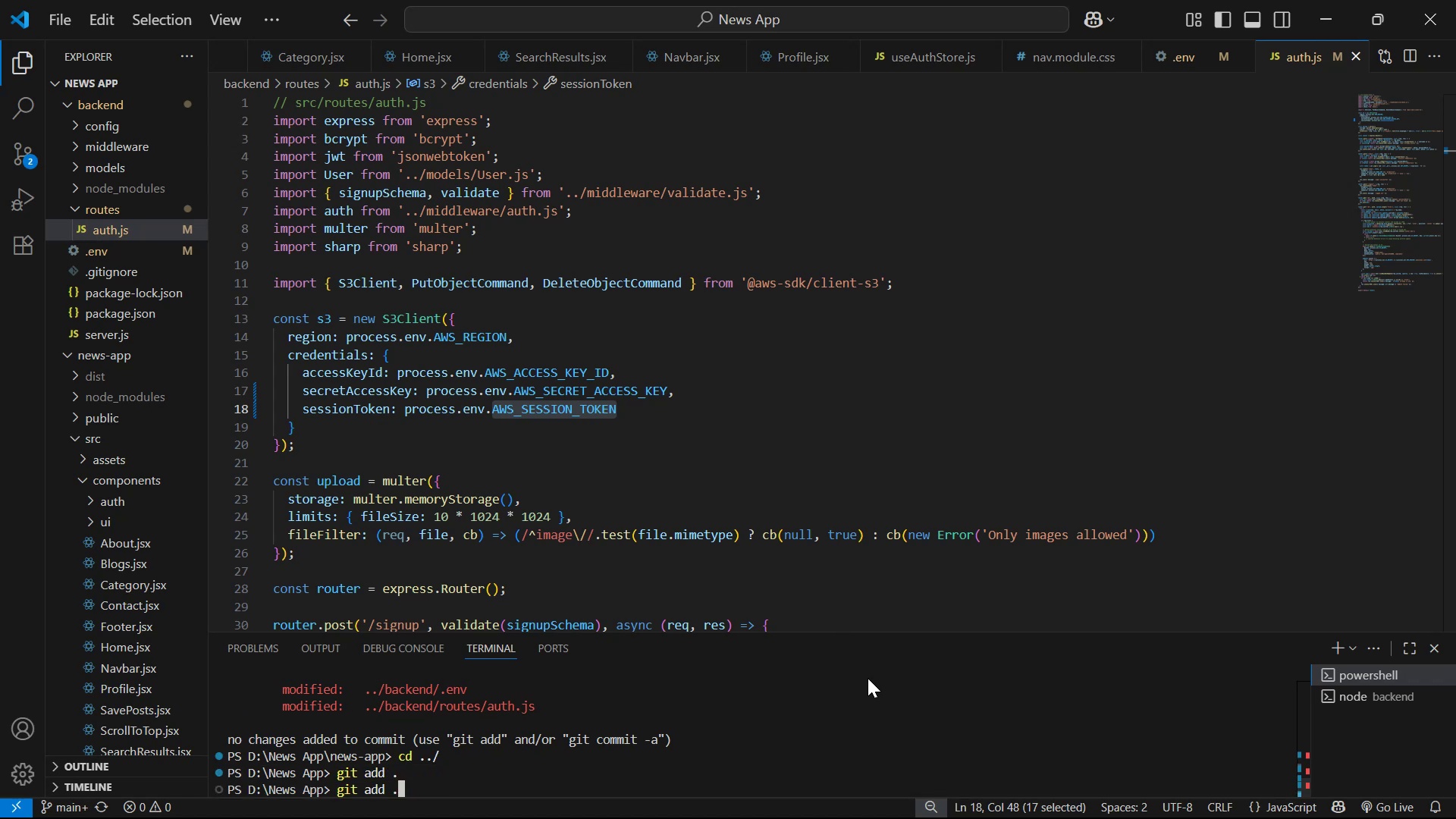 
key(ArrowUp)
 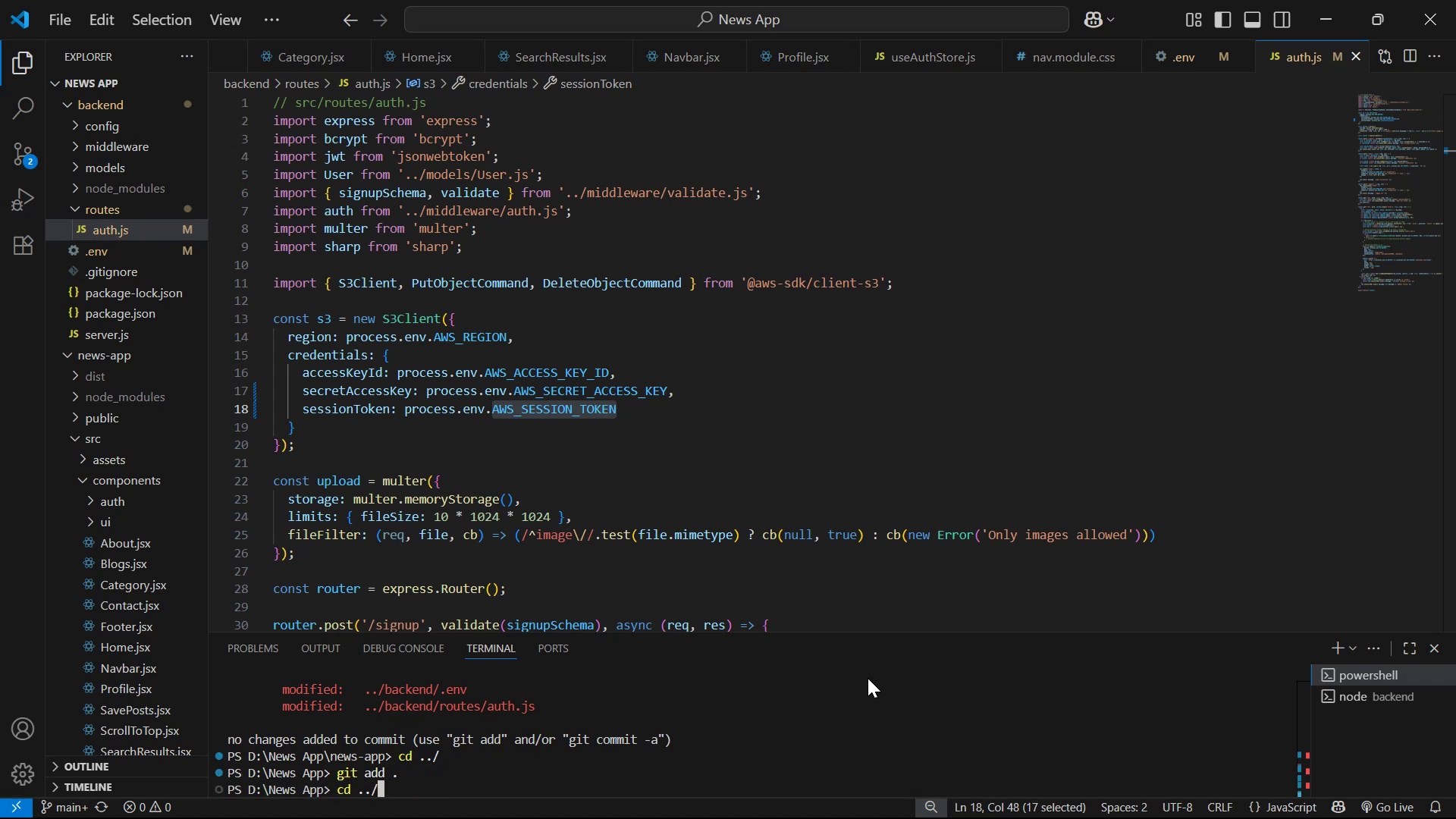 
key(ArrowUp)
 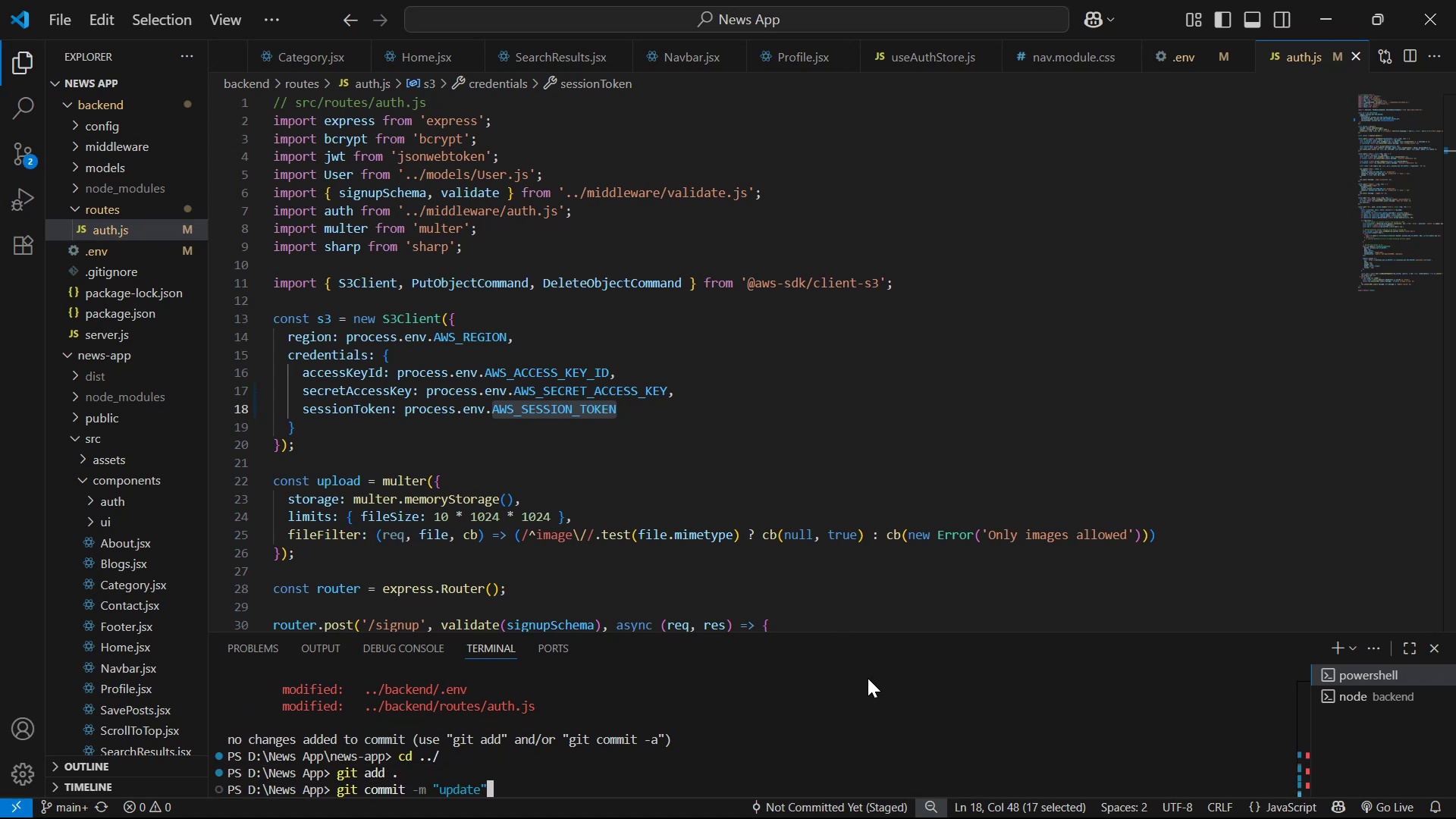 
key(Enter)
 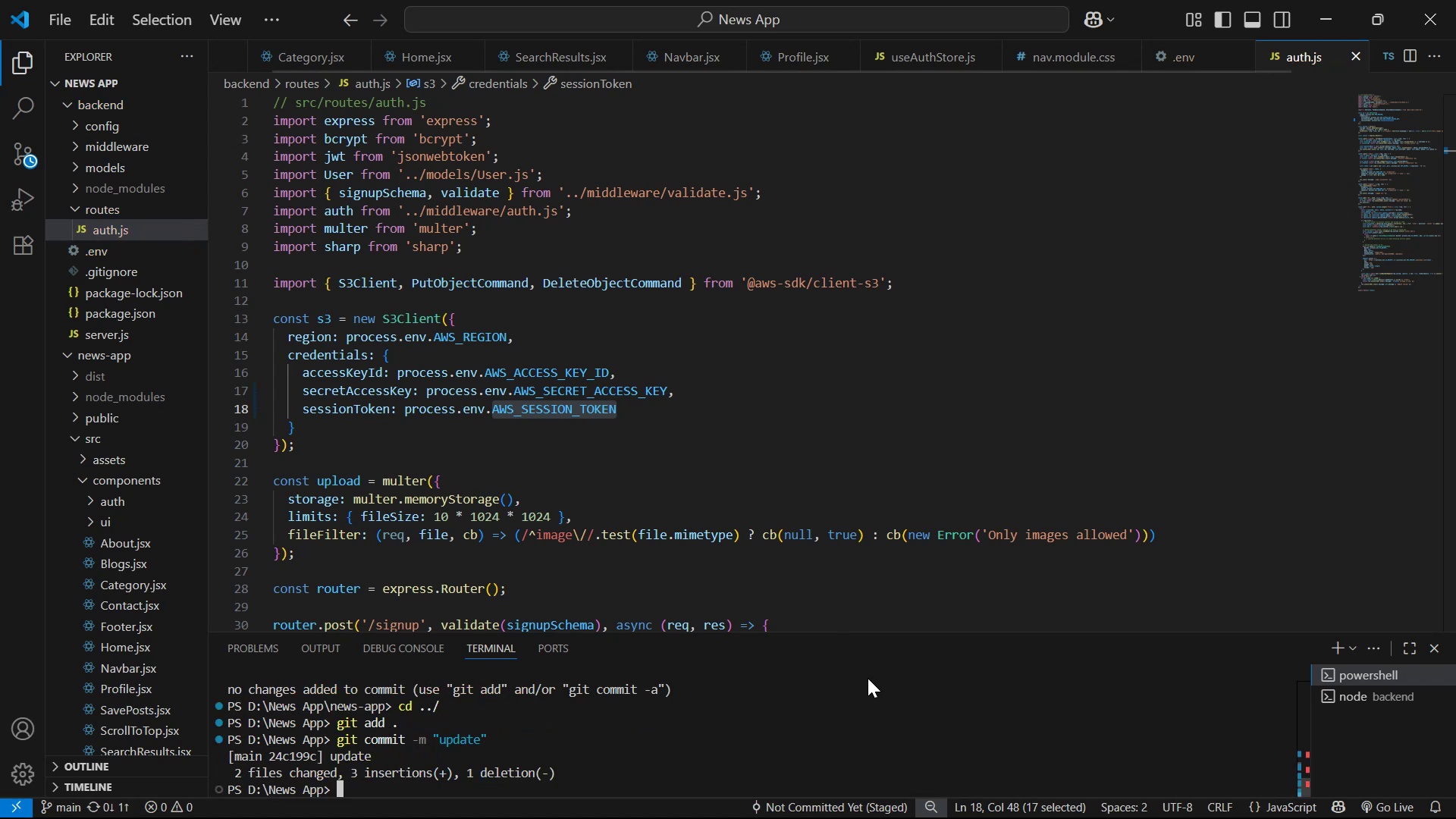 
key(ArrowUp)
 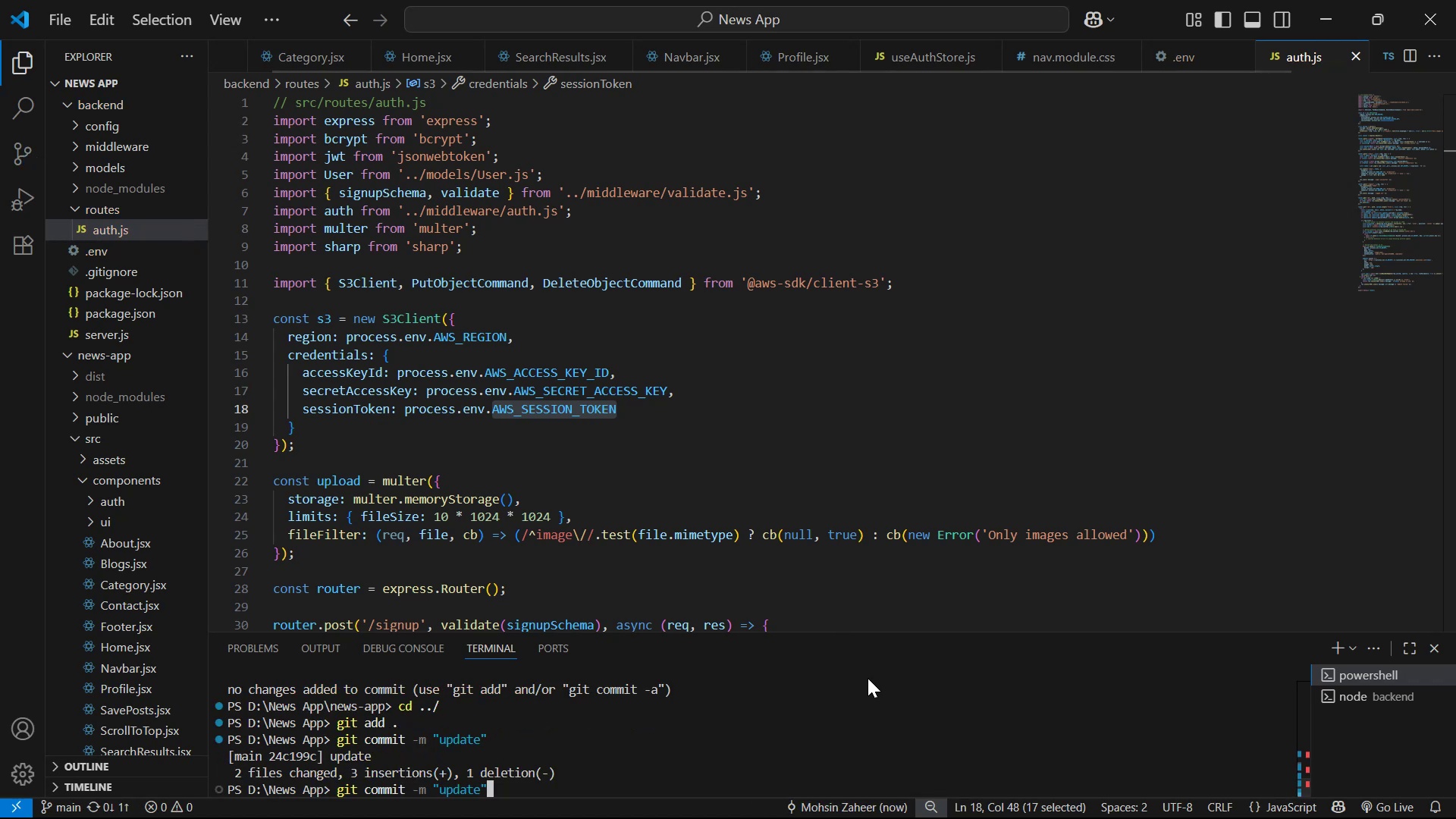 
key(ArrowUp)
 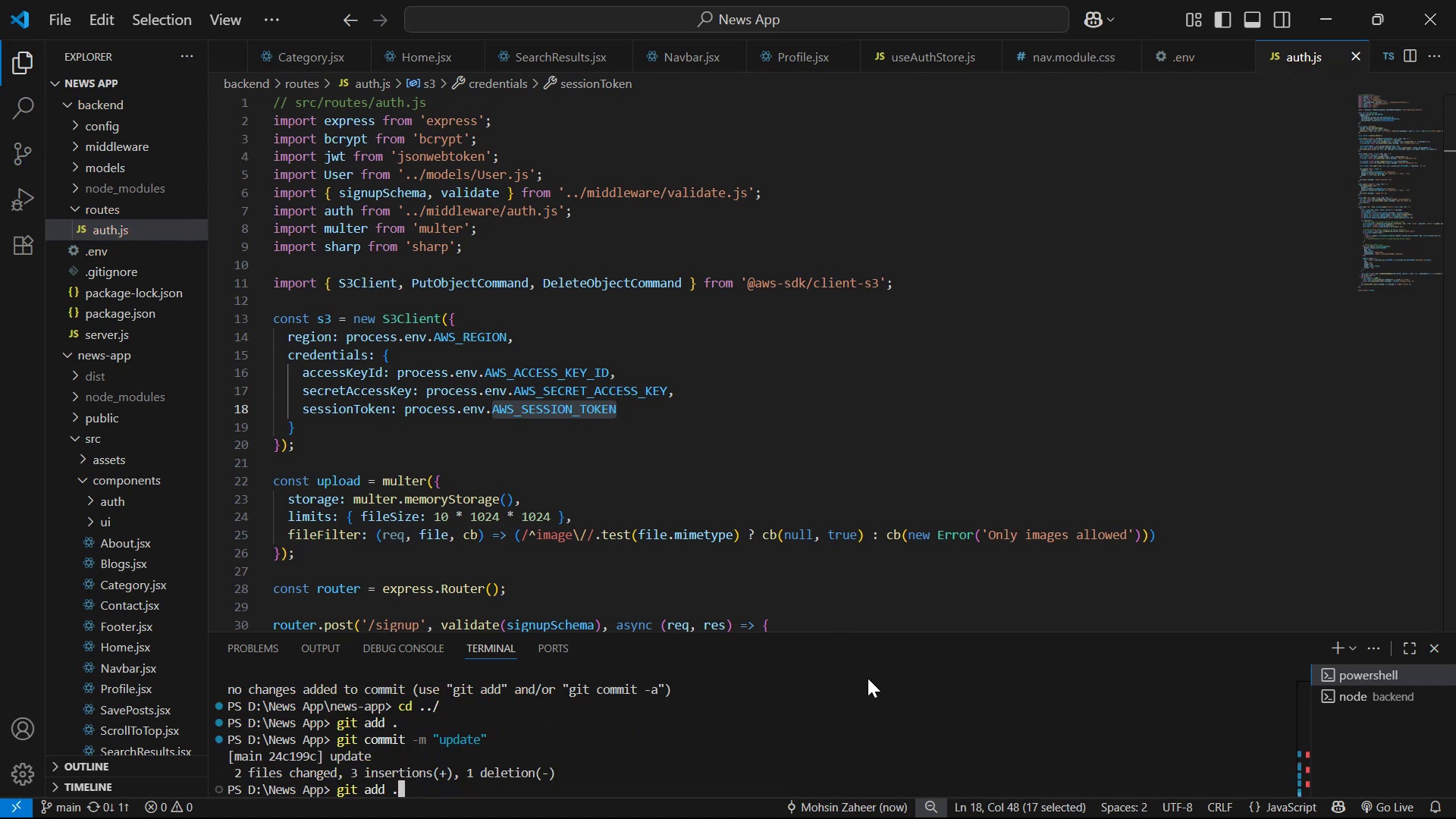 
key(ArrowUp)
 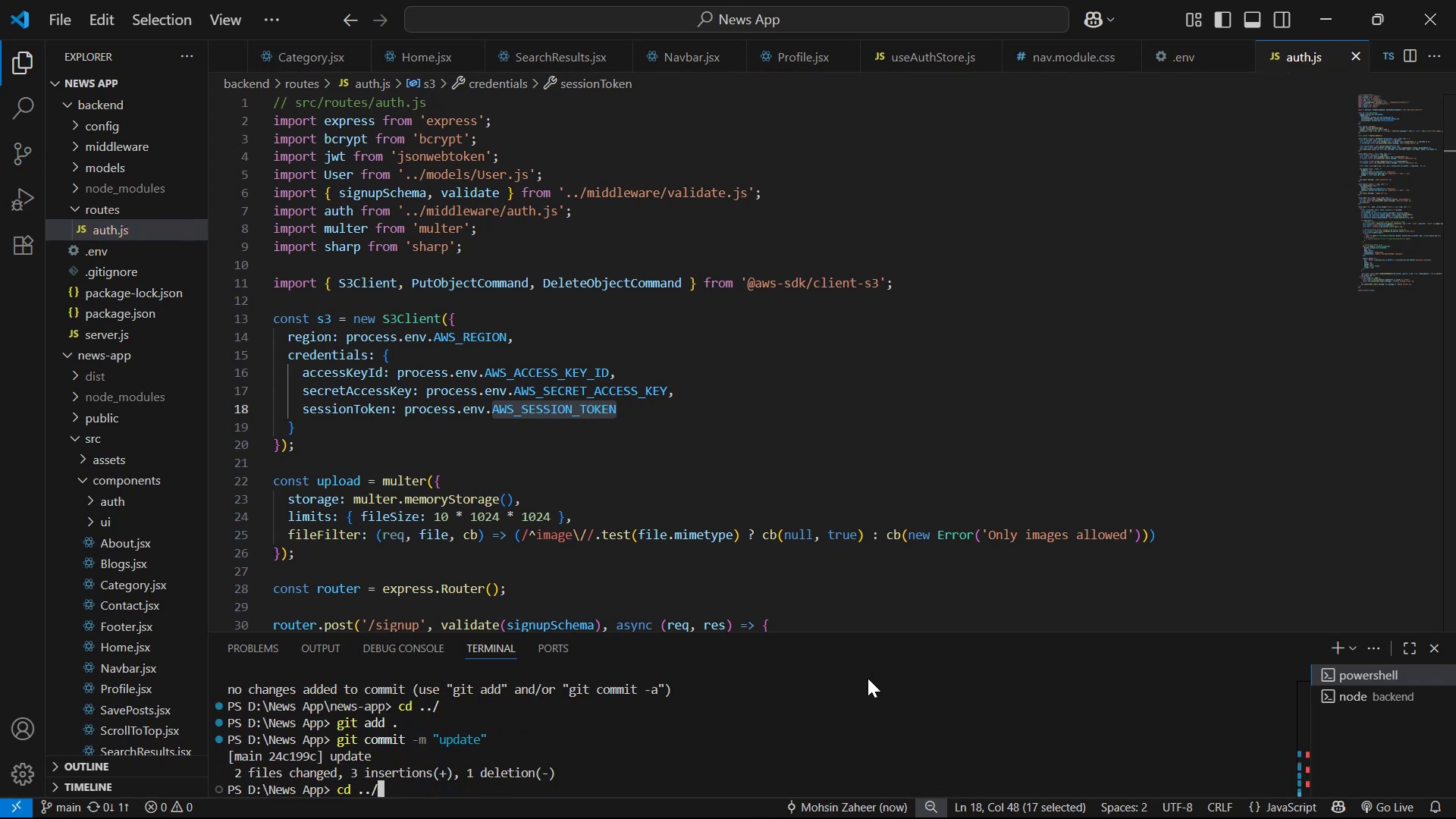 
key(ArrowDown)
 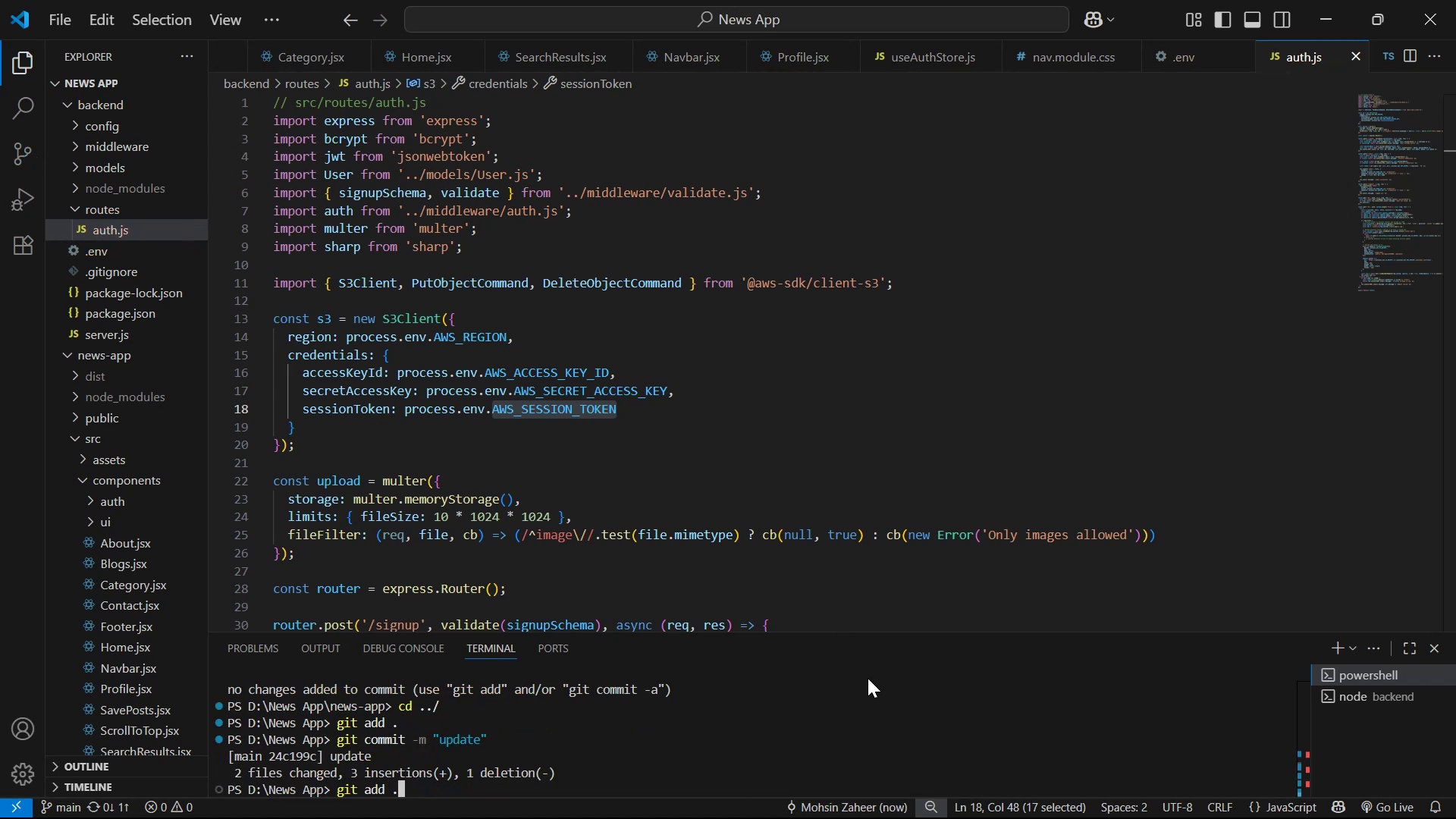 
key(ArrowDown)
 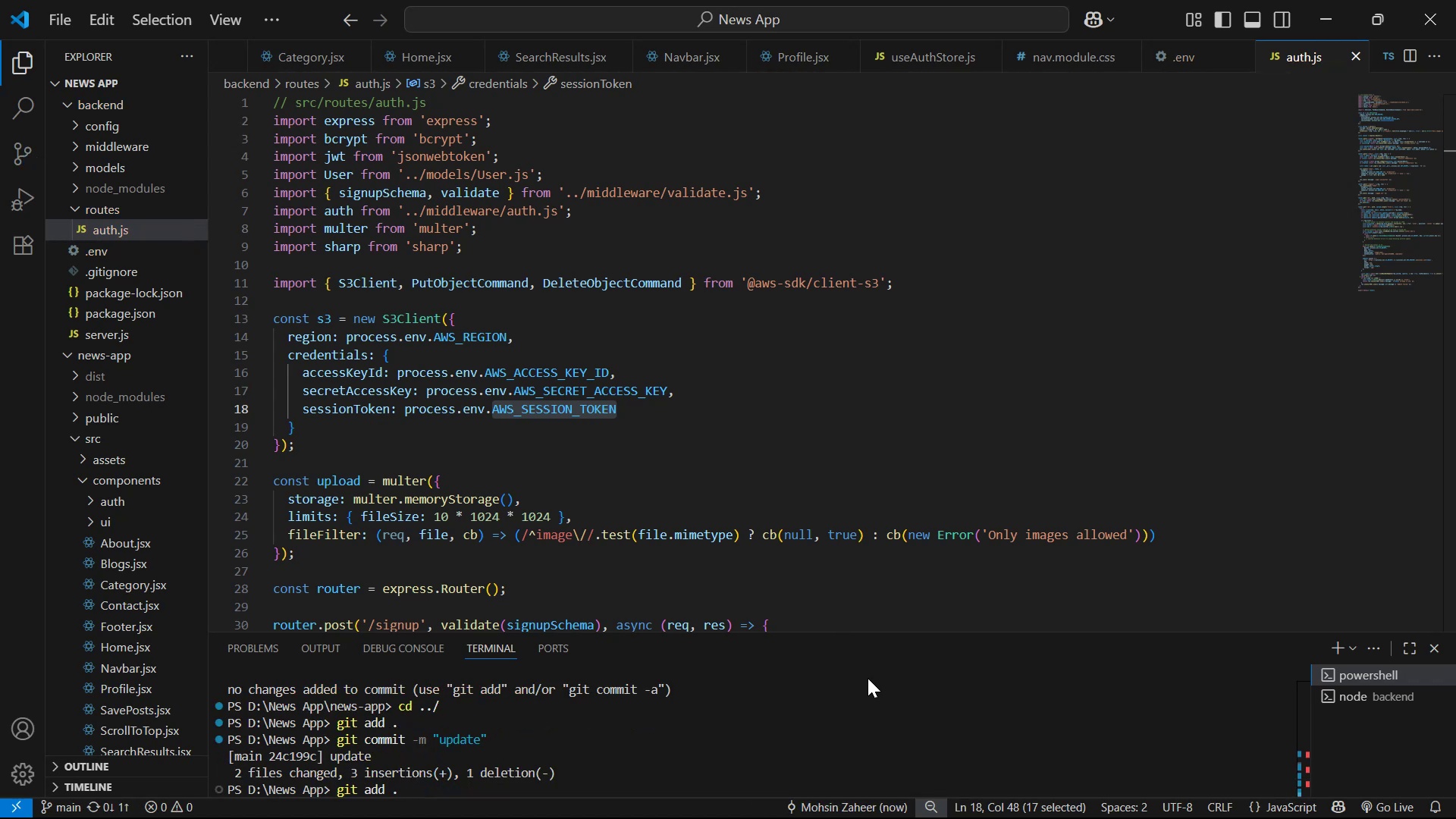 
key(ArrowDown)
 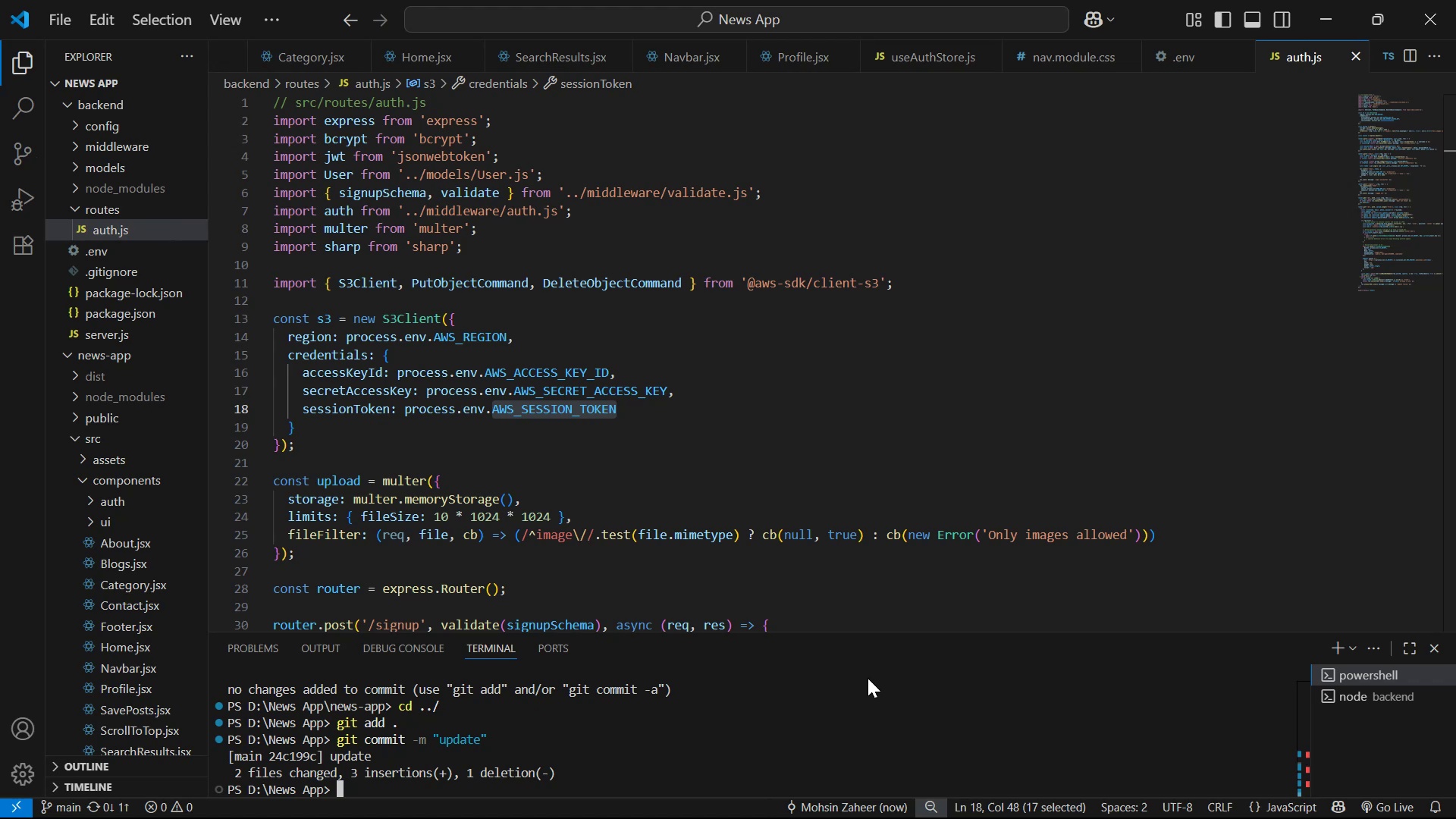 
type(git push)
 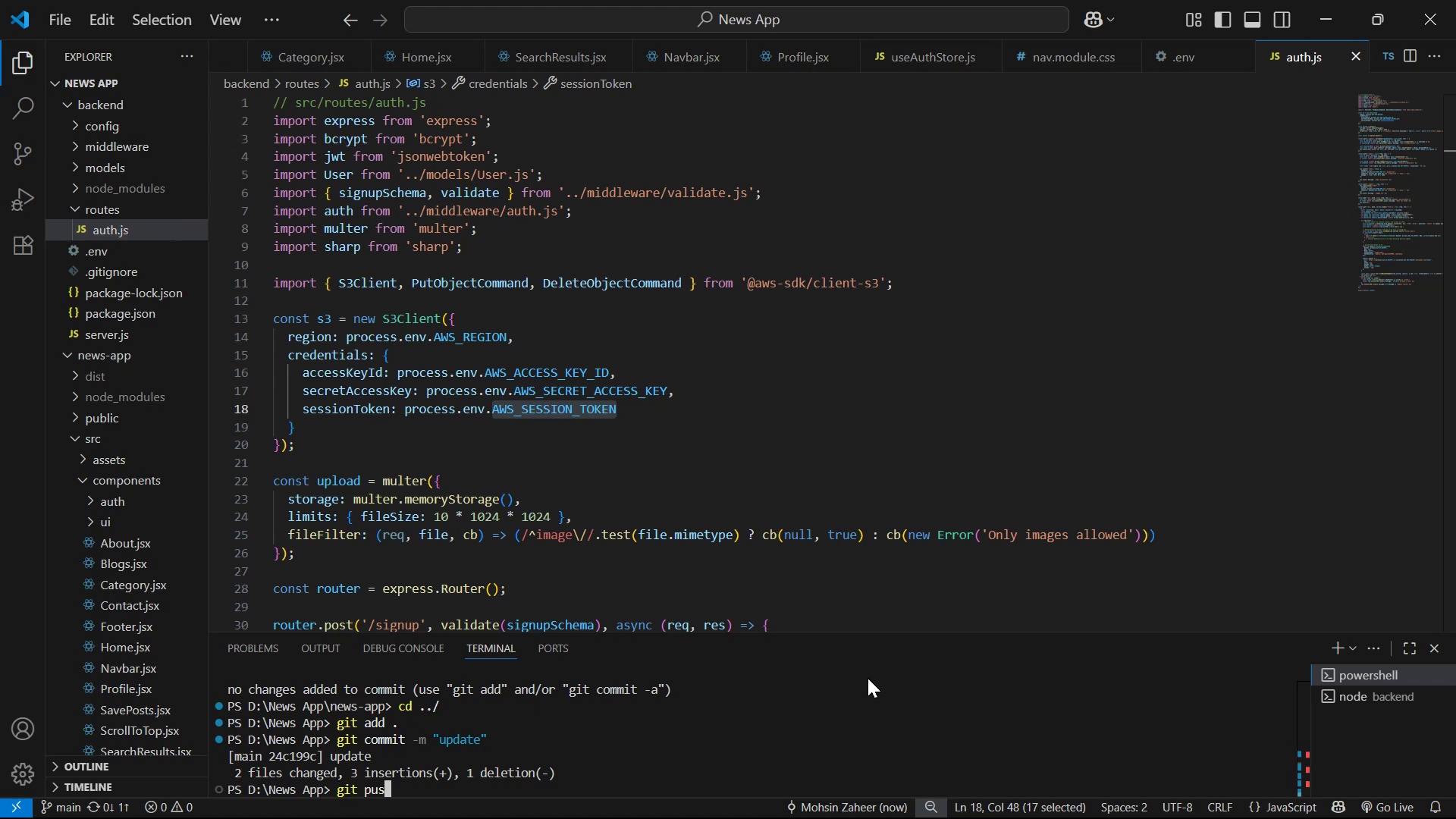 
key(Enter)
 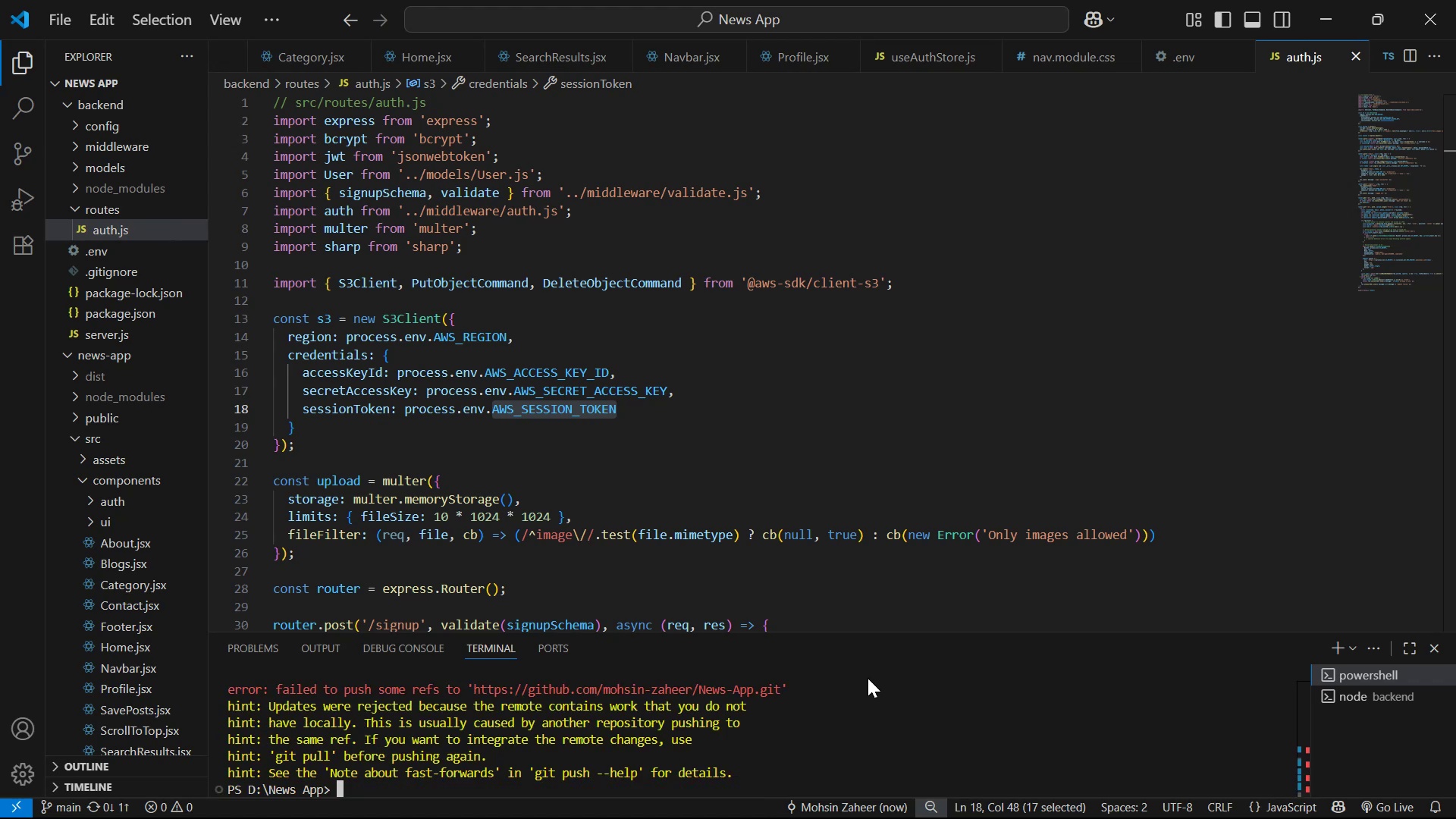 
wait(5.21)
 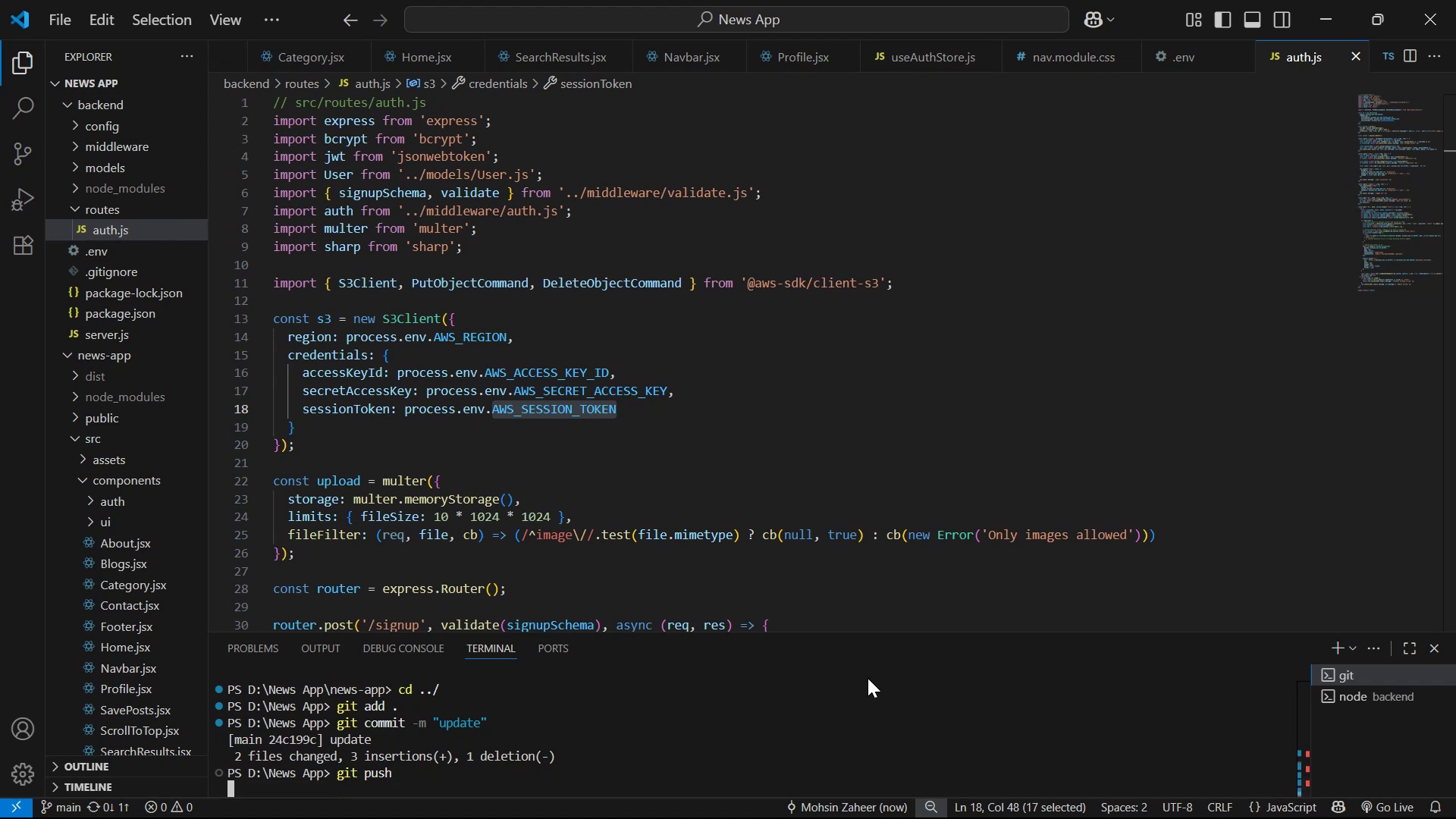 
key(ArrowUp)
 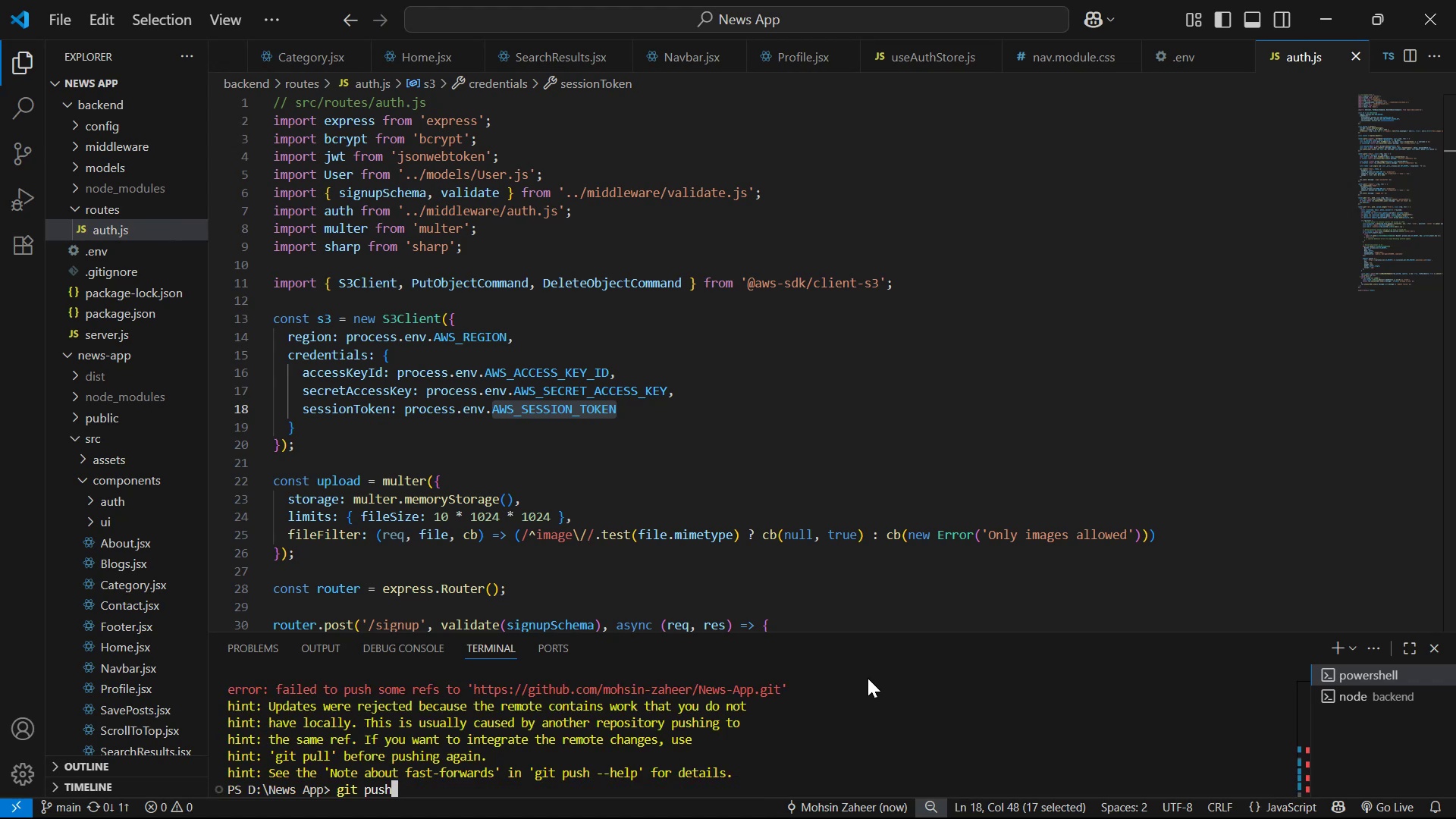 
type( --fr)
key(Backspace)
type(orce)
 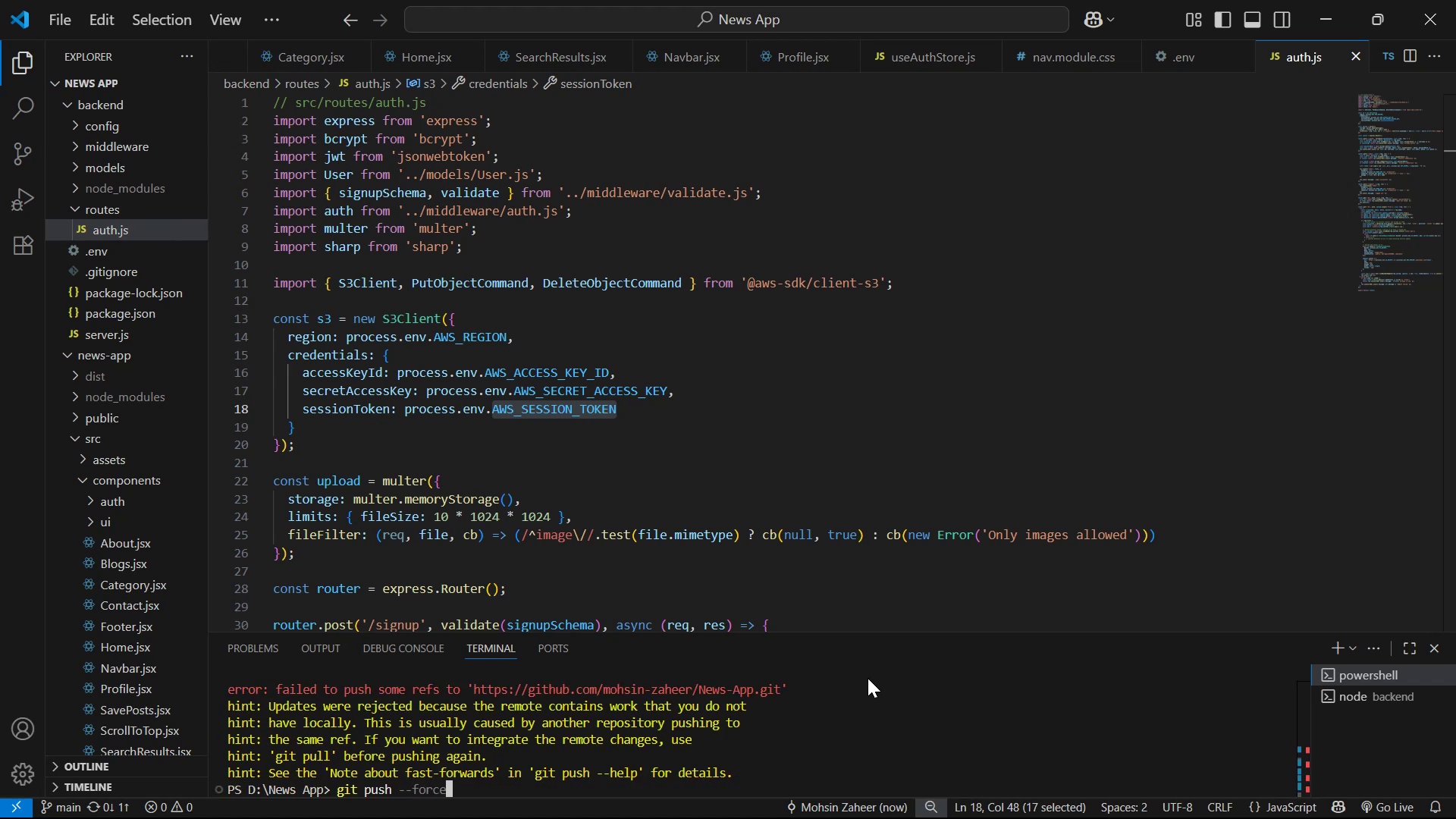 
key(Enter)
 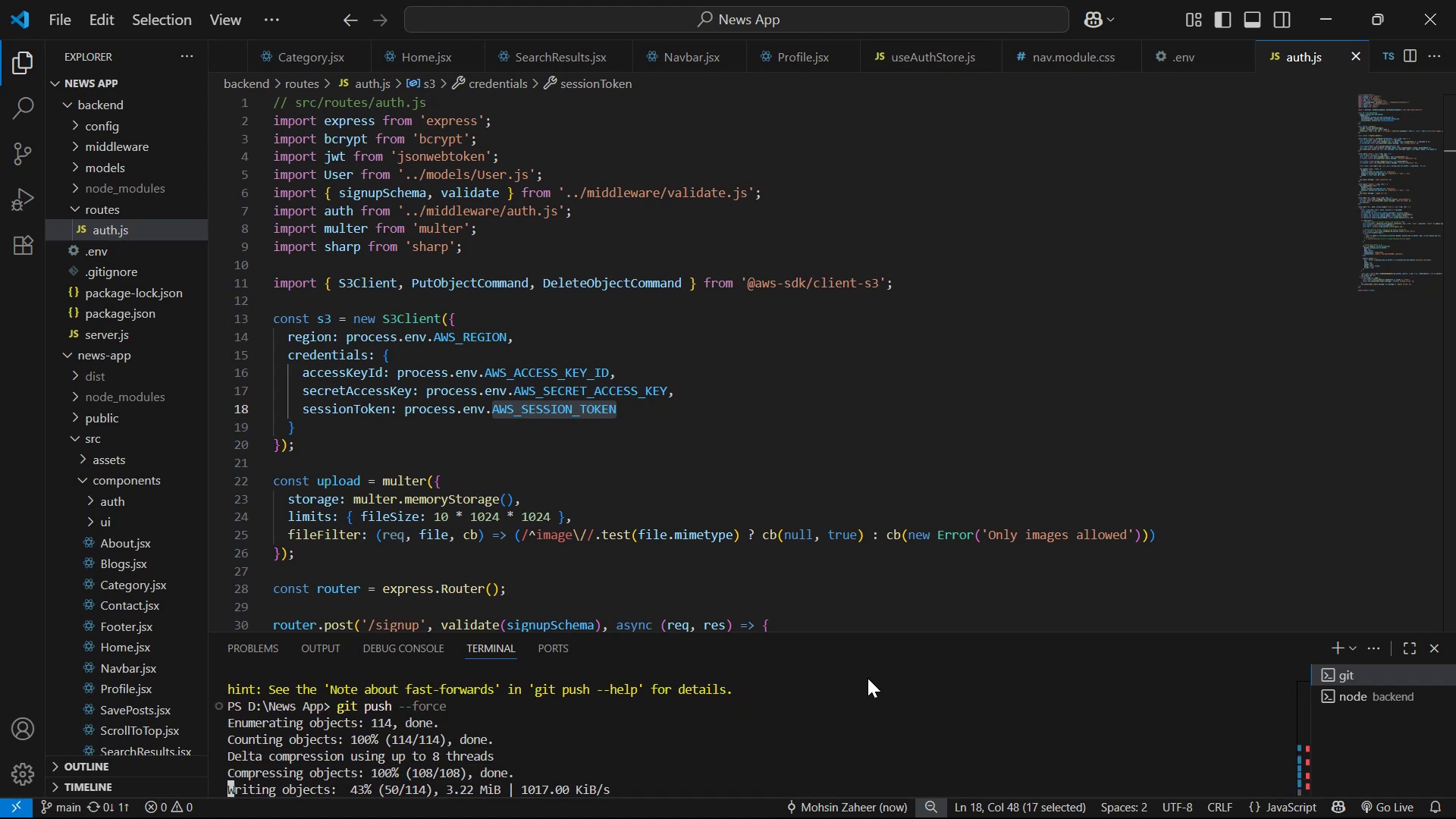 
wait(11.51)
 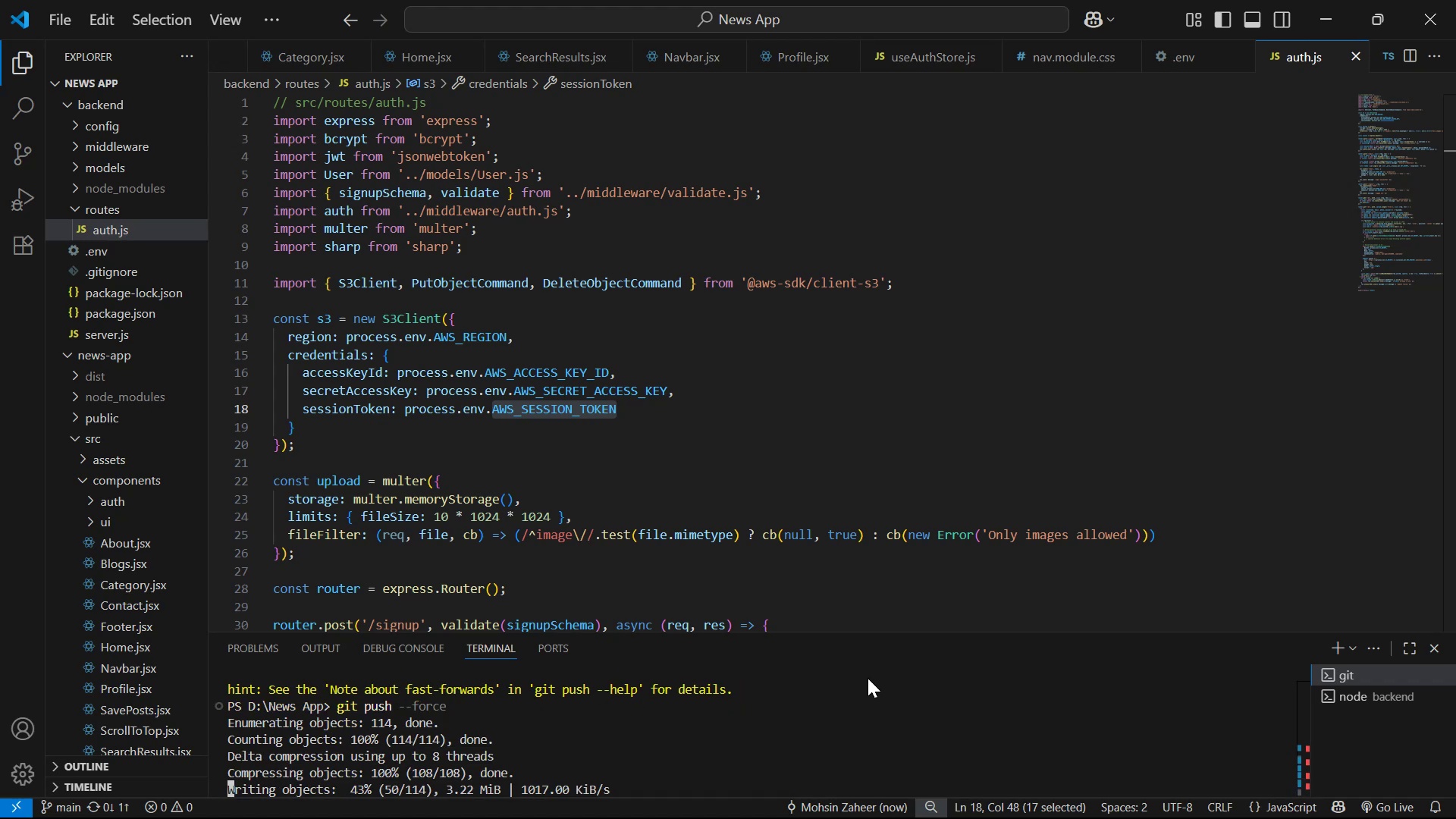 
left_click_drag(start_coordinate=[450, 792], to_coordinate=[200, 733])
 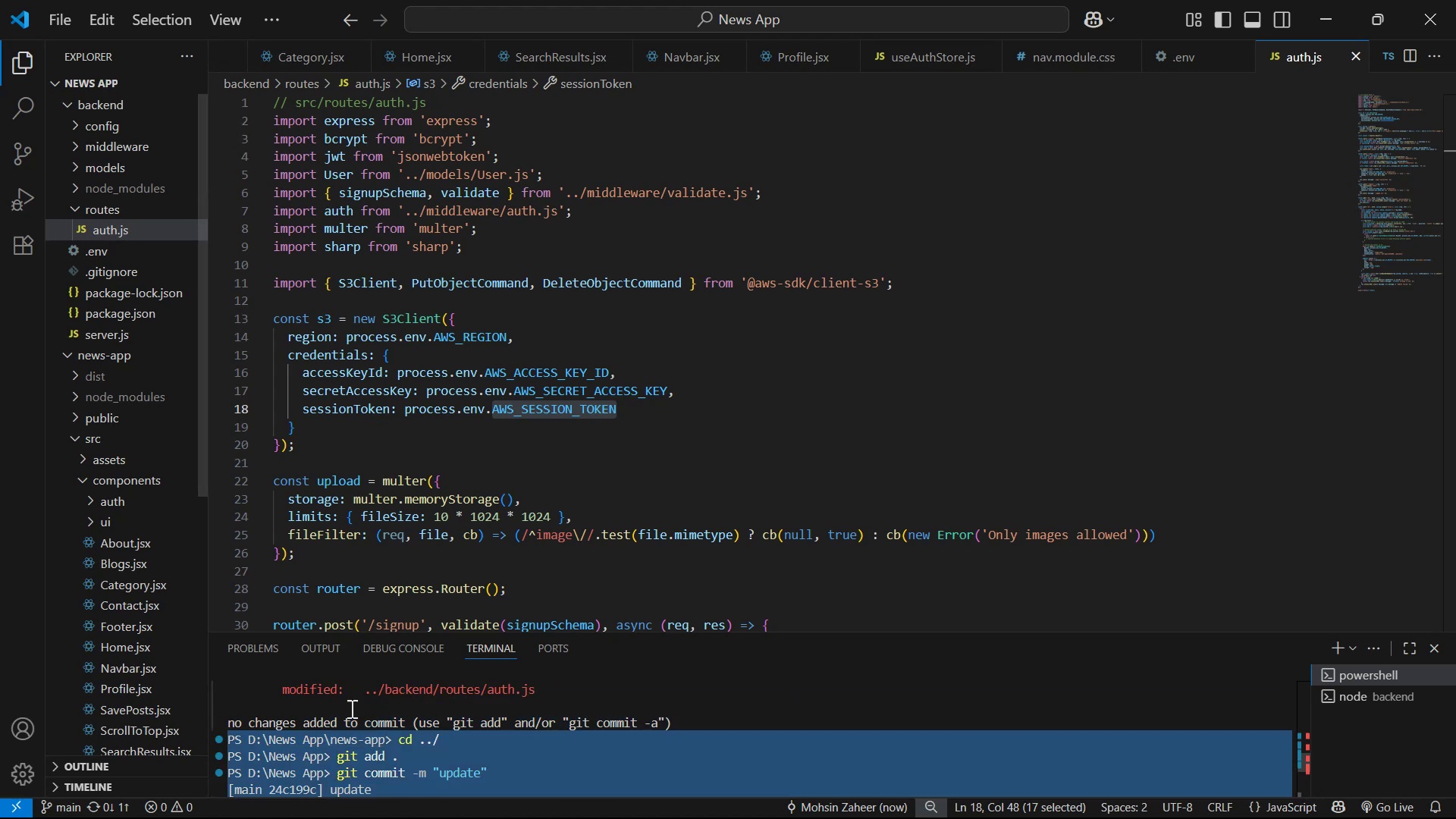 
scroll: coordinate [328, 717], scroll_direction: up, amount: 16.0
 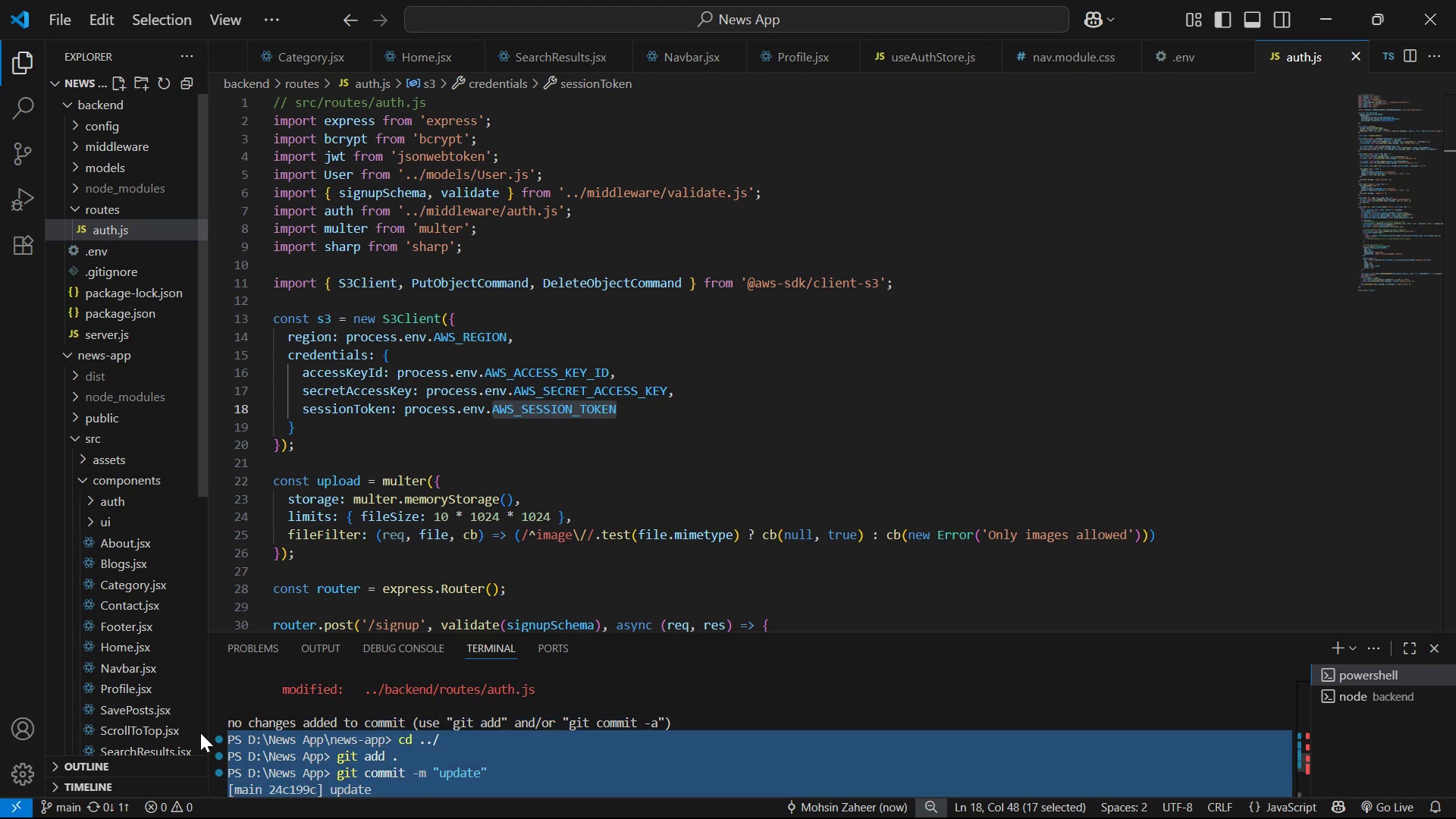 
key(Control+C)
 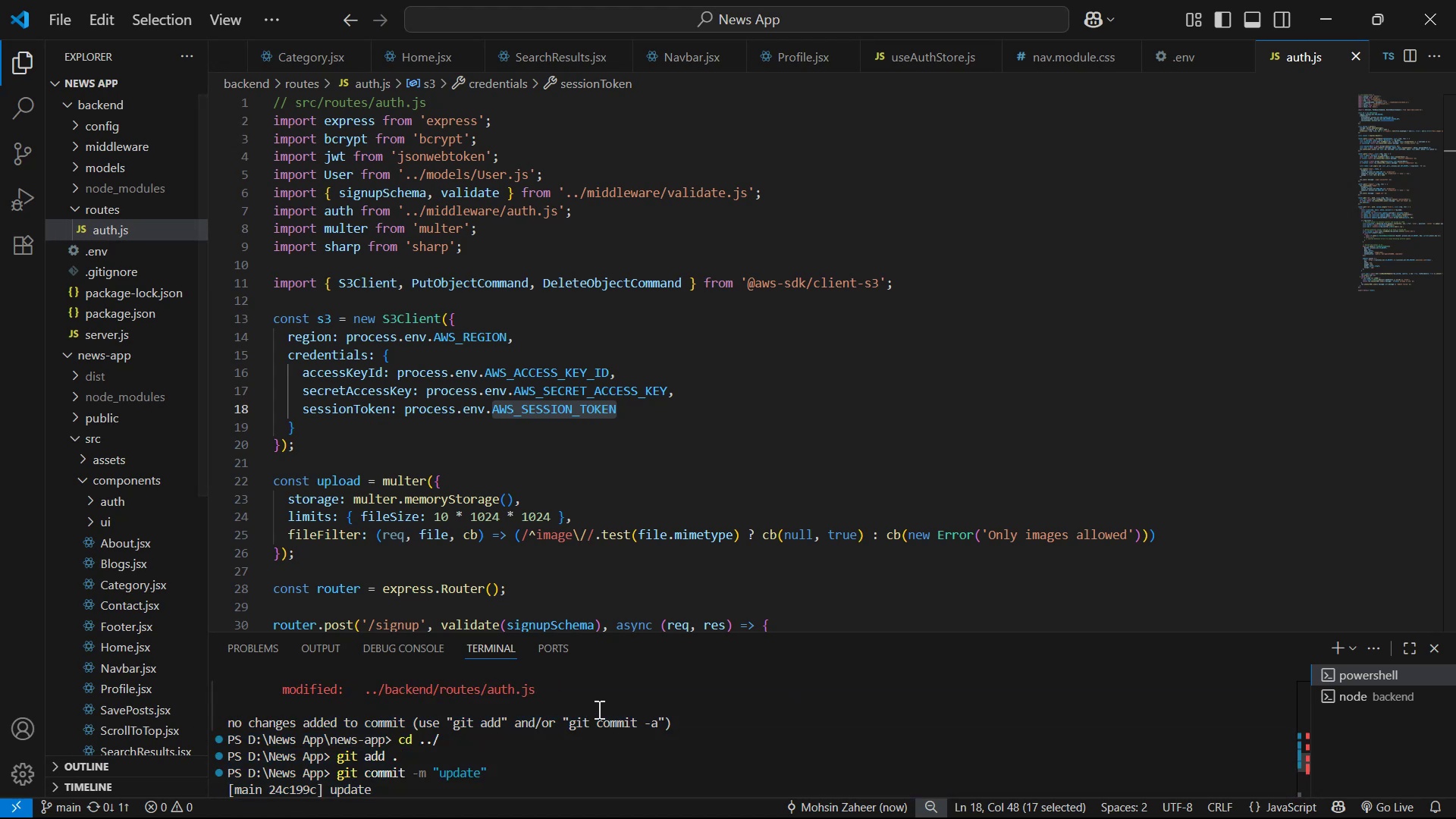 
key(Alt+AltLeft)
 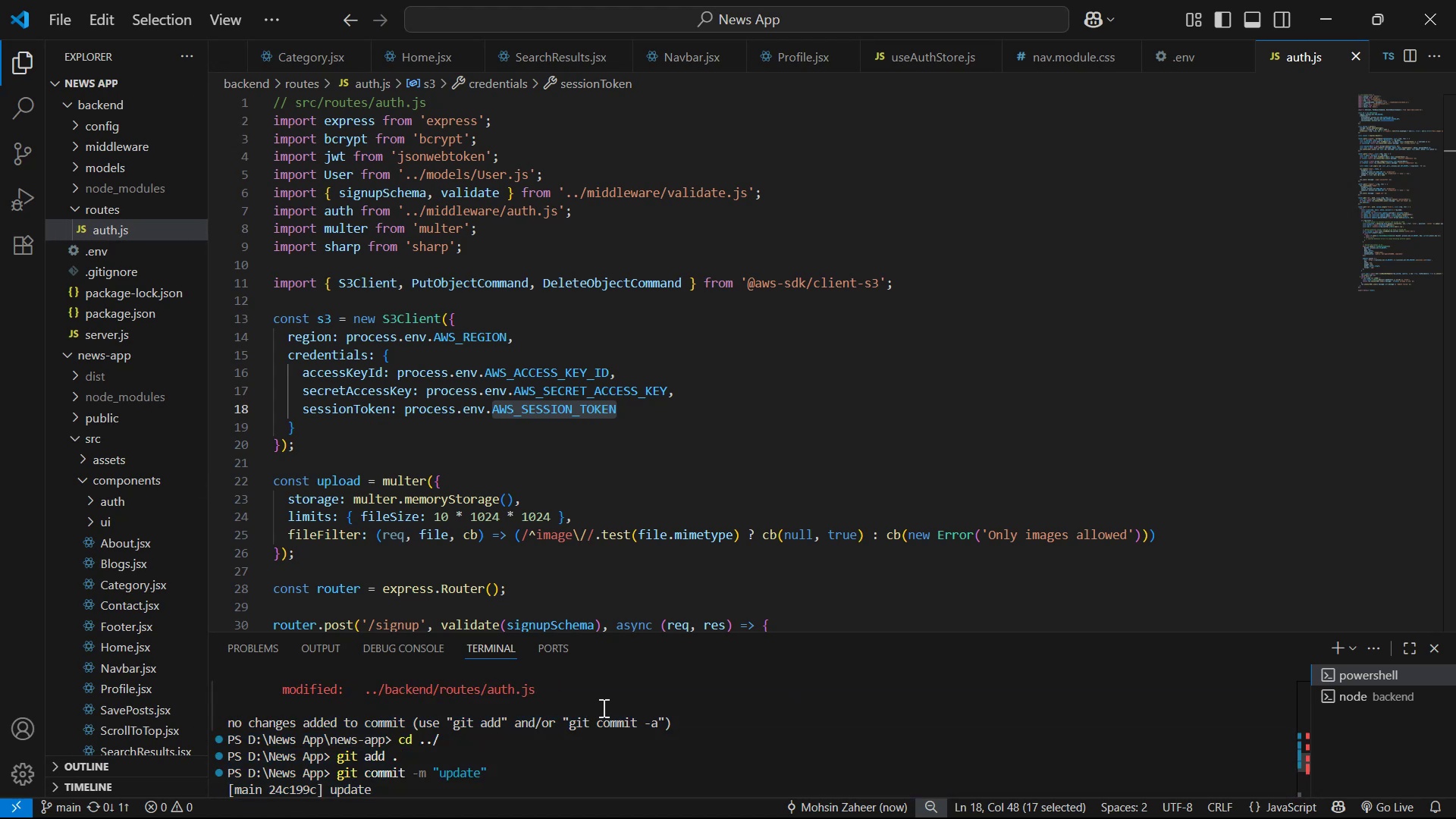 
key(Alt+Tab)
 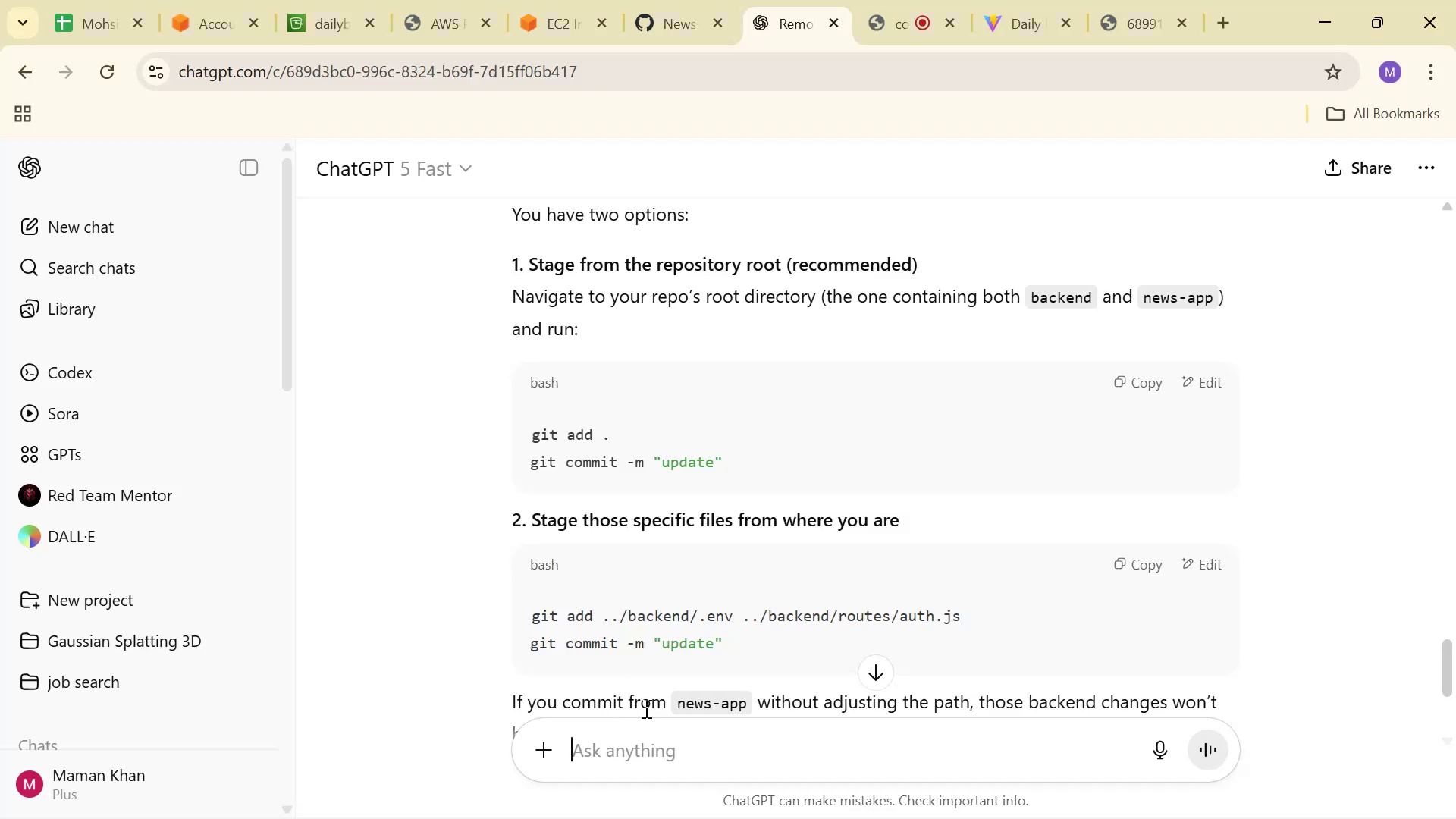 
key(Control+ControlLeft)
 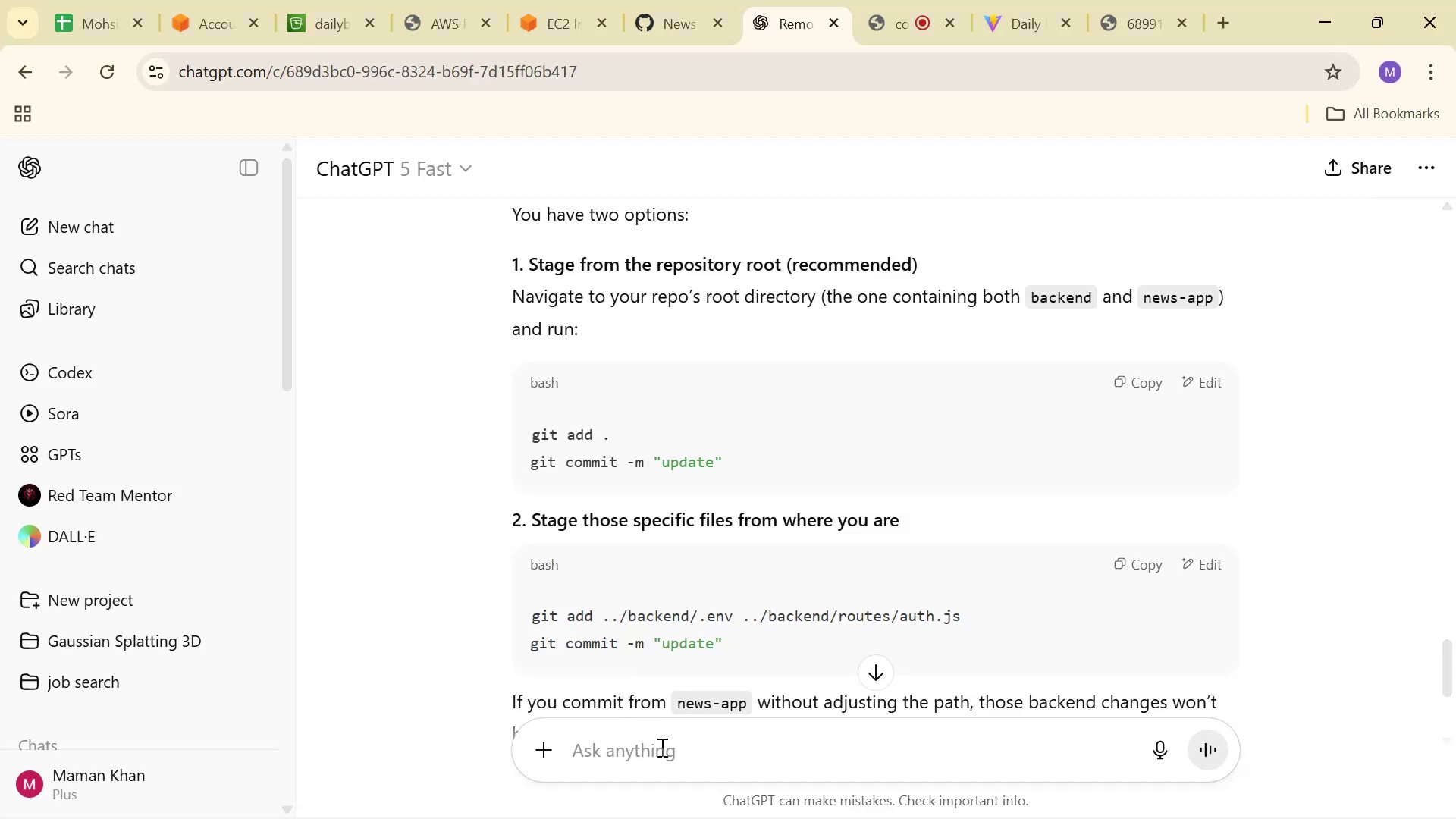 
key(Control+V)
 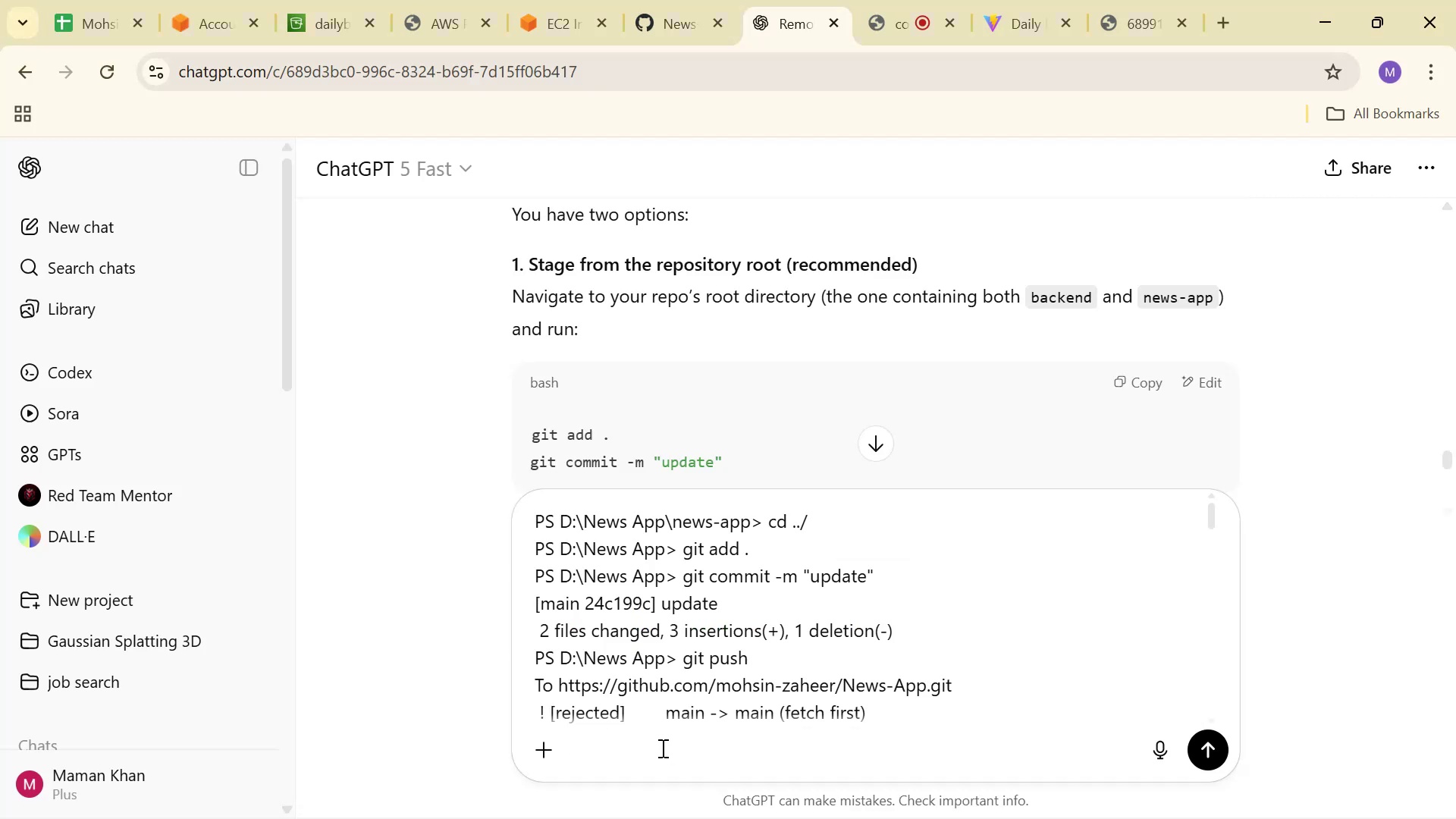 
key(Enter)
 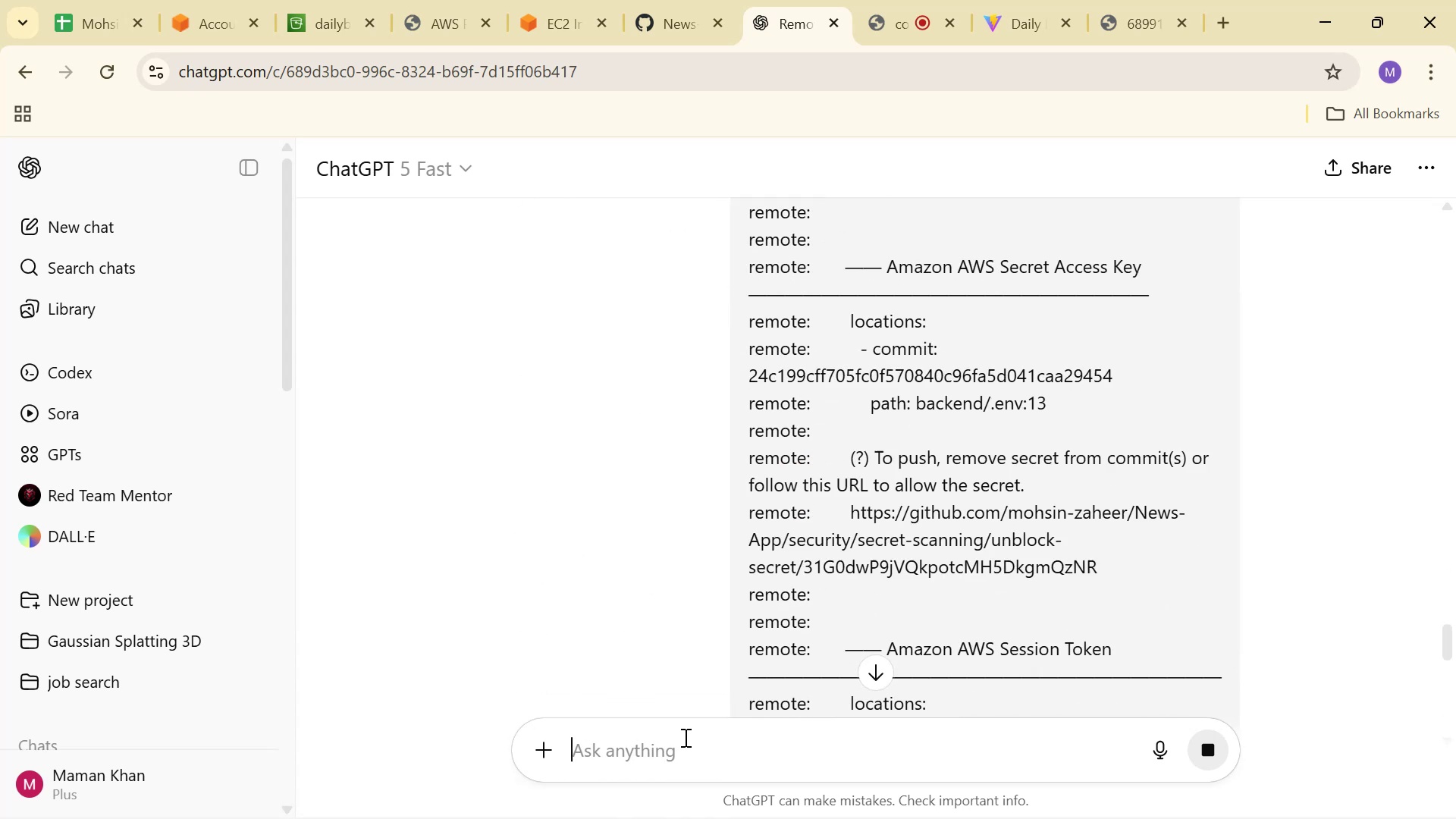 
scroll: coordinate [1439, 506], scroll_direction: up, amount: 12.0
 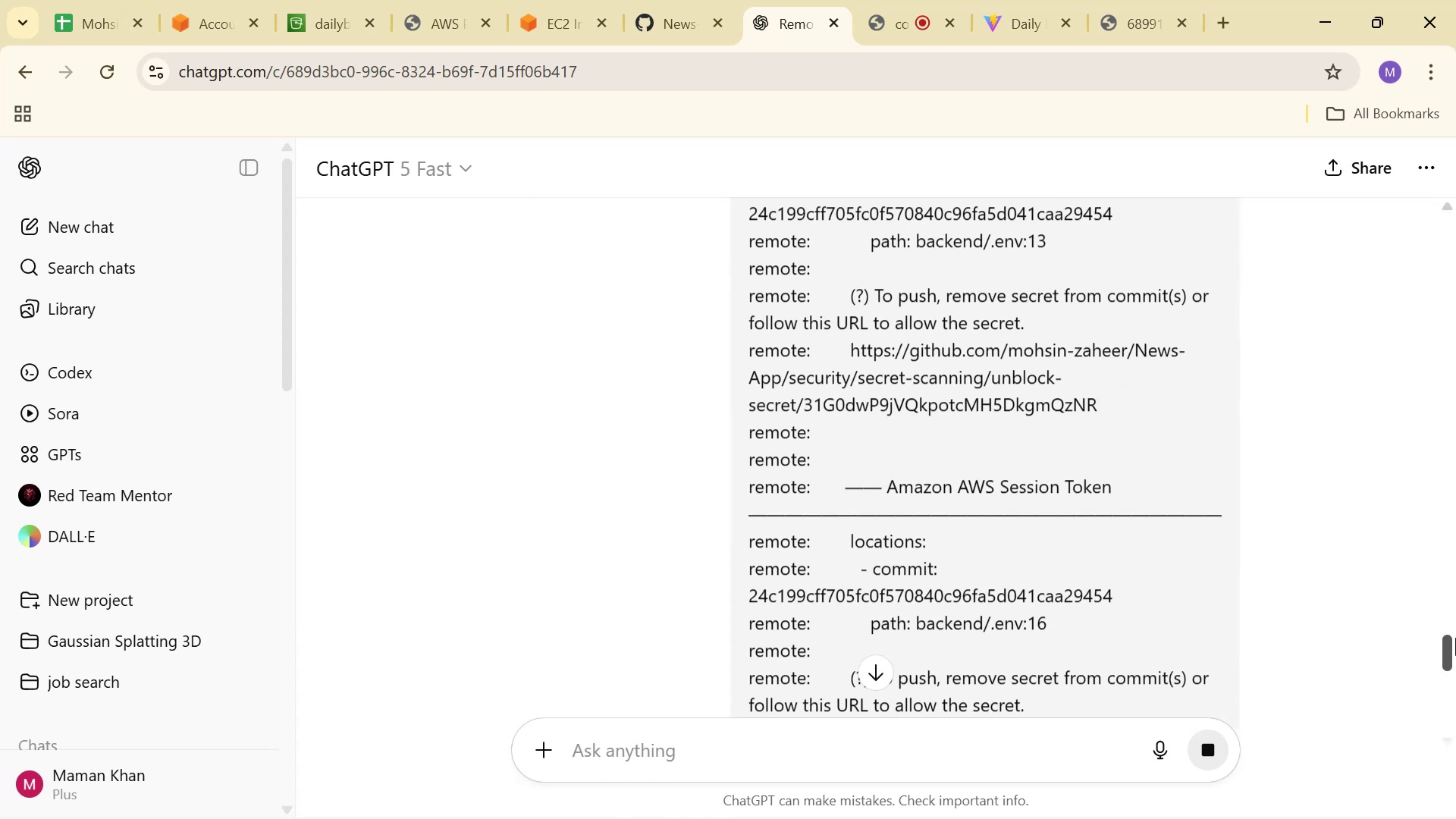 
left_click_drag(start_coordinate=[1455, 645], to_coordinate=[1455, 407])
 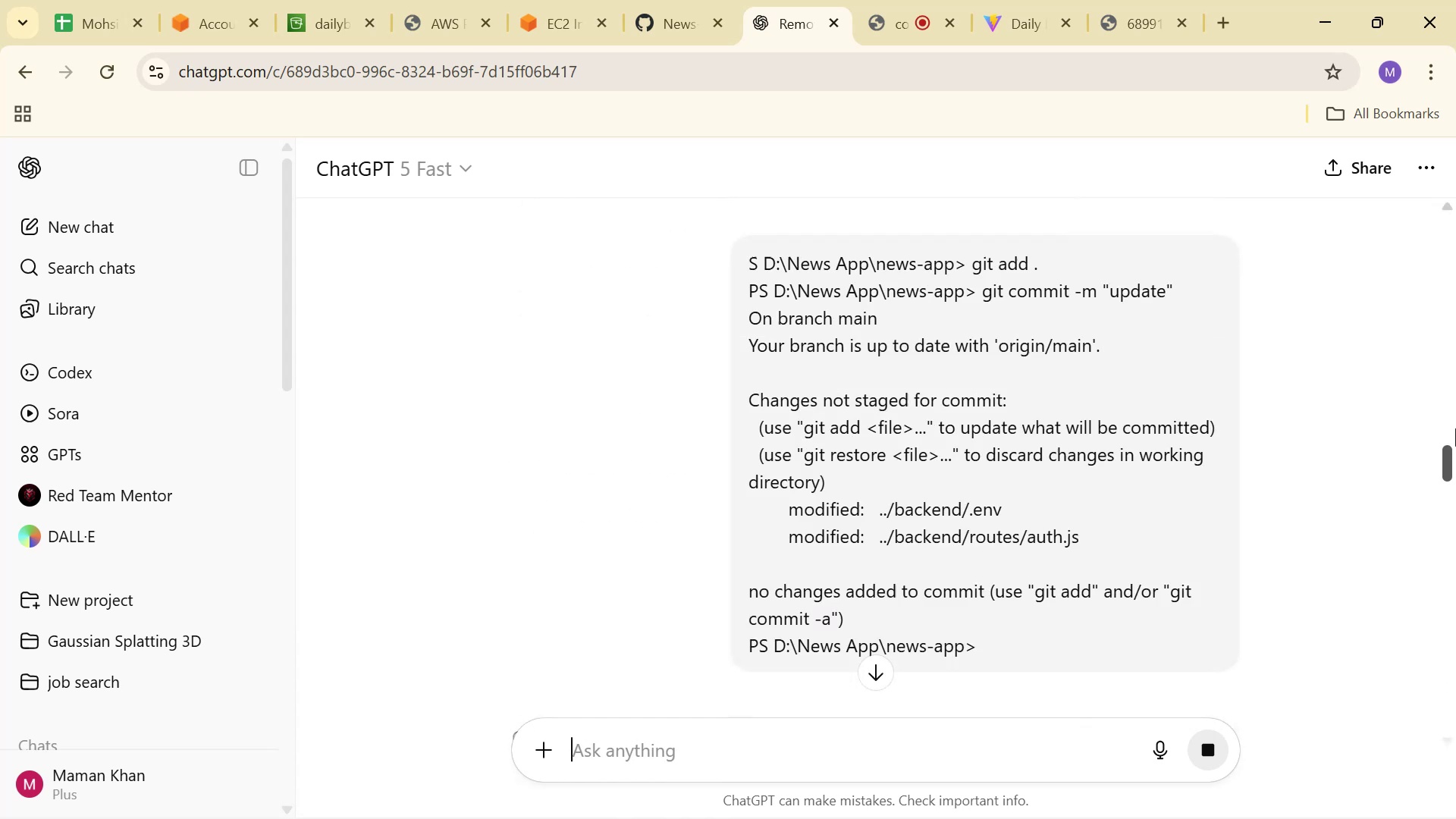 
left_click_drag(start_coordinate=[1455, 406], to_coordinate=[1455, 507])
 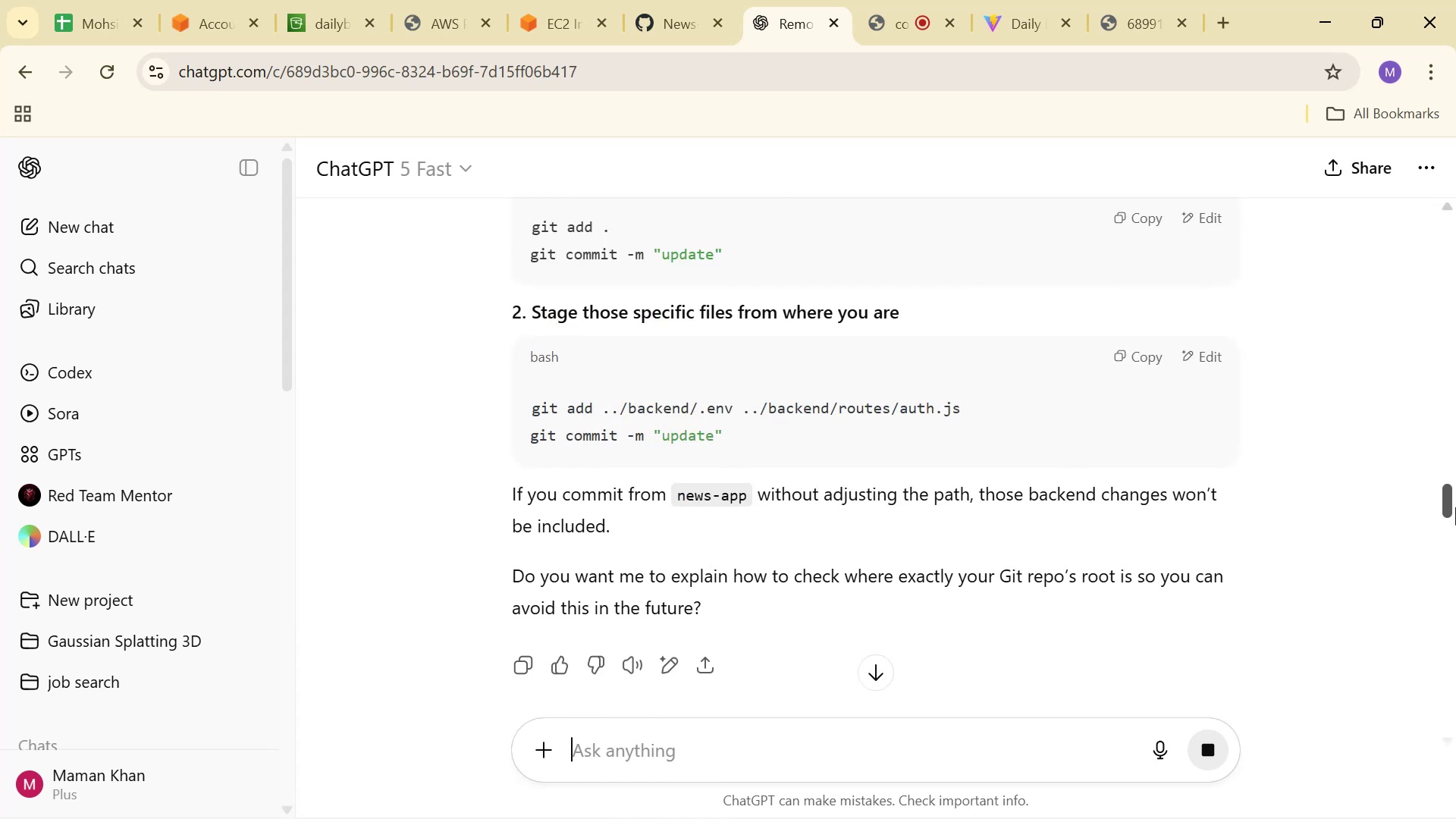 
double_click([1455, 507])
 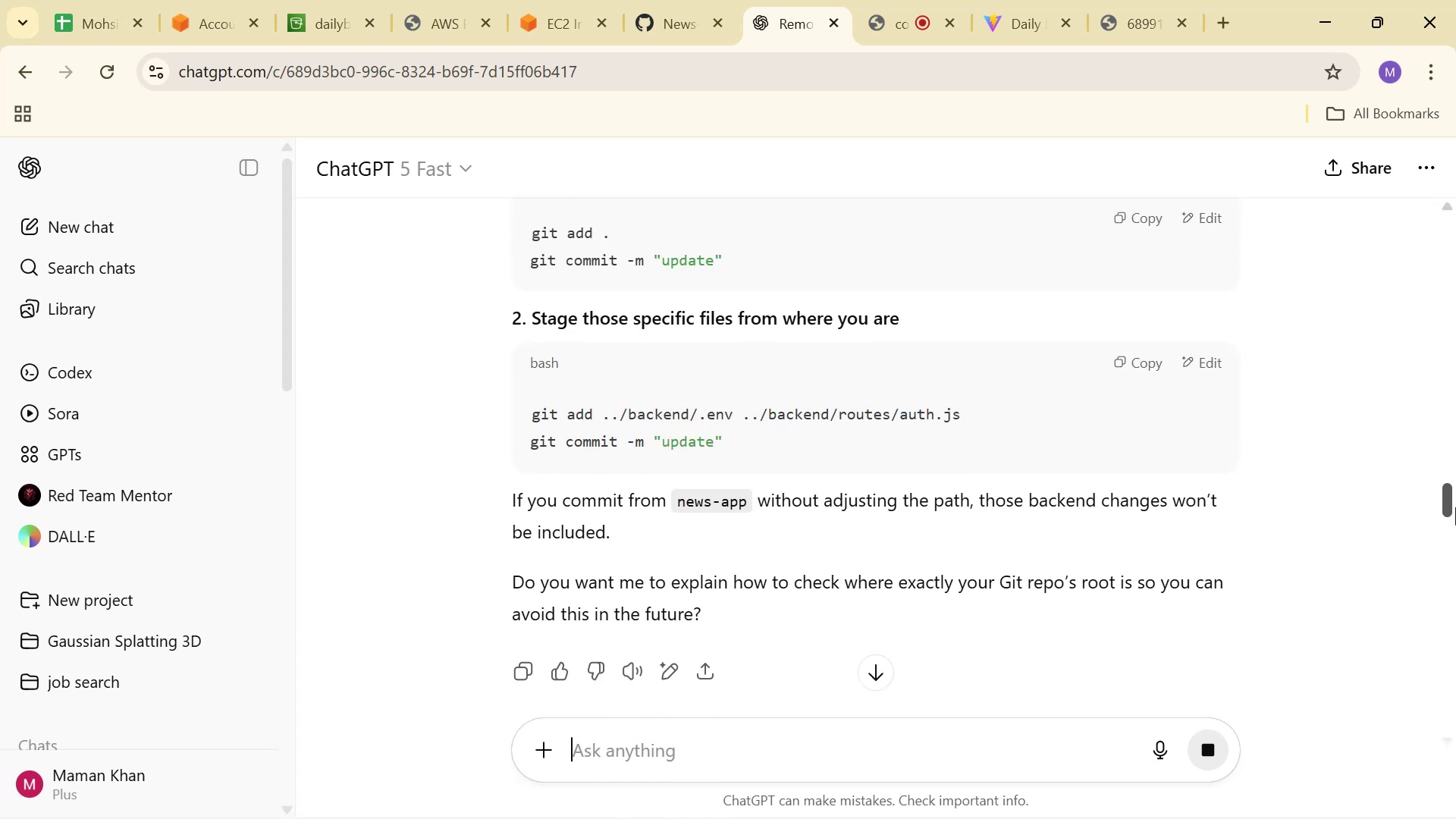 
left_click_drag(start_coordinate=[1455, 507], to_coordinate=[1455, 754])
 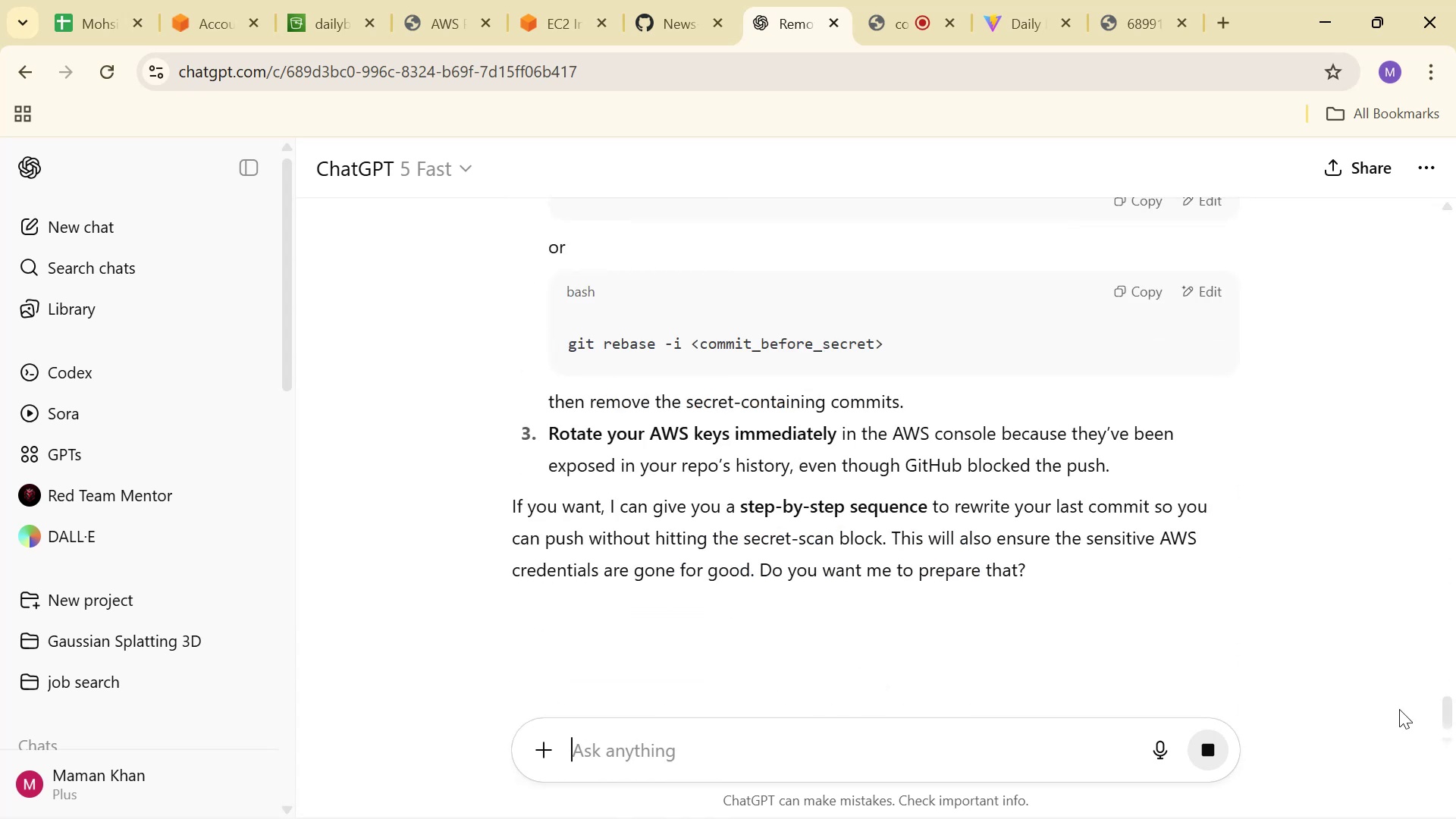 
scroll: coordinate [1341, 654], scroll_direction: up, amount: 10.0
 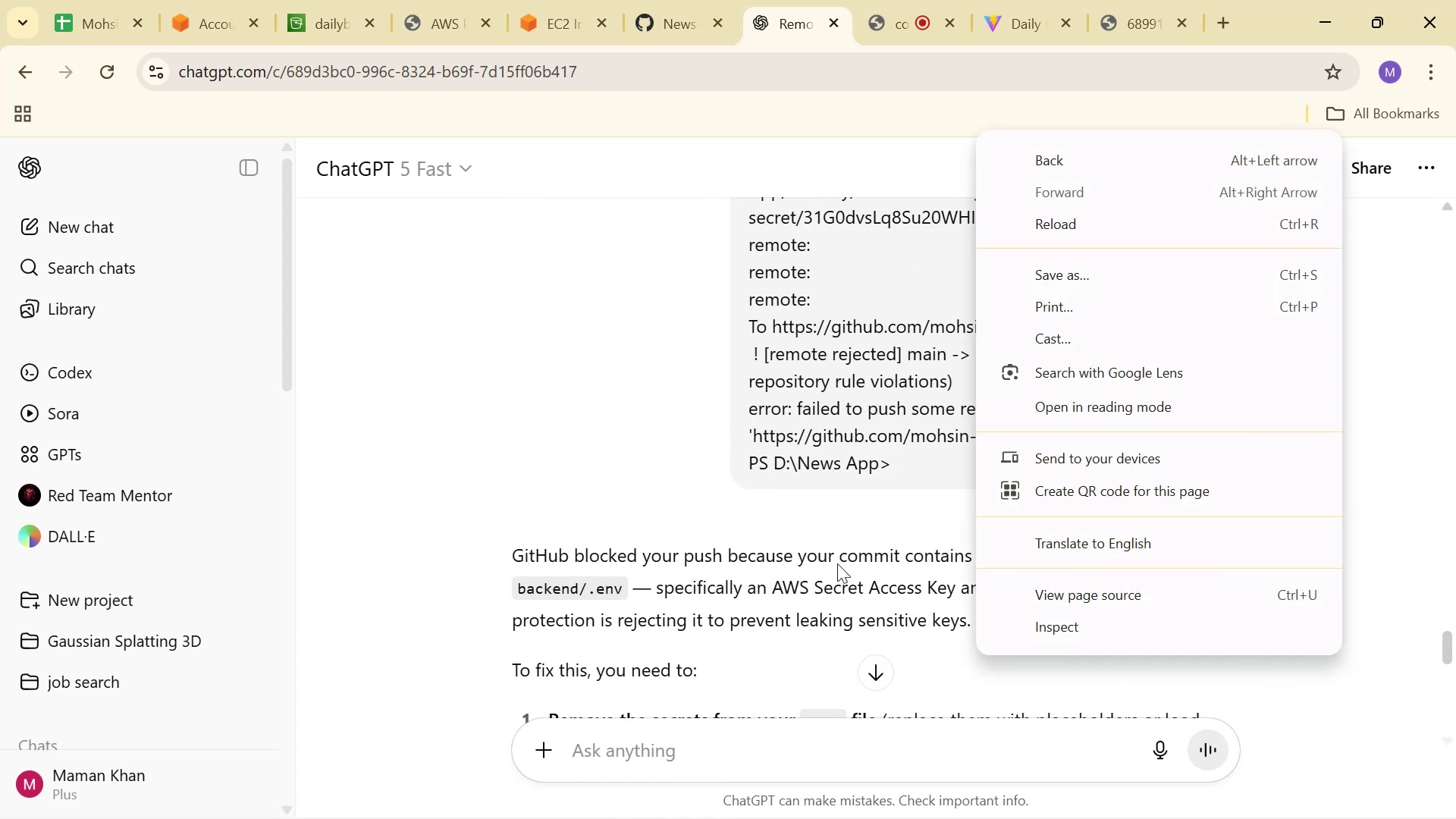 
right_click([1341, 654])
 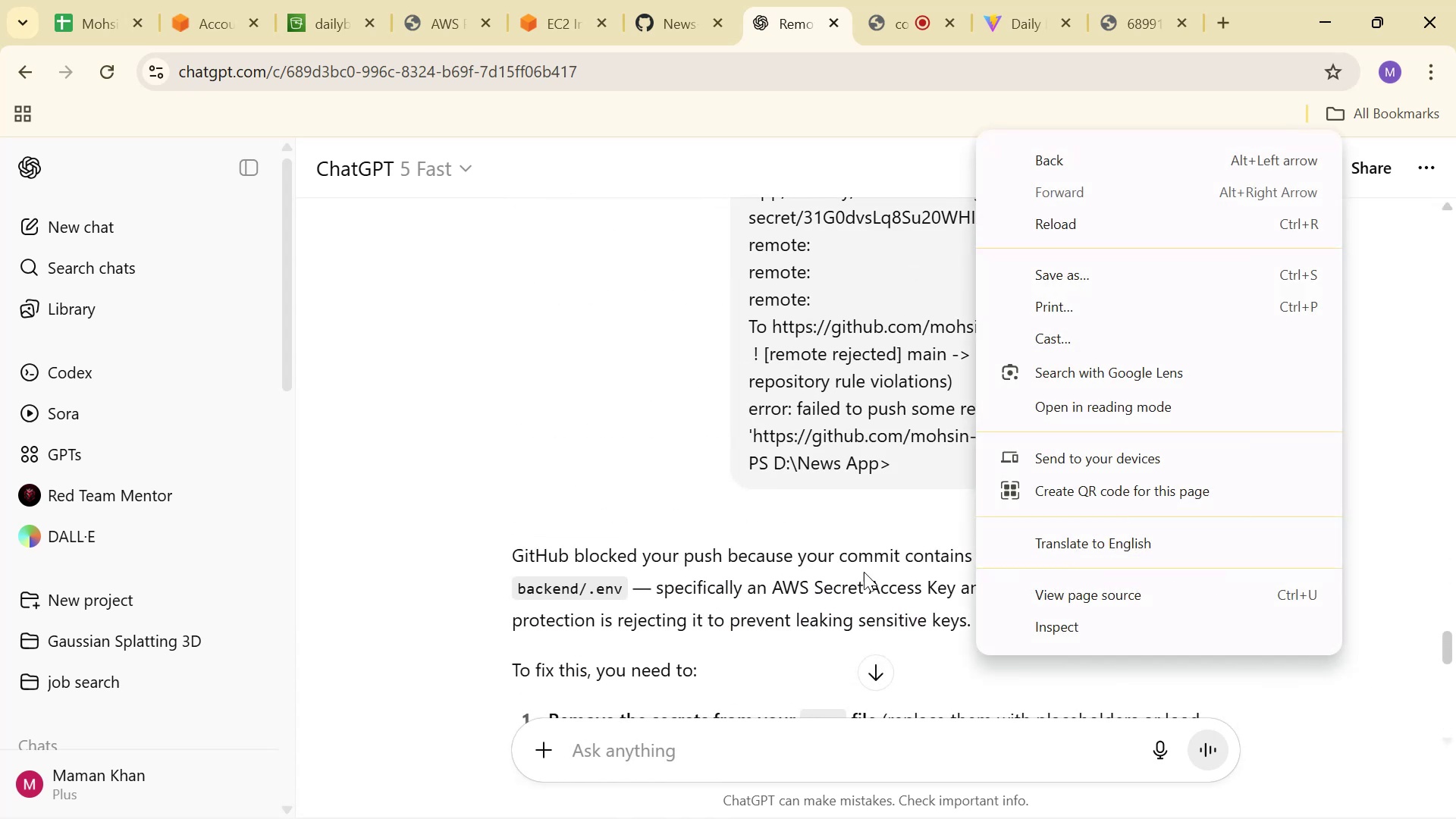 
left_click([792, 560])
 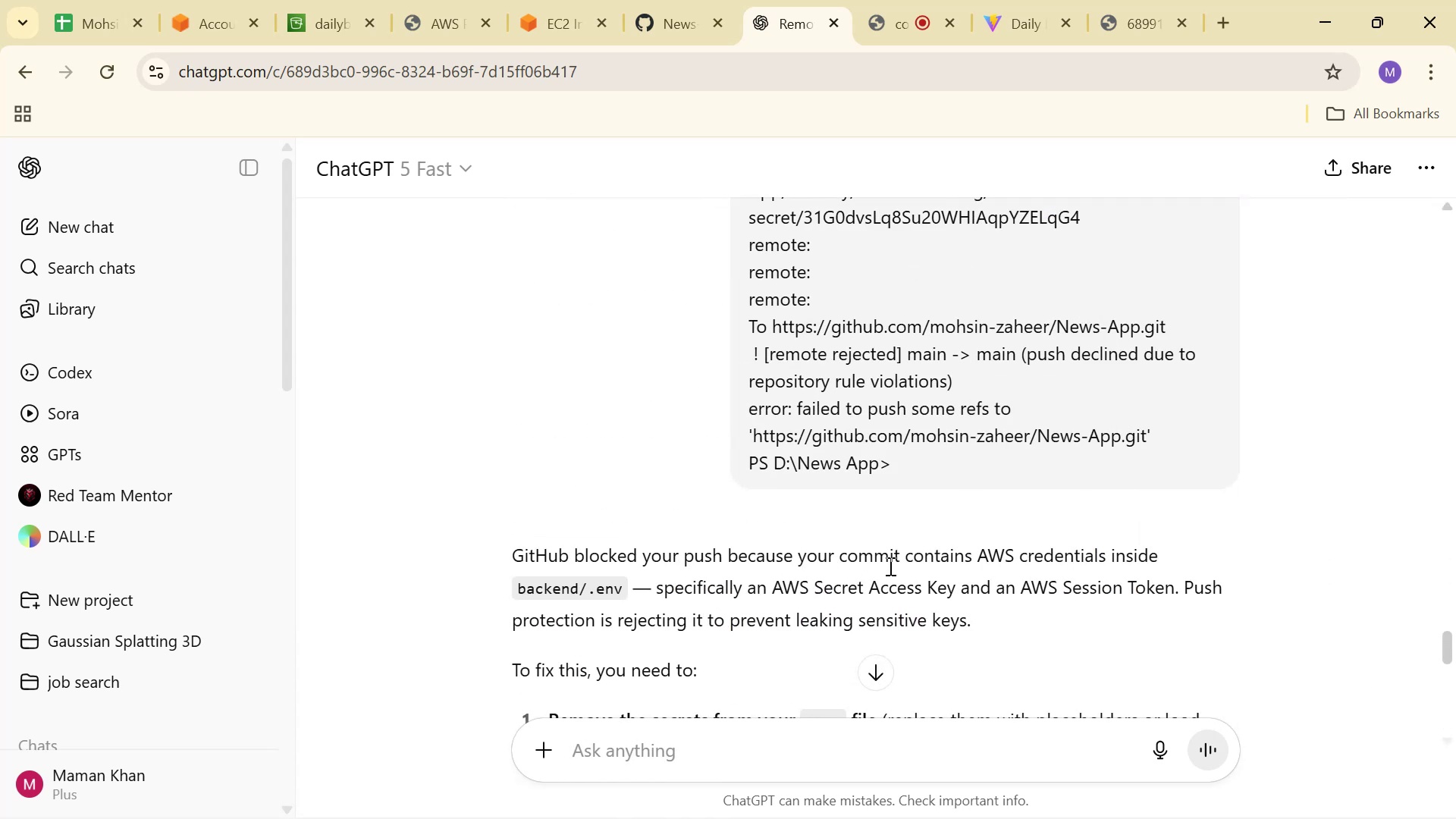 
scroll: coordinate [1157, 397], scroll_direction: down, amount: 4.0
 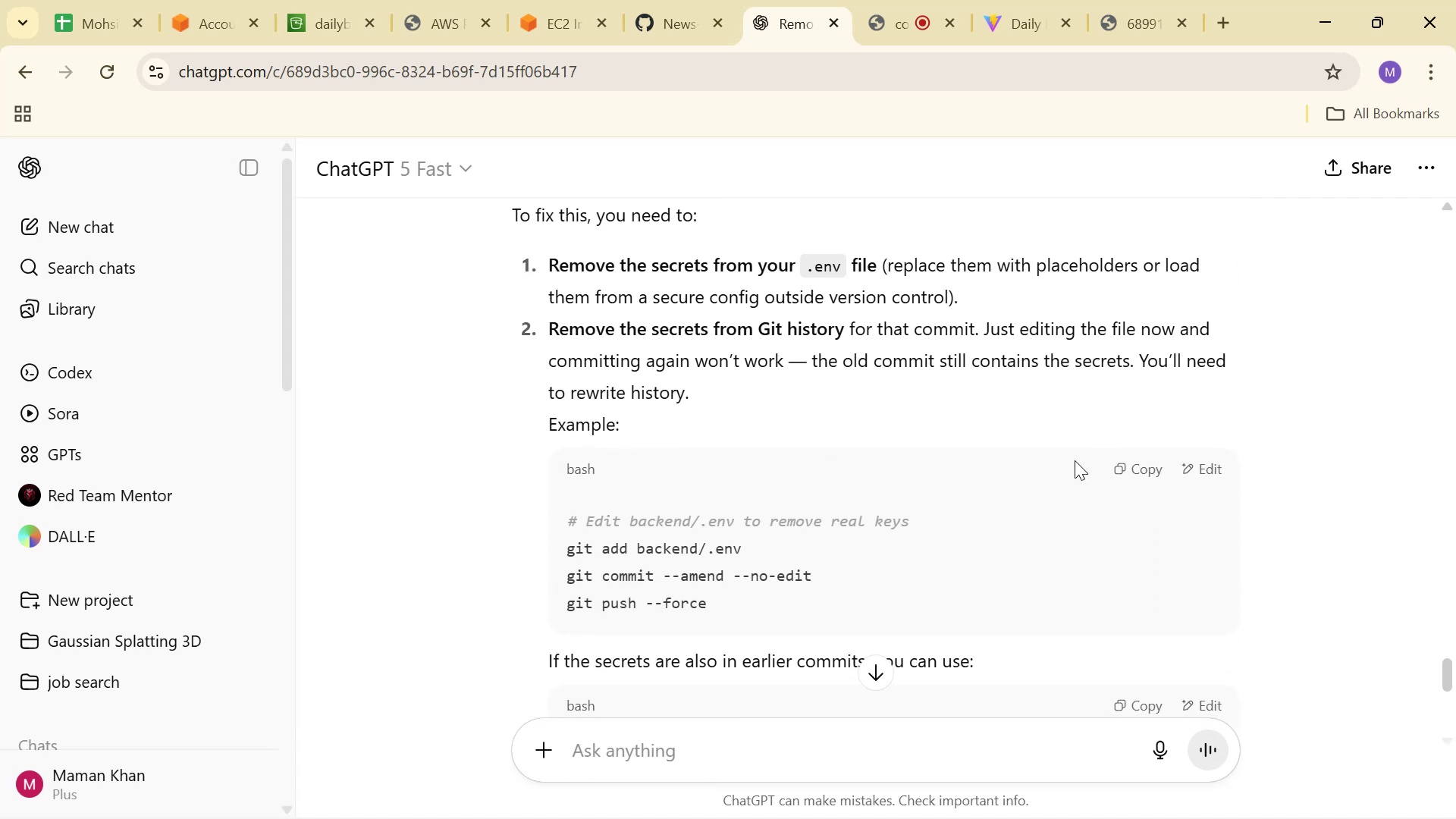 
left_click_drag(start_coordinate=[740, 540], to_coordinate=[554, 547])
 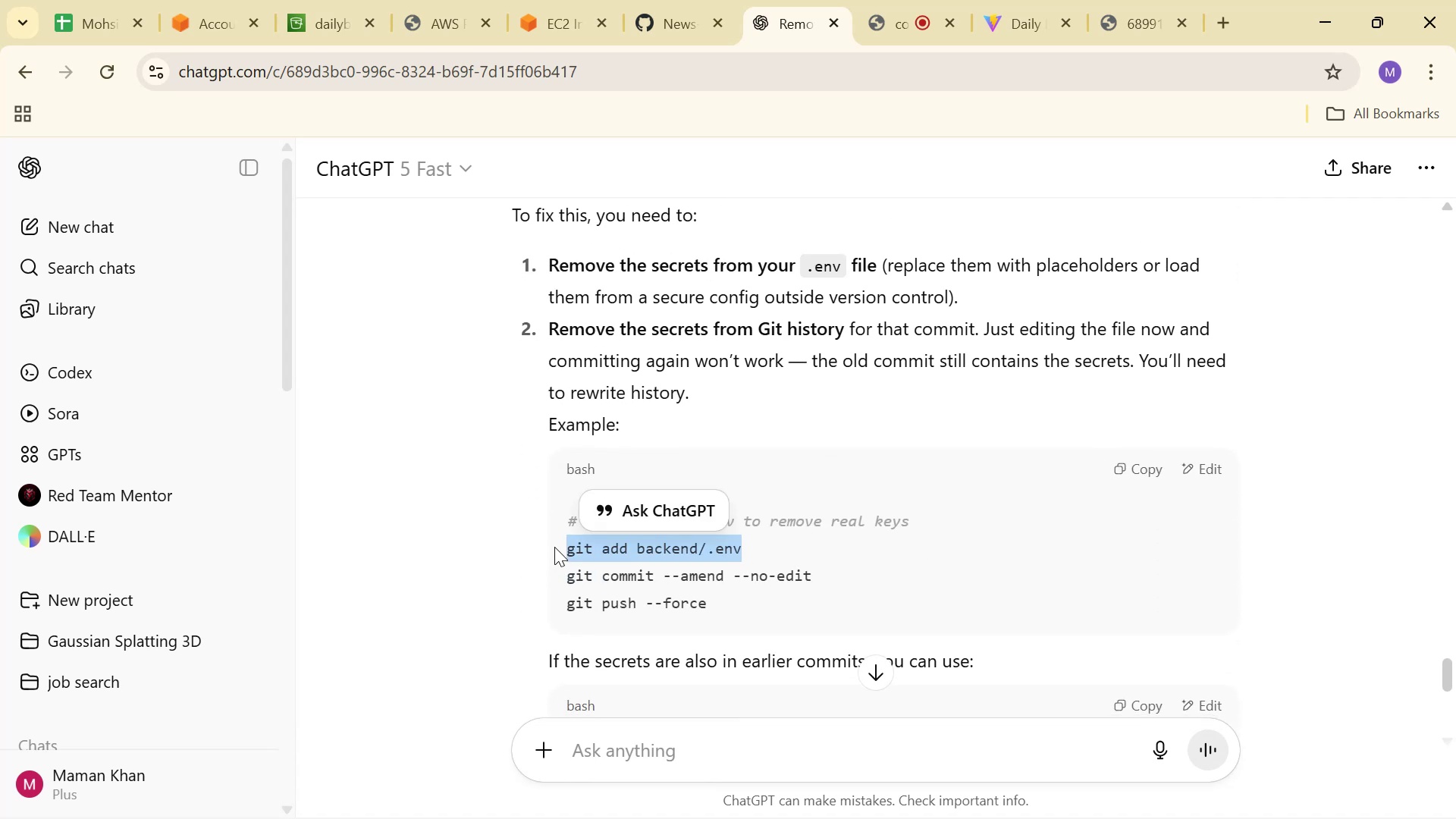 
key(Control+ControlLeft)
 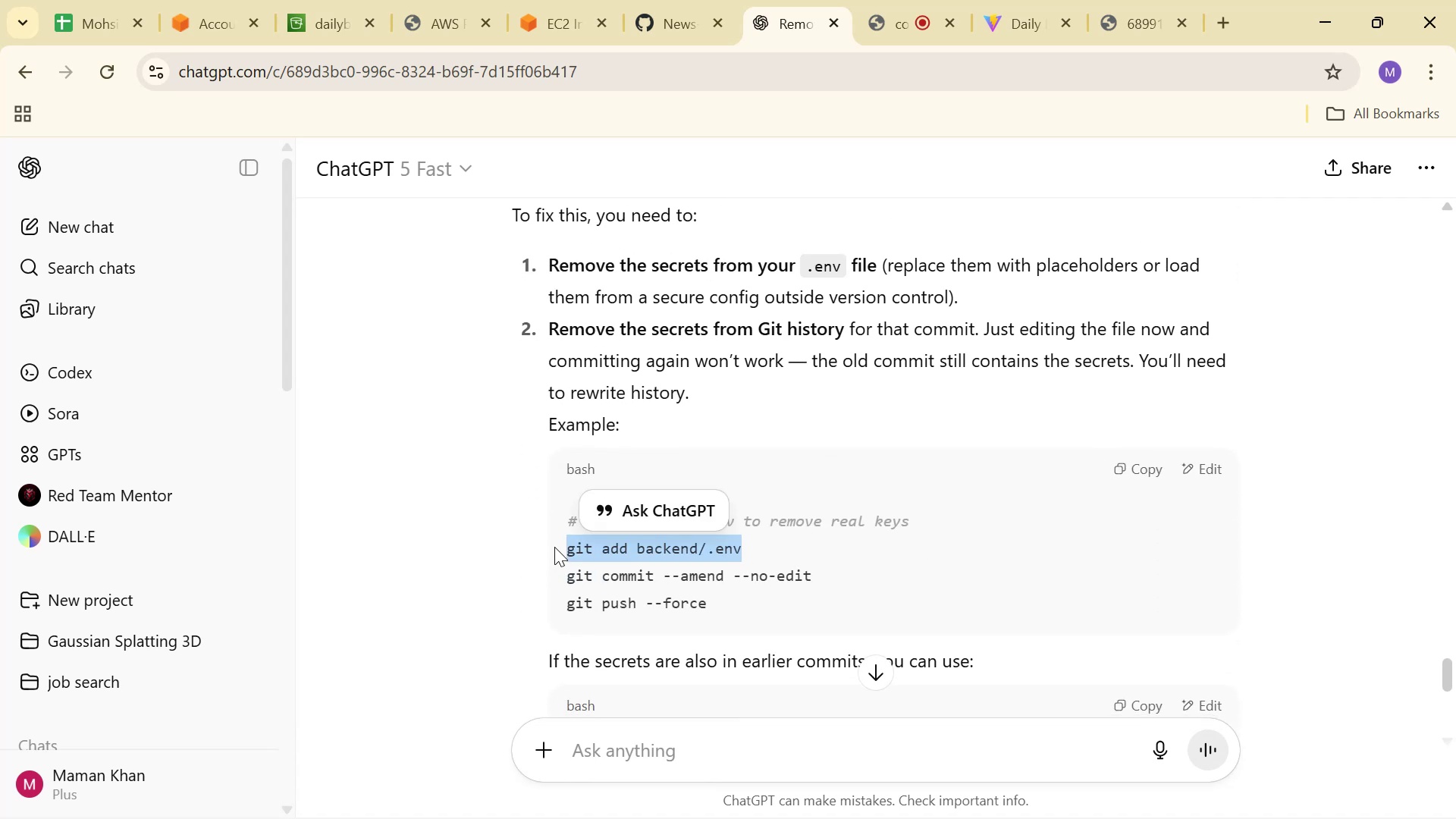 
key(Control+C)
 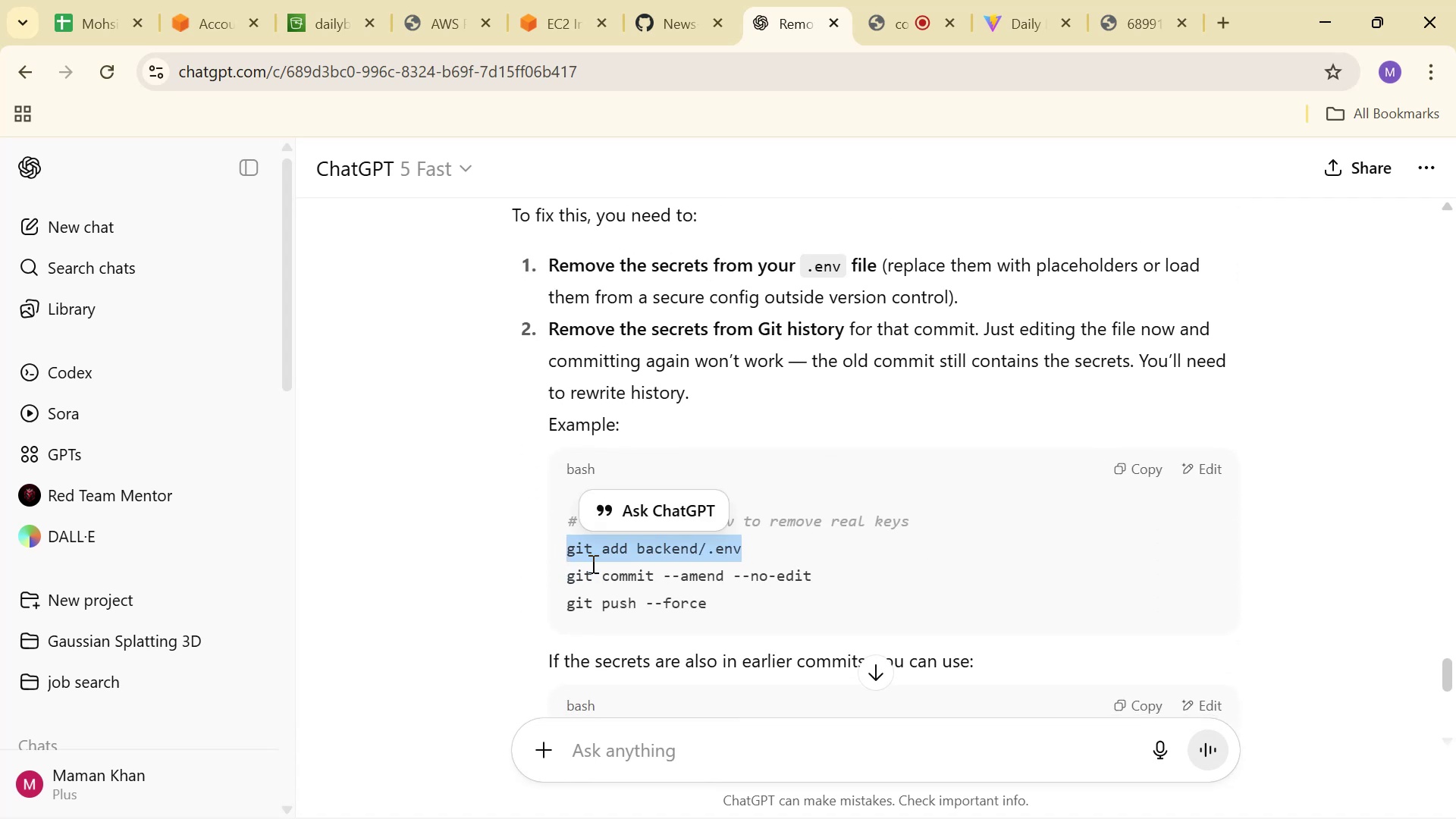 
key(Alt+AltLeft)
 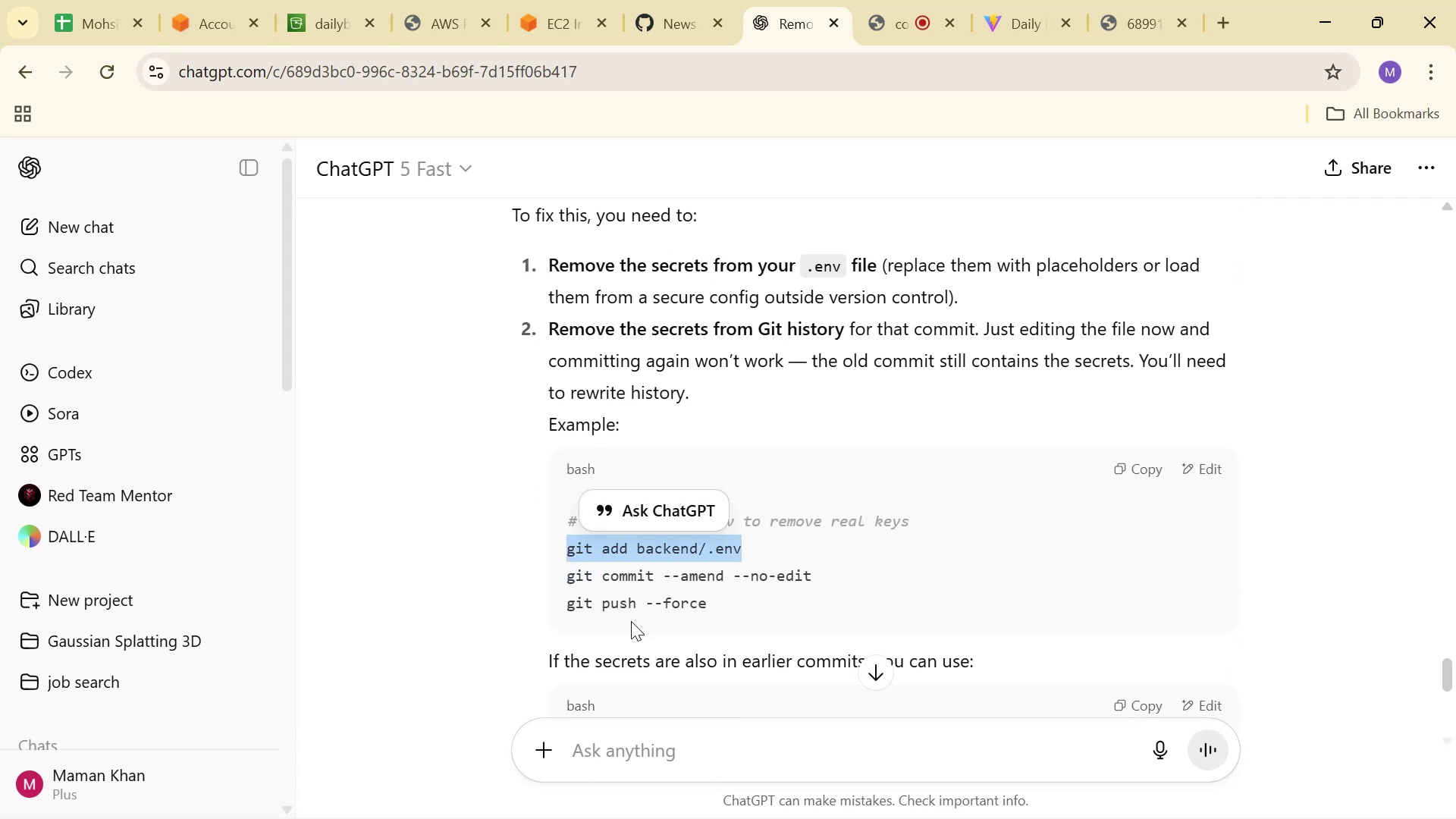 
key(Alt+Tab)
 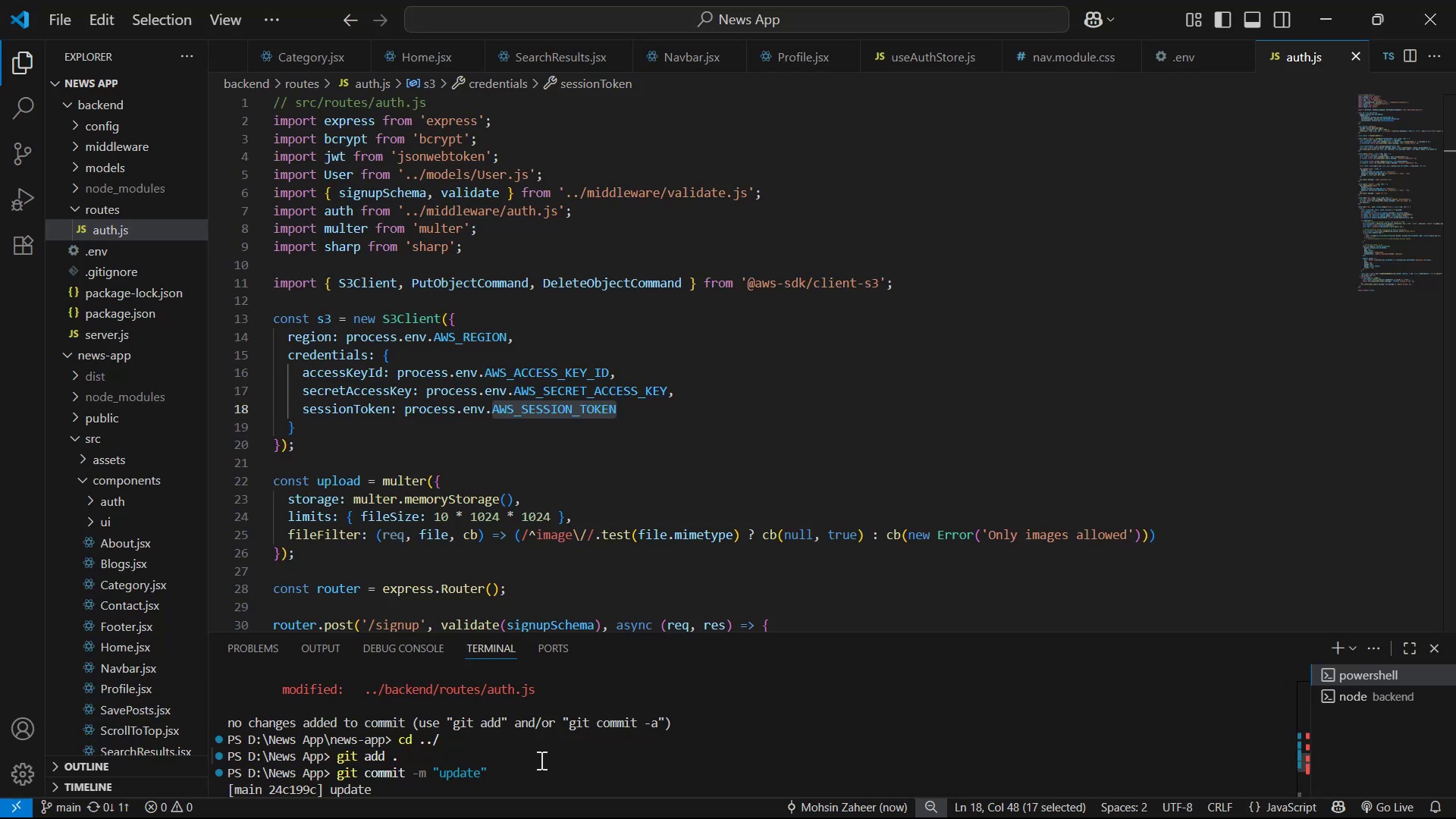 
left_click([542, 776])
 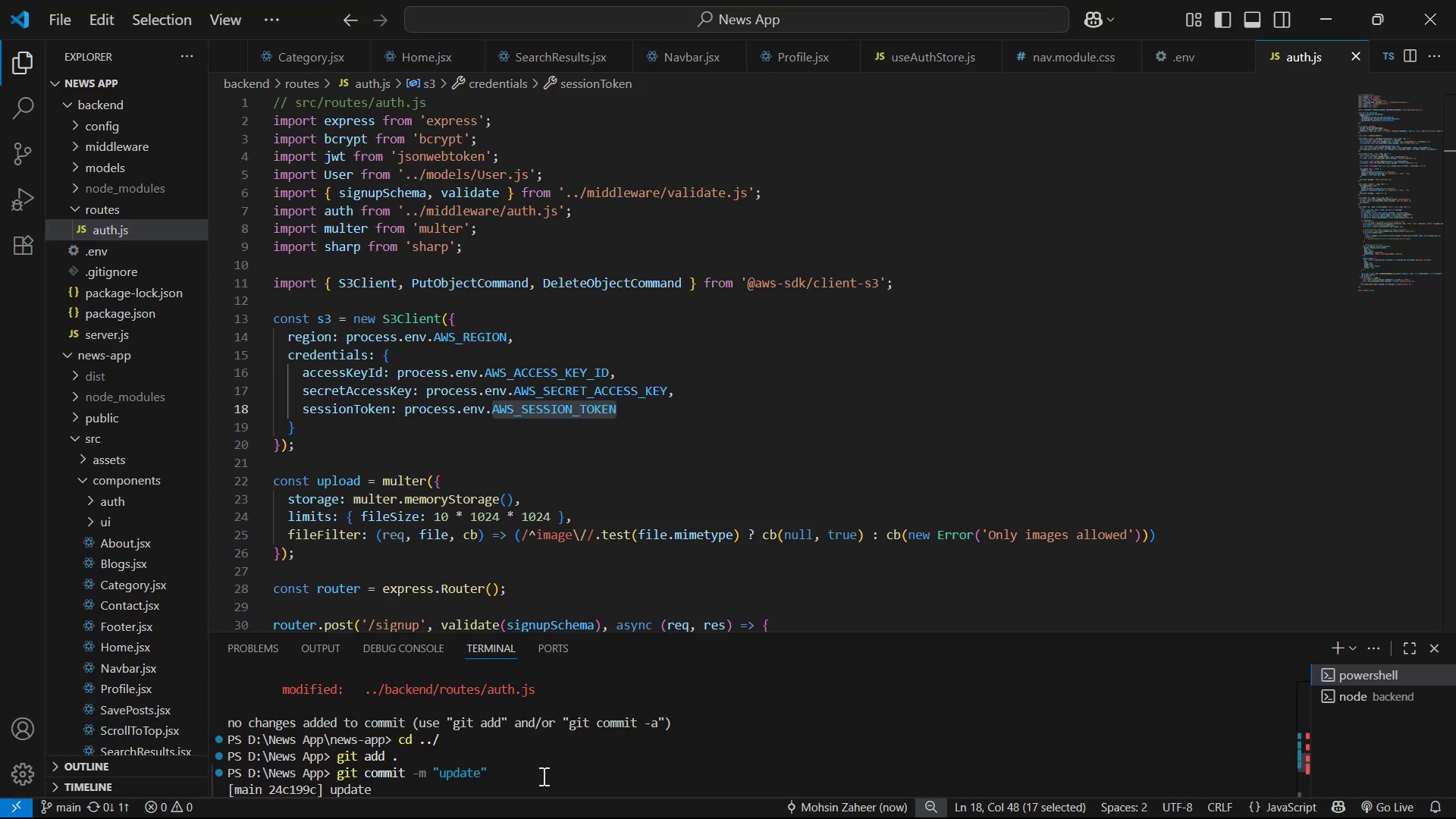 
scroll: coordinate [1002, 744], scroll_direction: down, amount: 19.0
 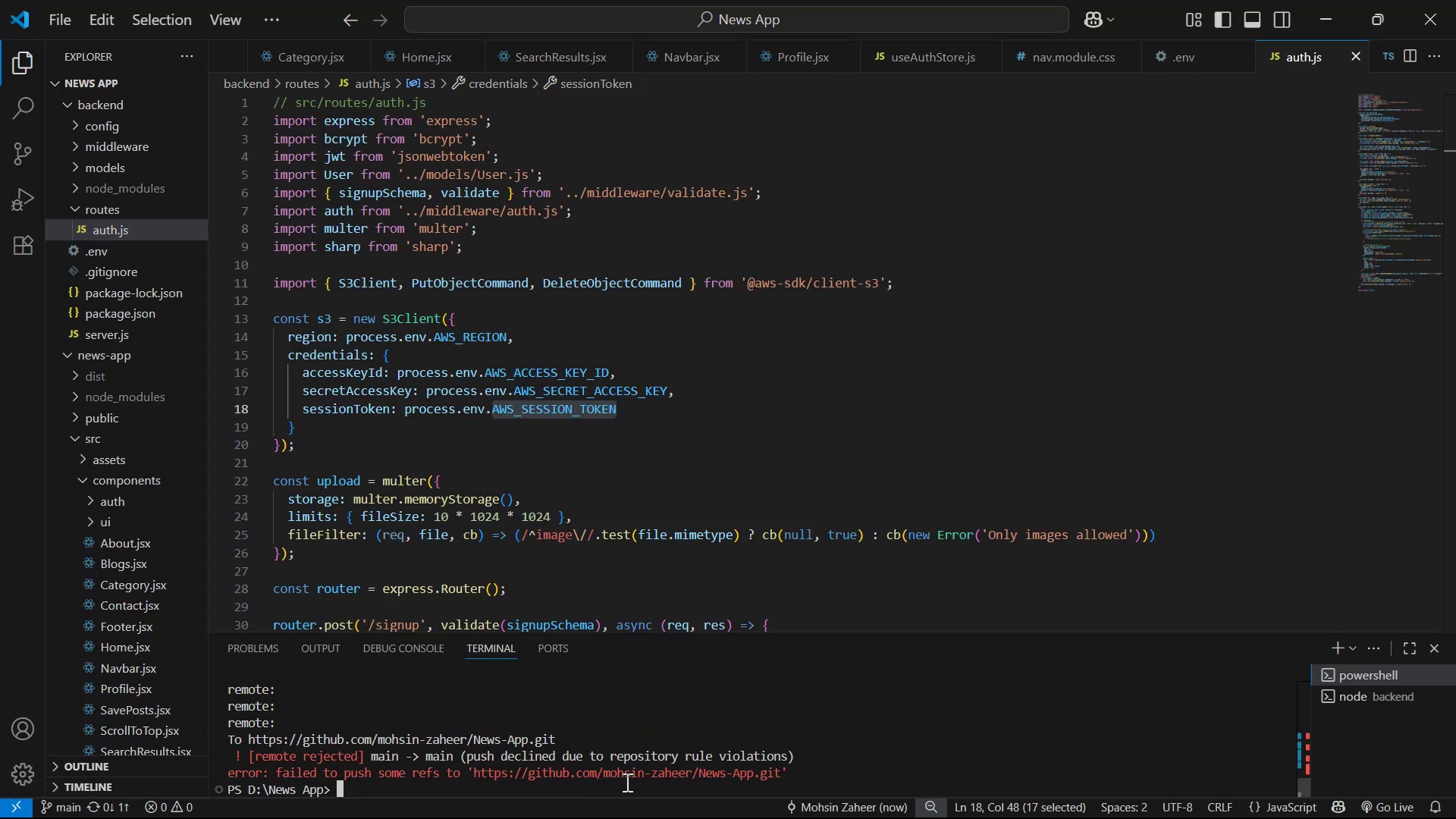 
right_click([626, 782])
 